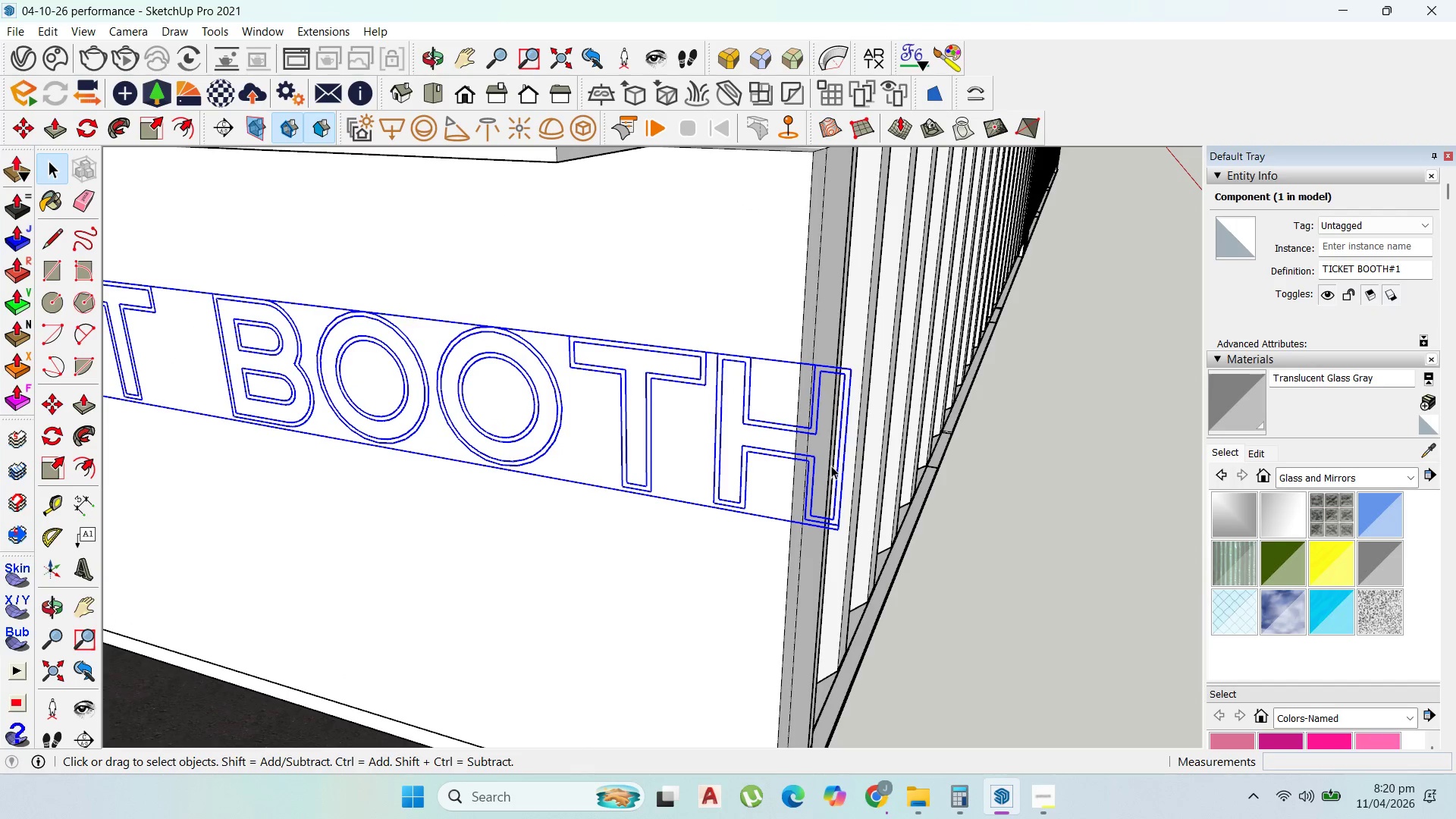 
key(M)
 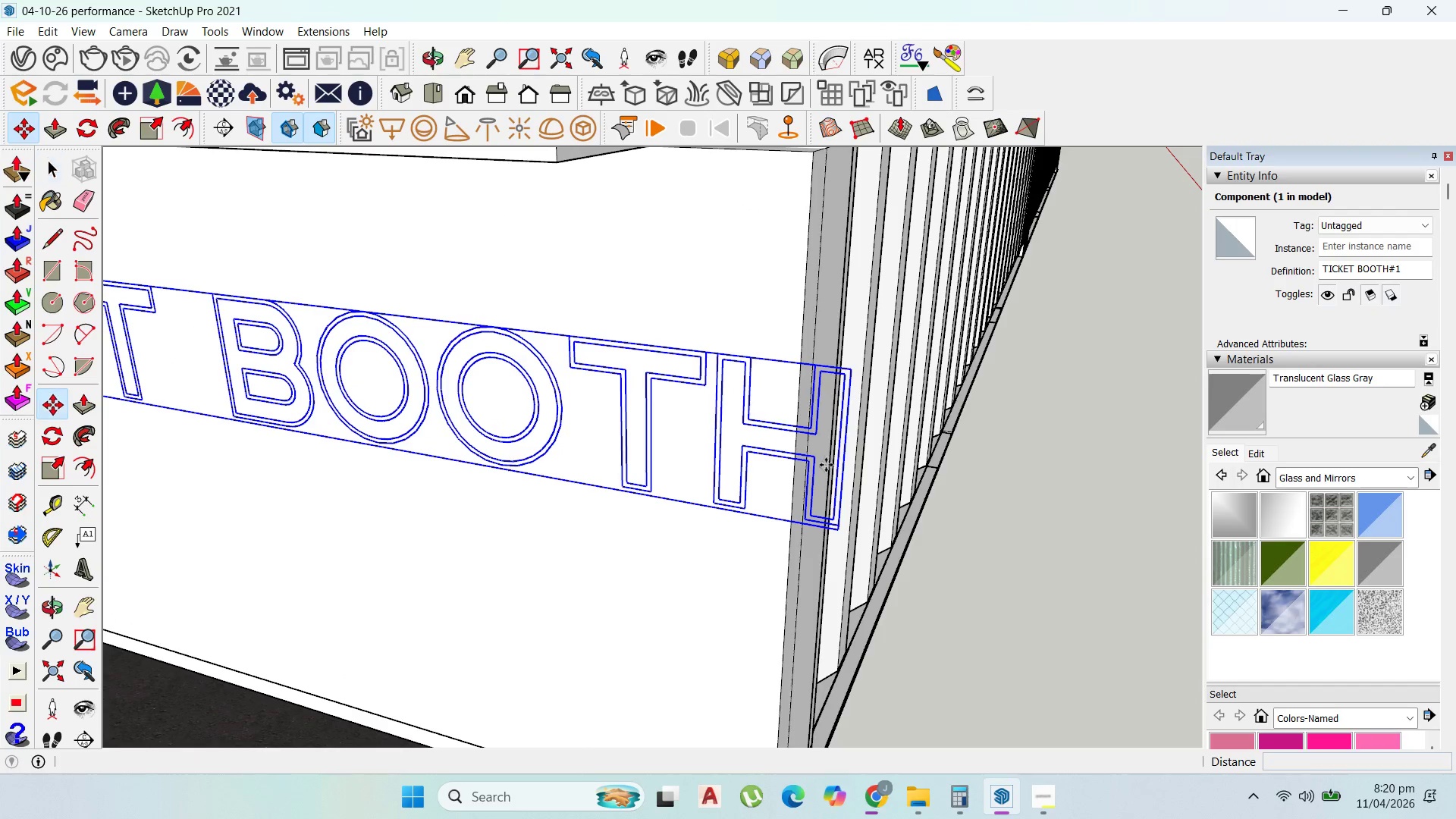 
left_click([826, 465])
 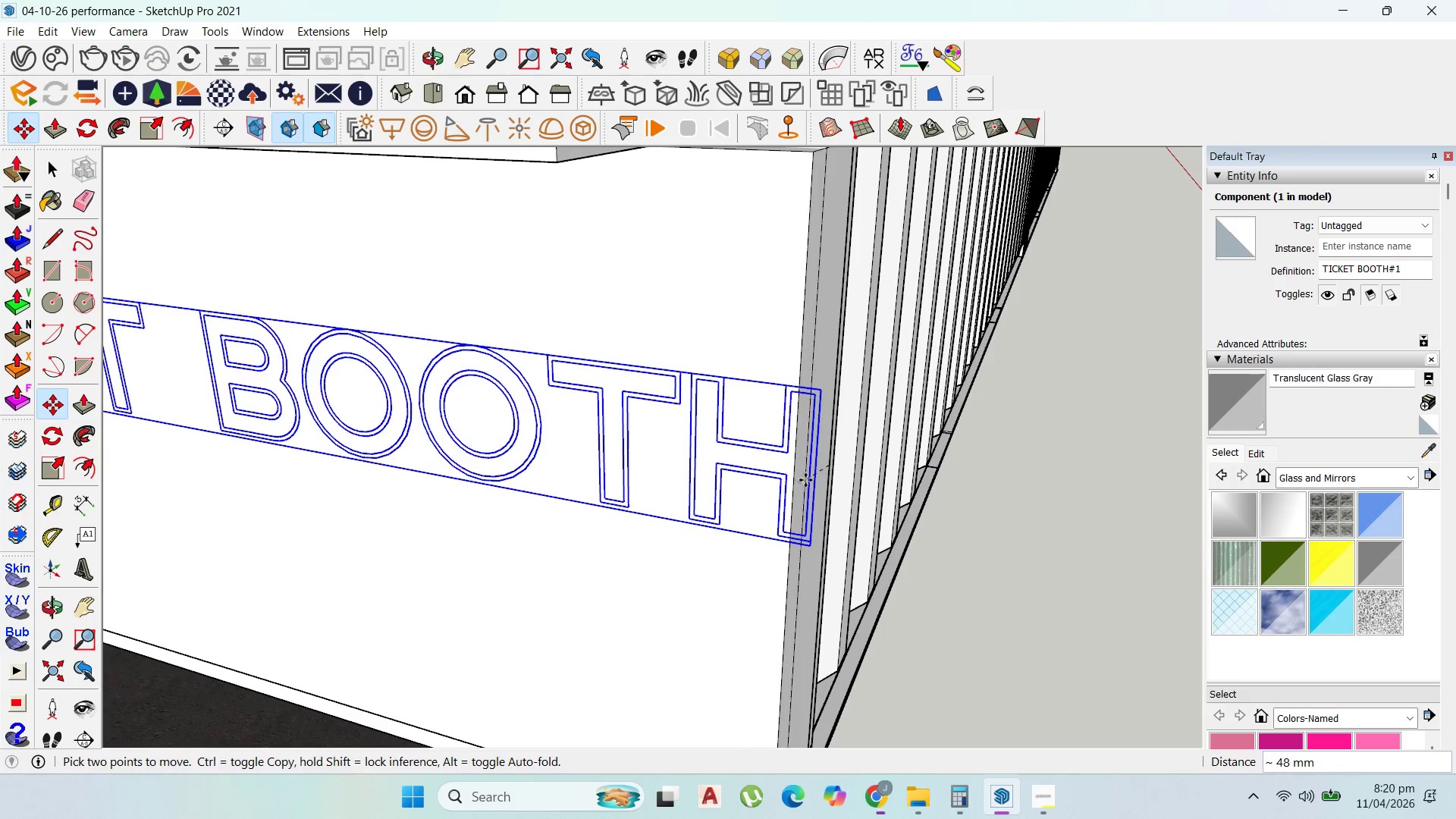 
key(ArrowLeft)
 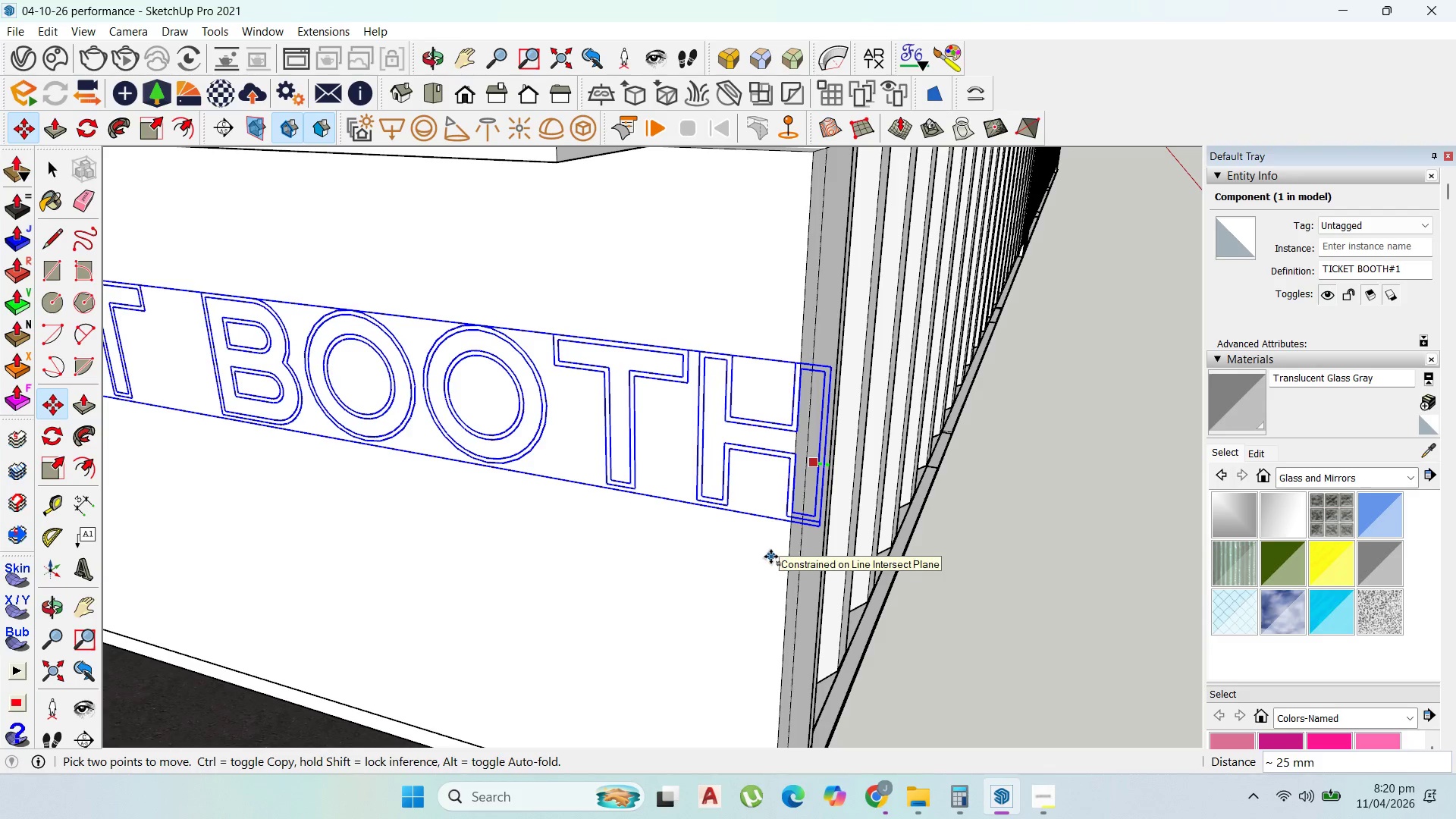 
left_click([773, 557])
 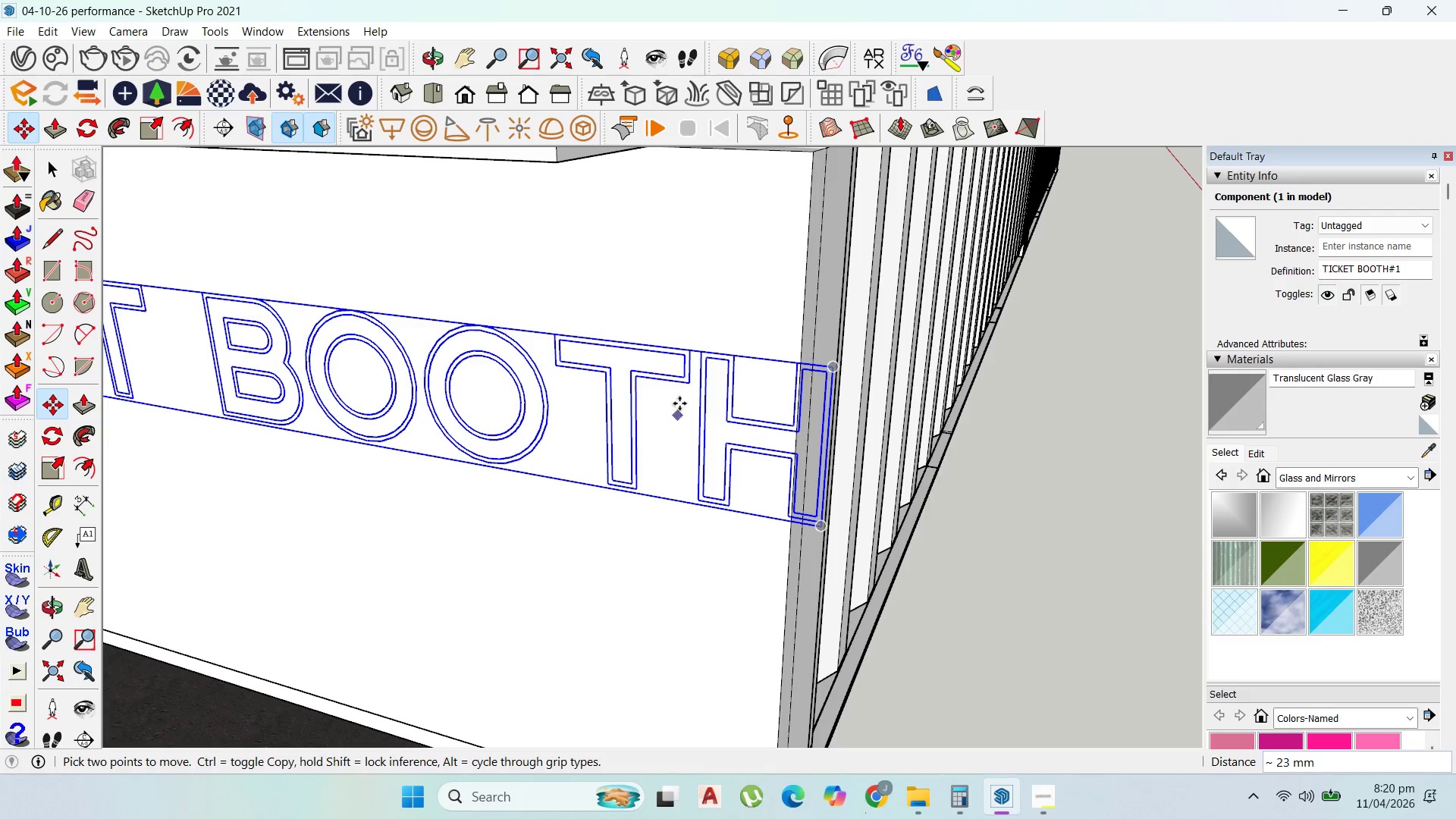 
left_click([681, 397])
 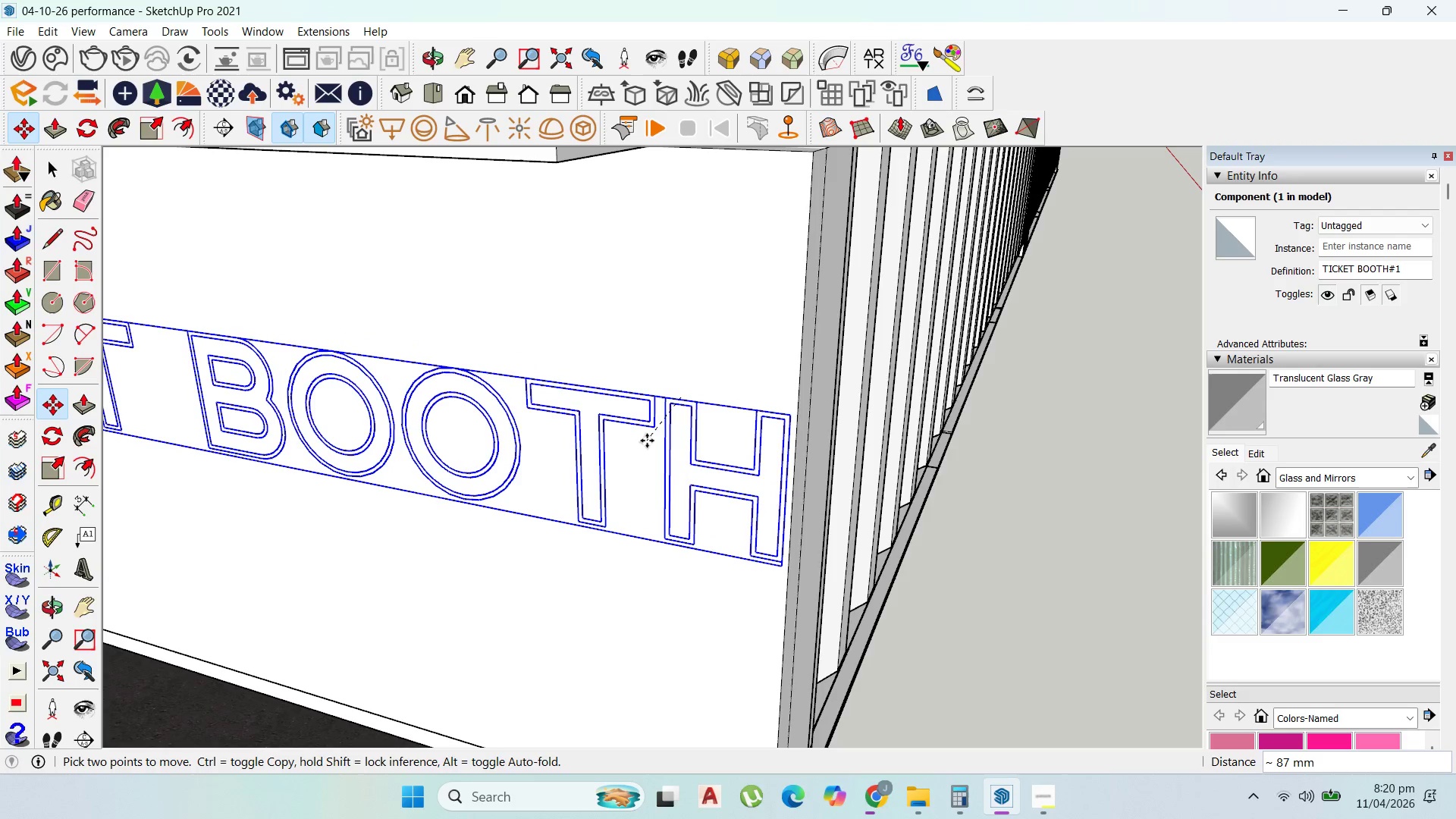 
right_click([647, 441])
 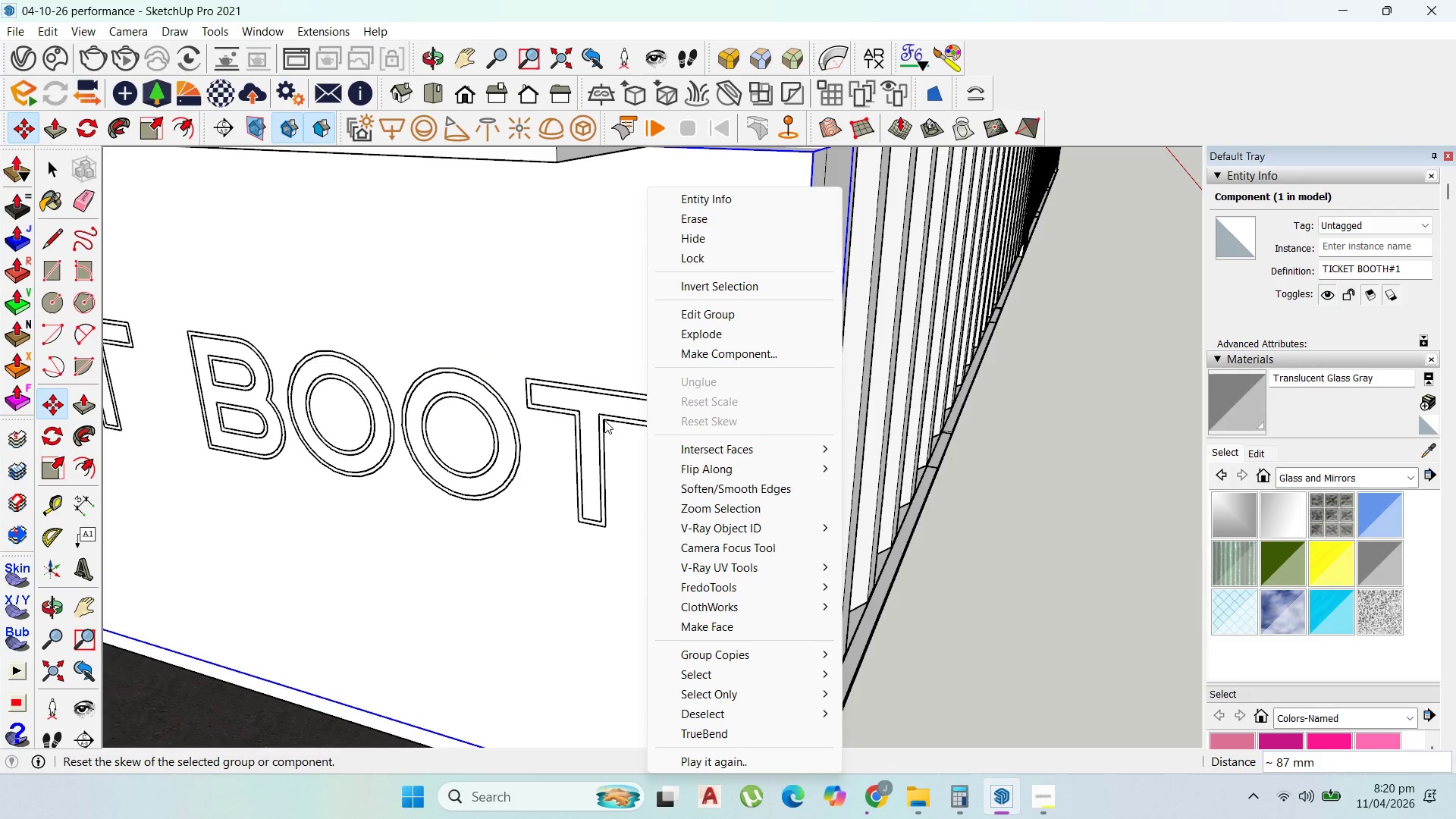 
key(Escape)
 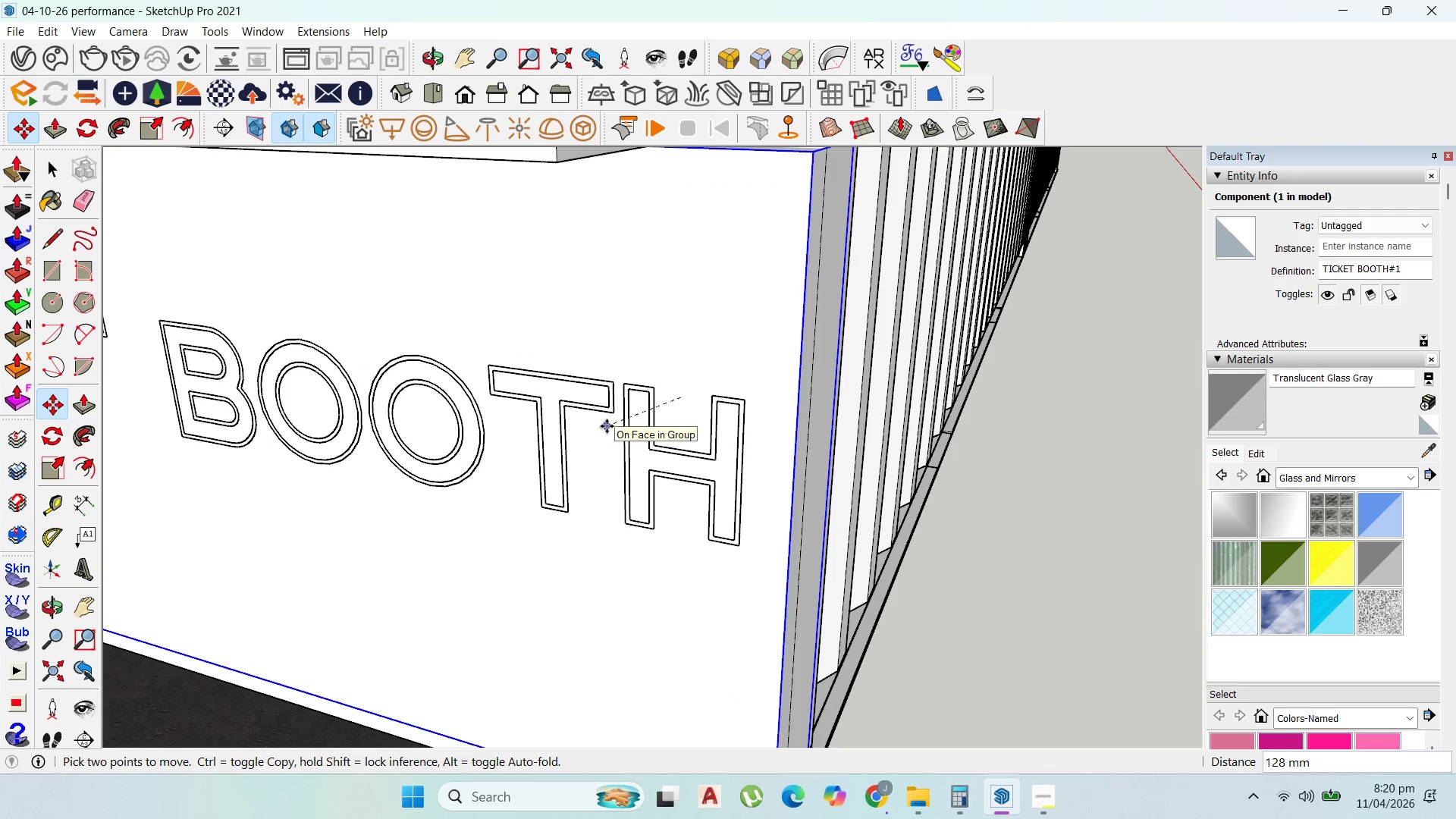 
left_click([607, 426])
 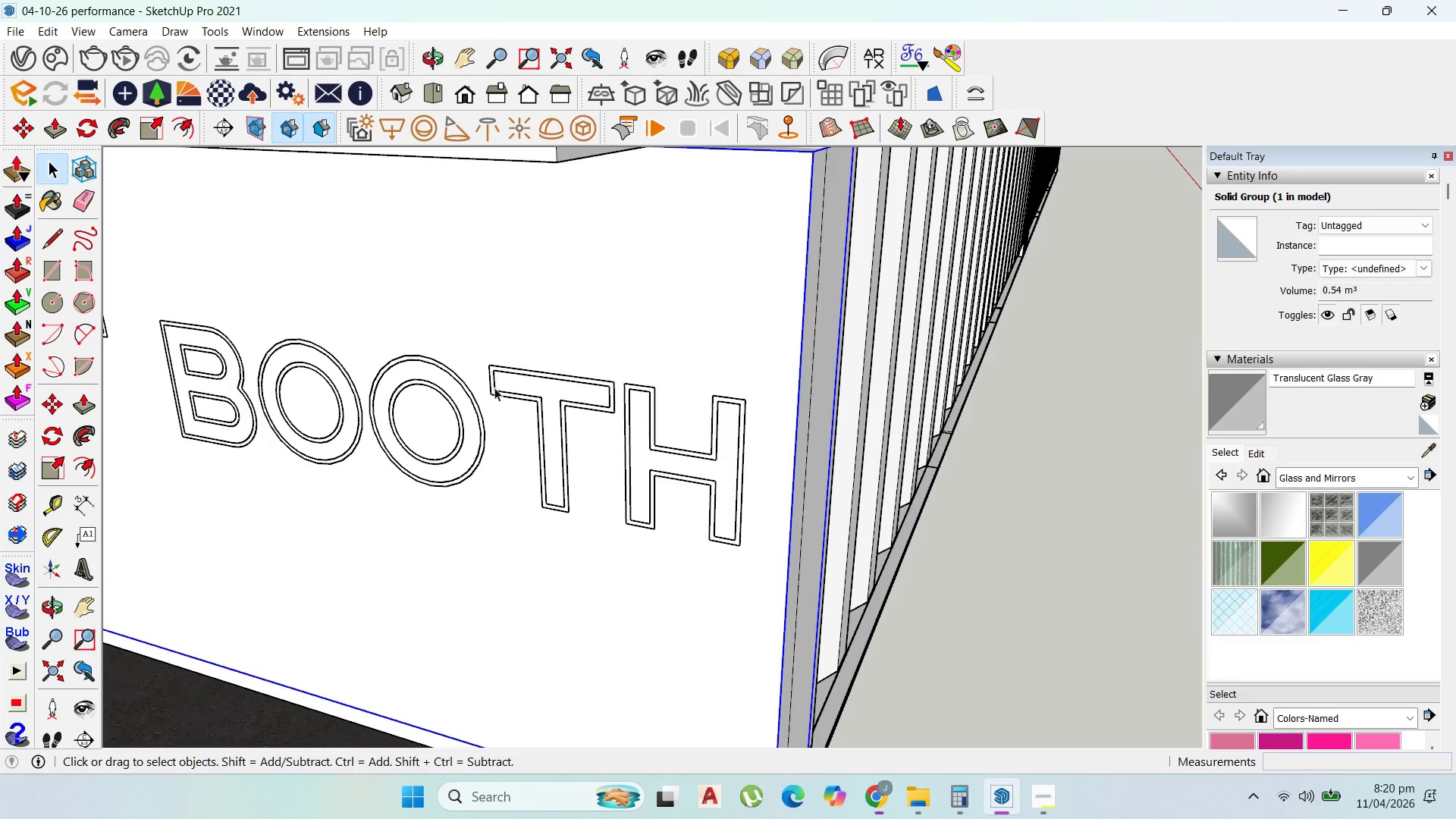 
left_click([543, 413])
 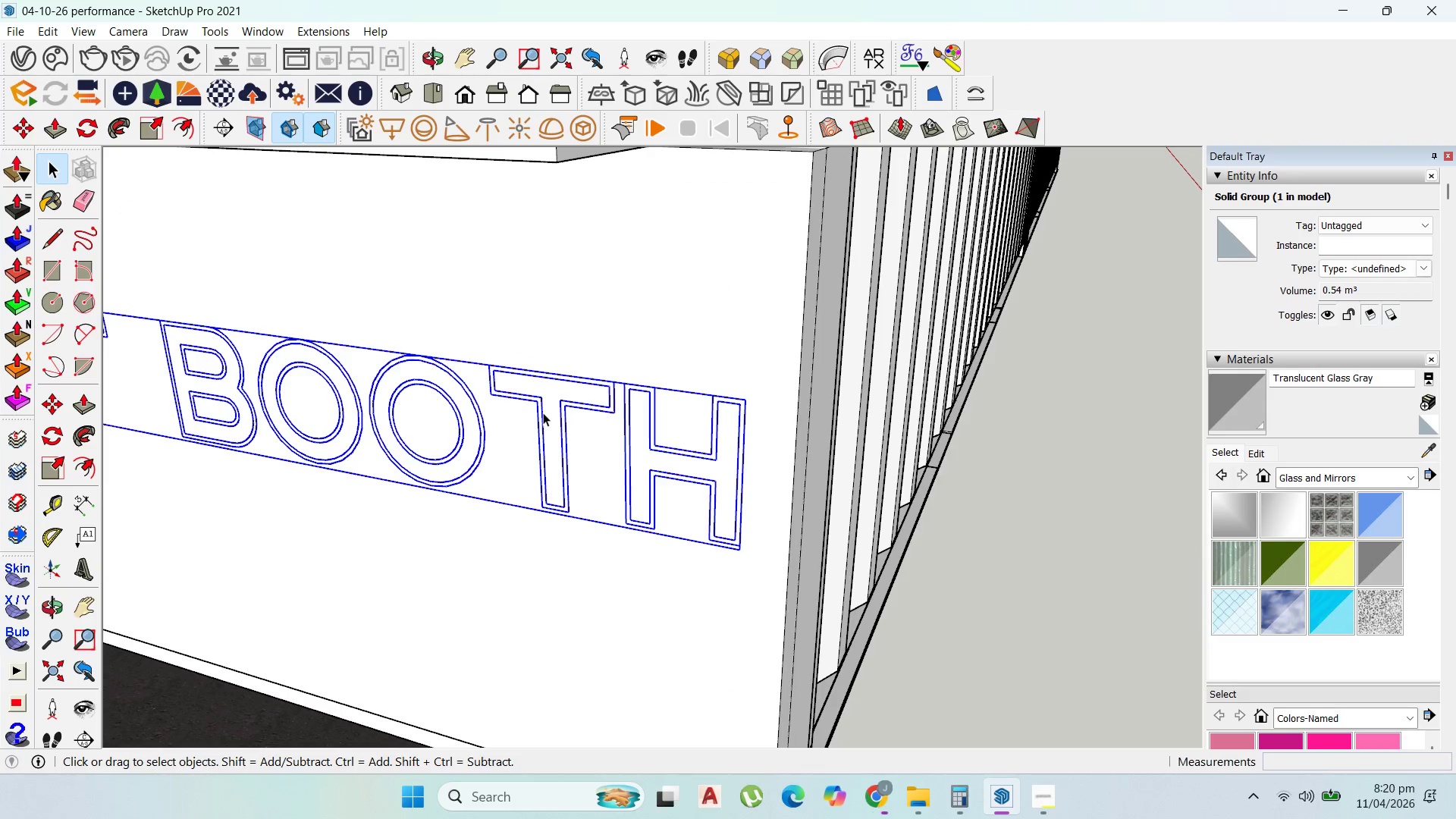 
right_click([543, 413])
 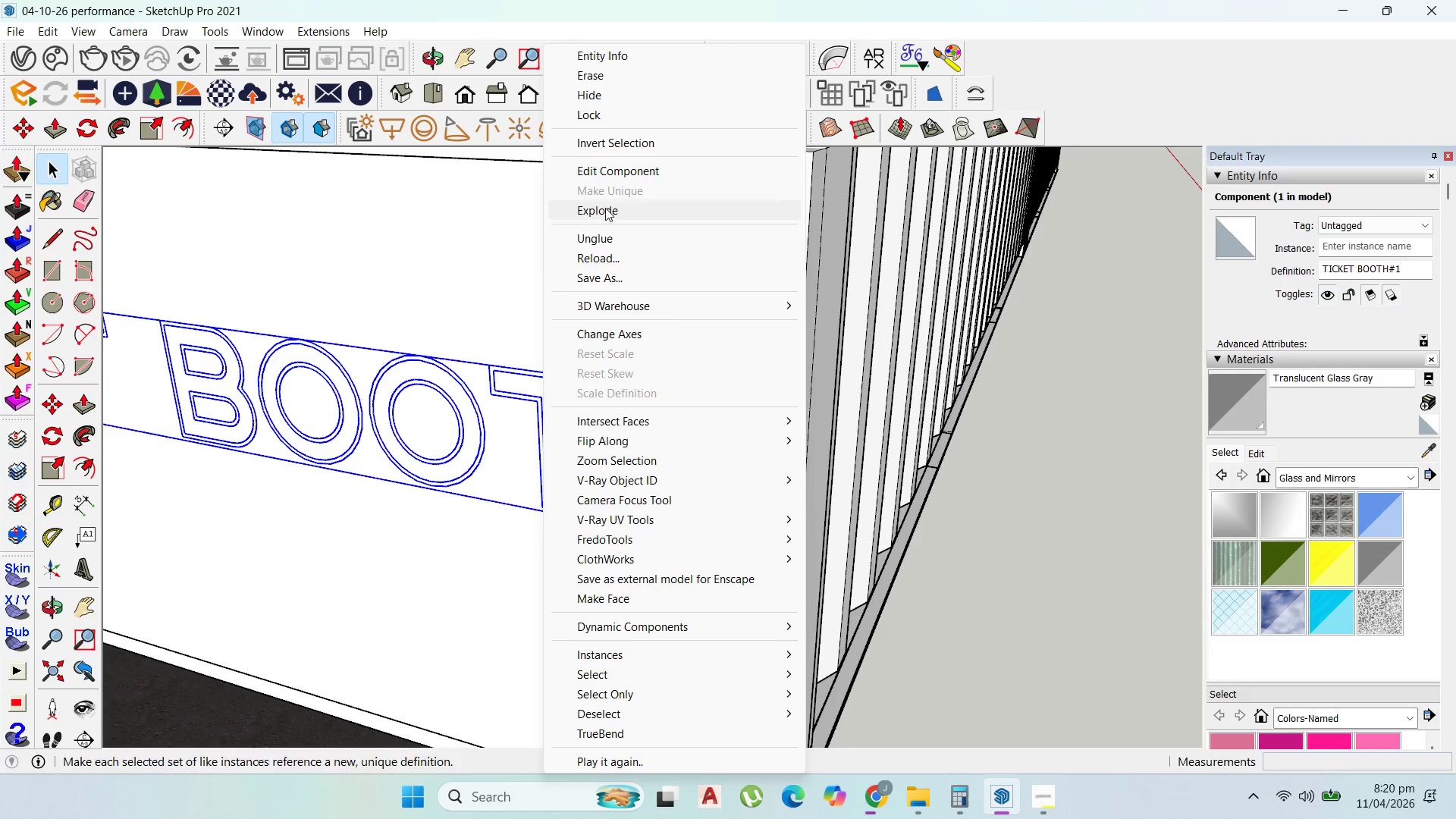 
left_click([610, 242])
 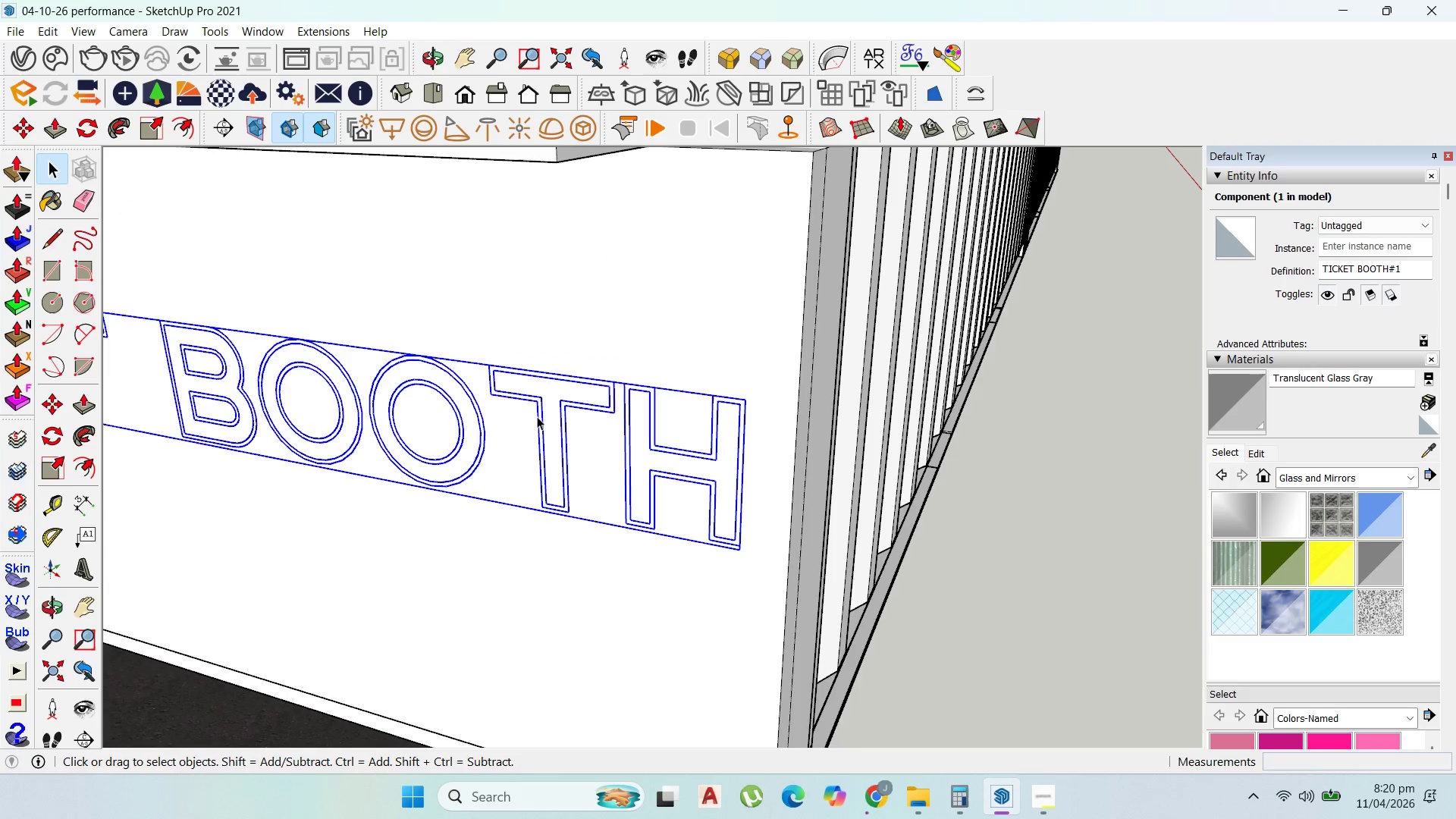 
scroll: coordinate [566, 438], scroll_direction: up, amount: 1.0
 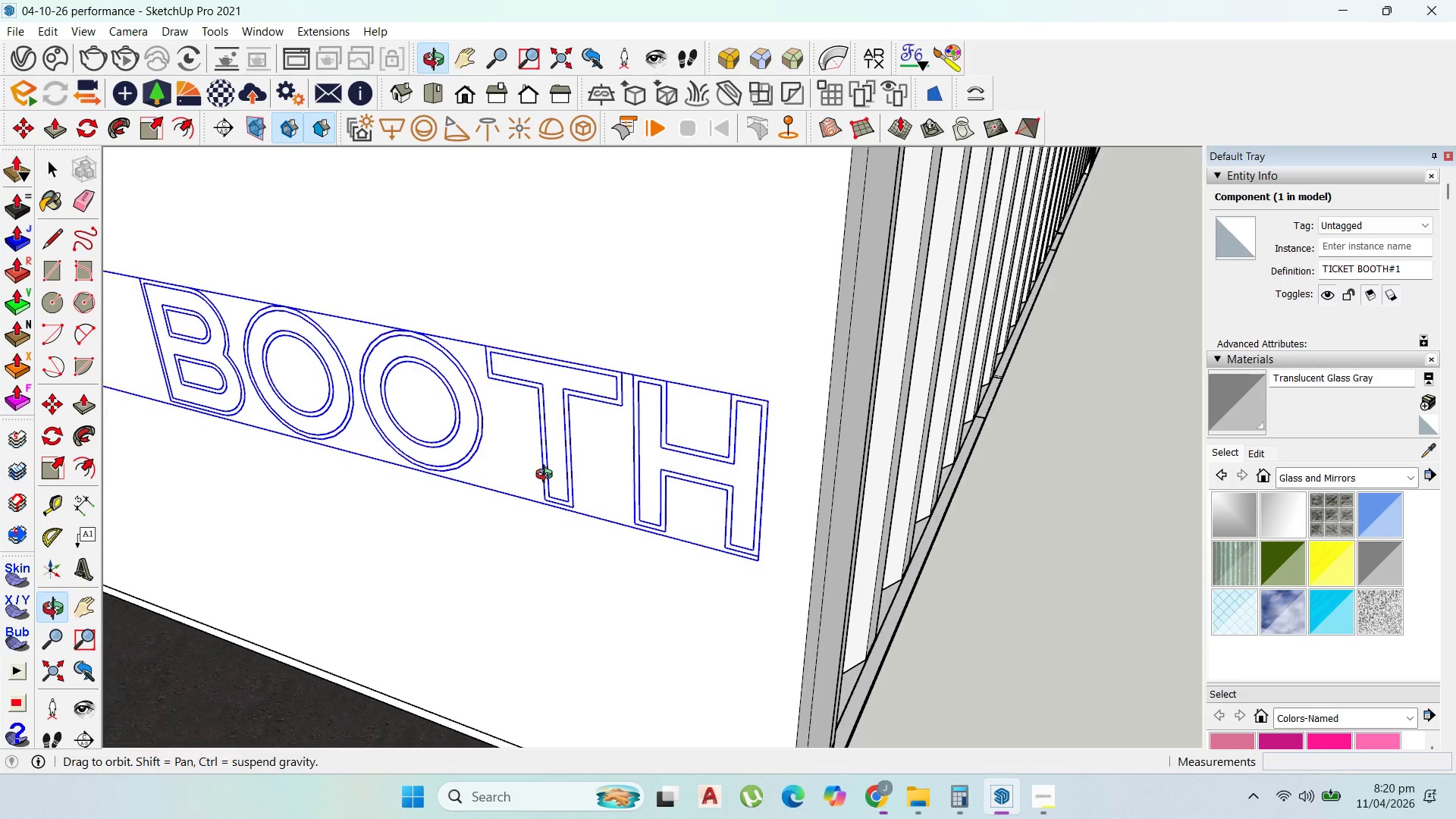 
key(M)
 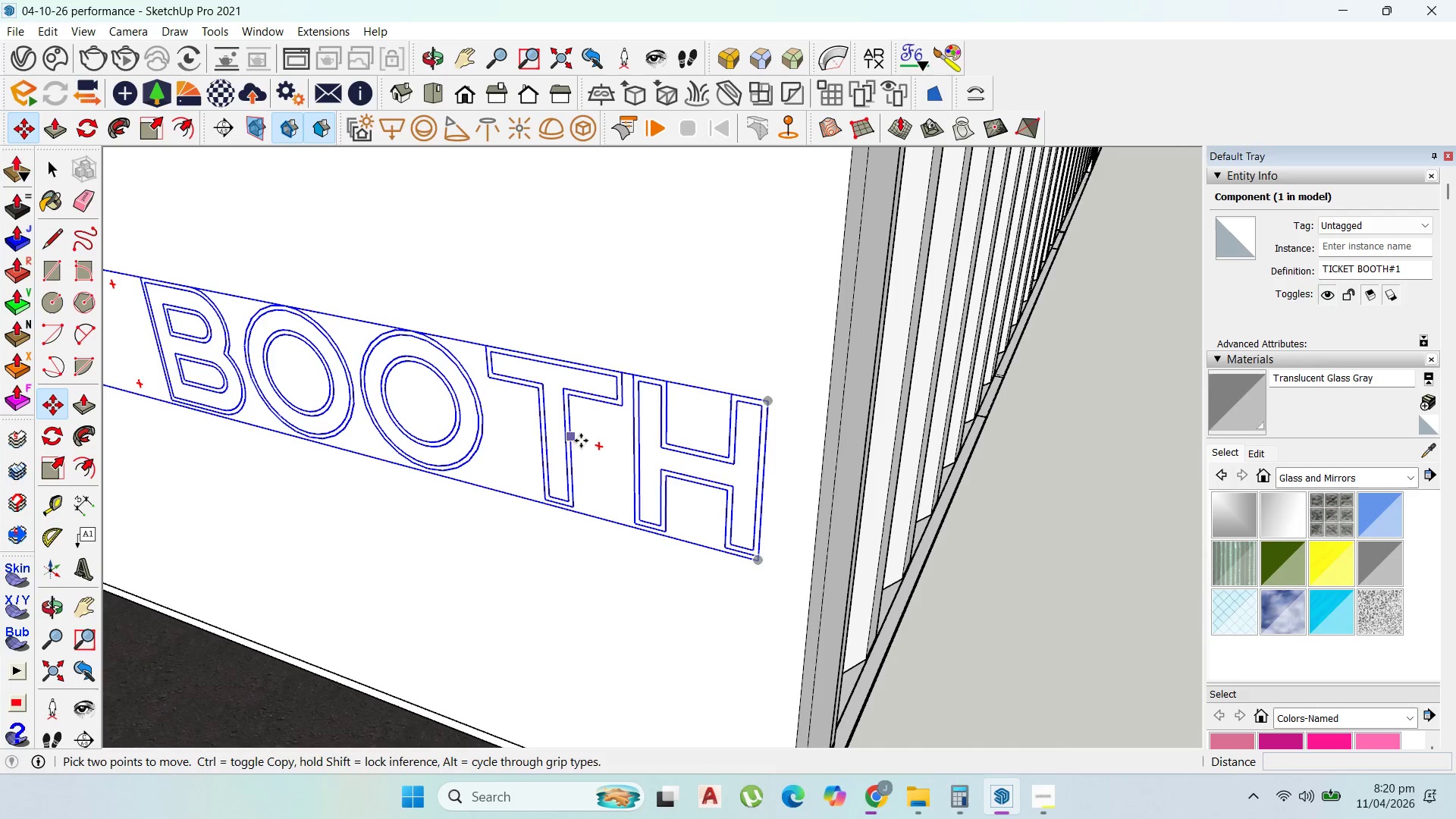 
left_click([583, 441])
 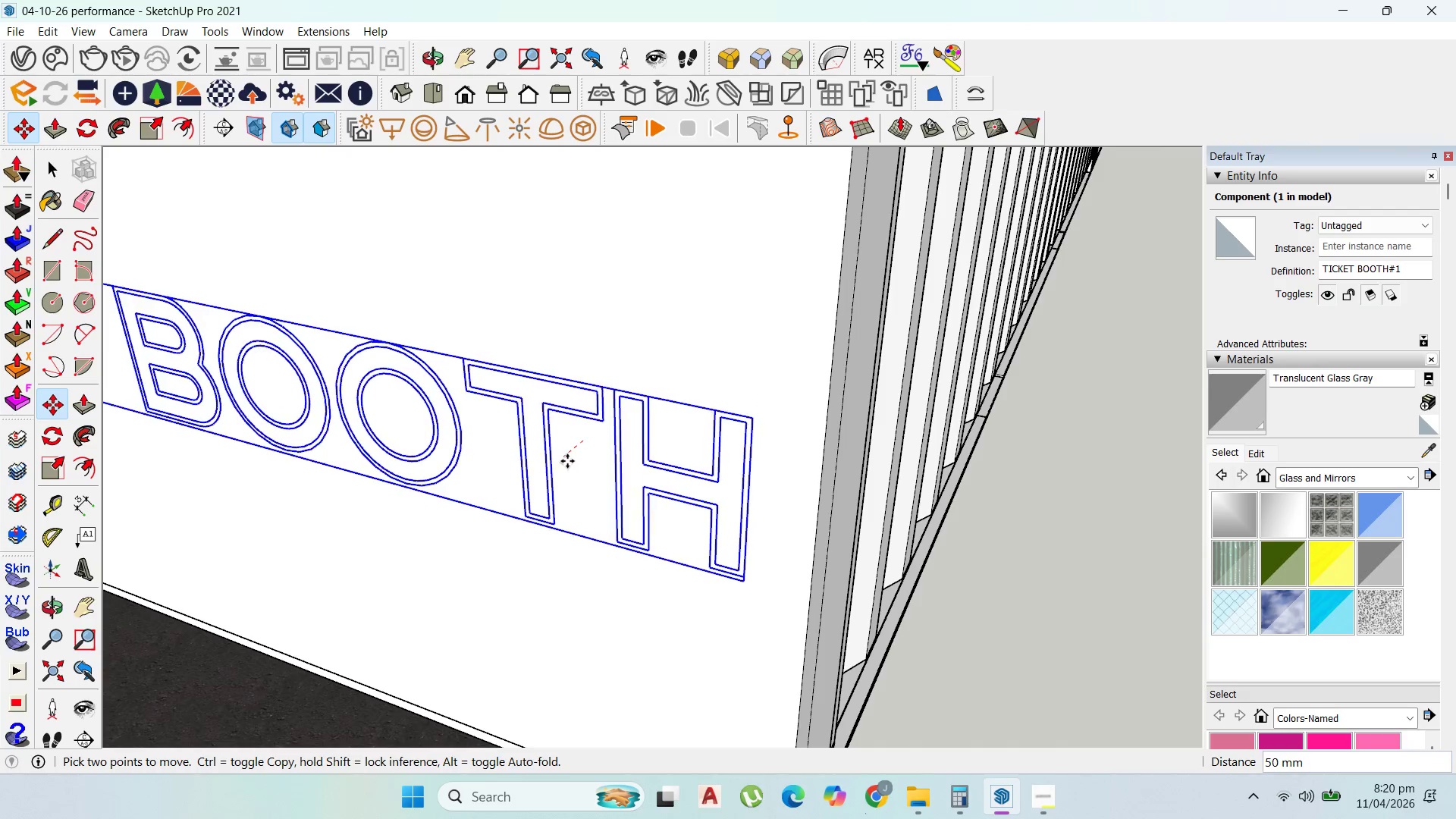 
left_click([567, 461])
 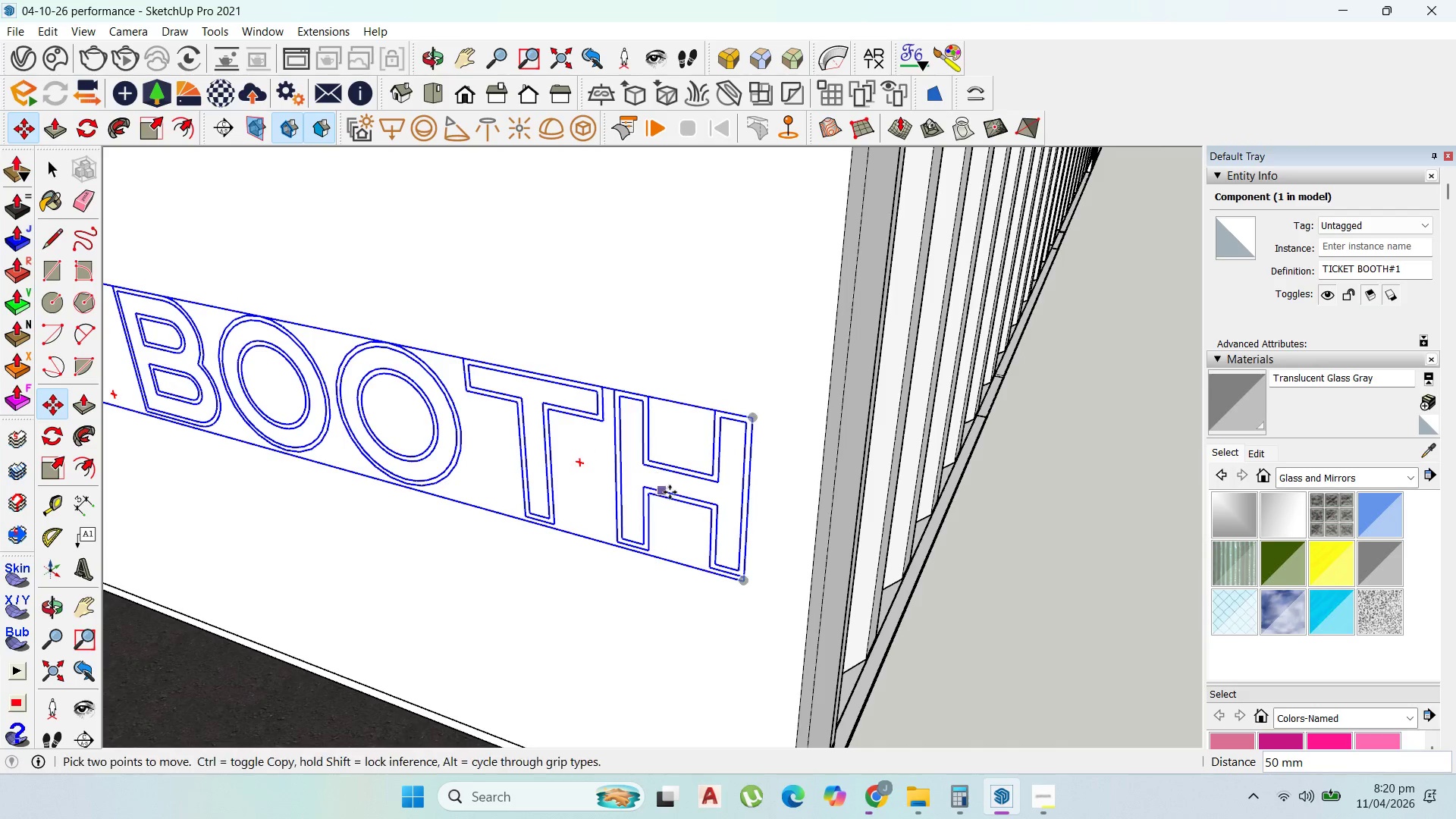 
scroll: coordinate [378, 450], scroll_direction: down, amount: 11.0
 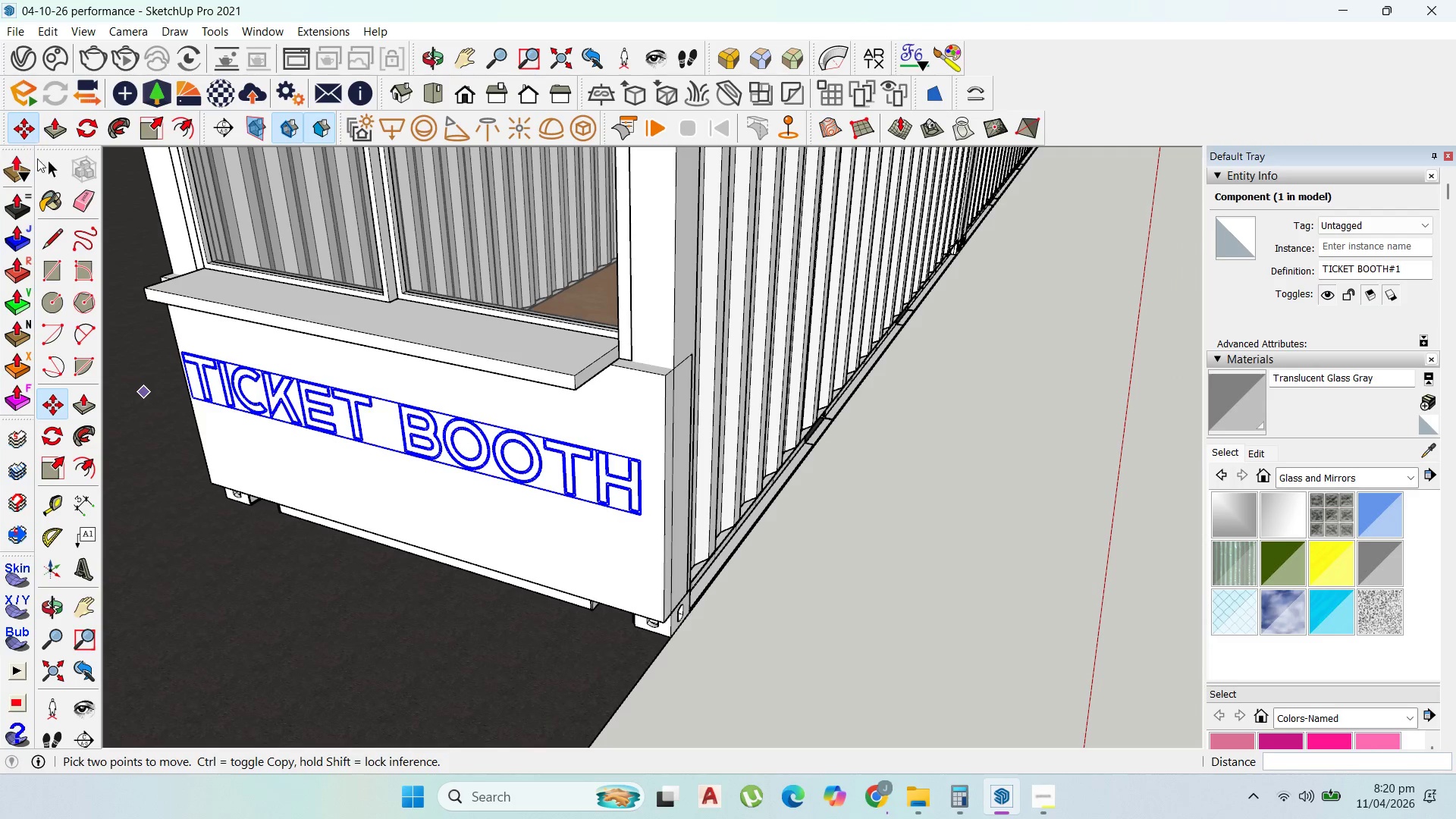 
left_click([45, 161])
 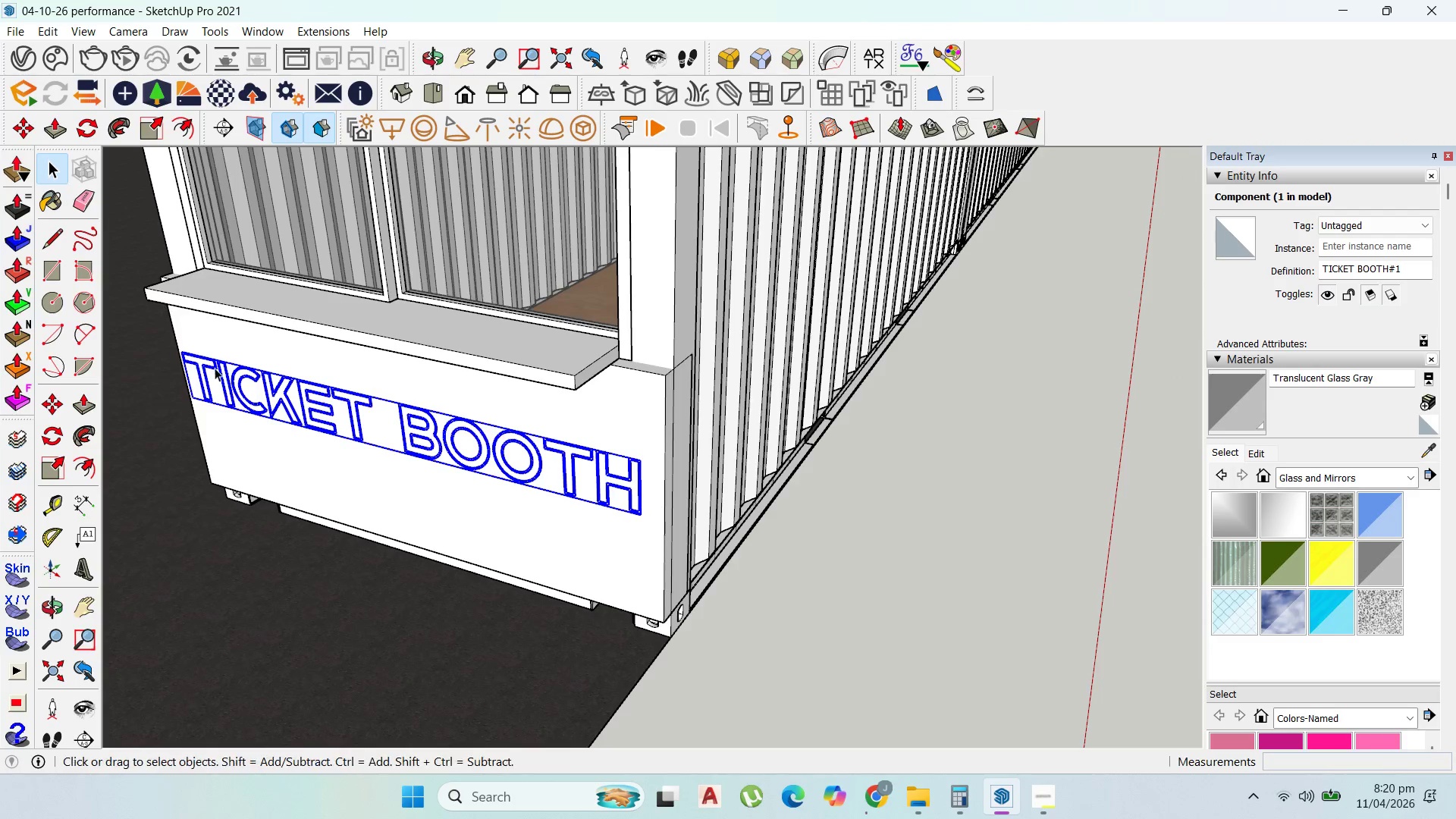 
scroll: coordinate [196, 377], scroll_direction: up, amount: 14.0
 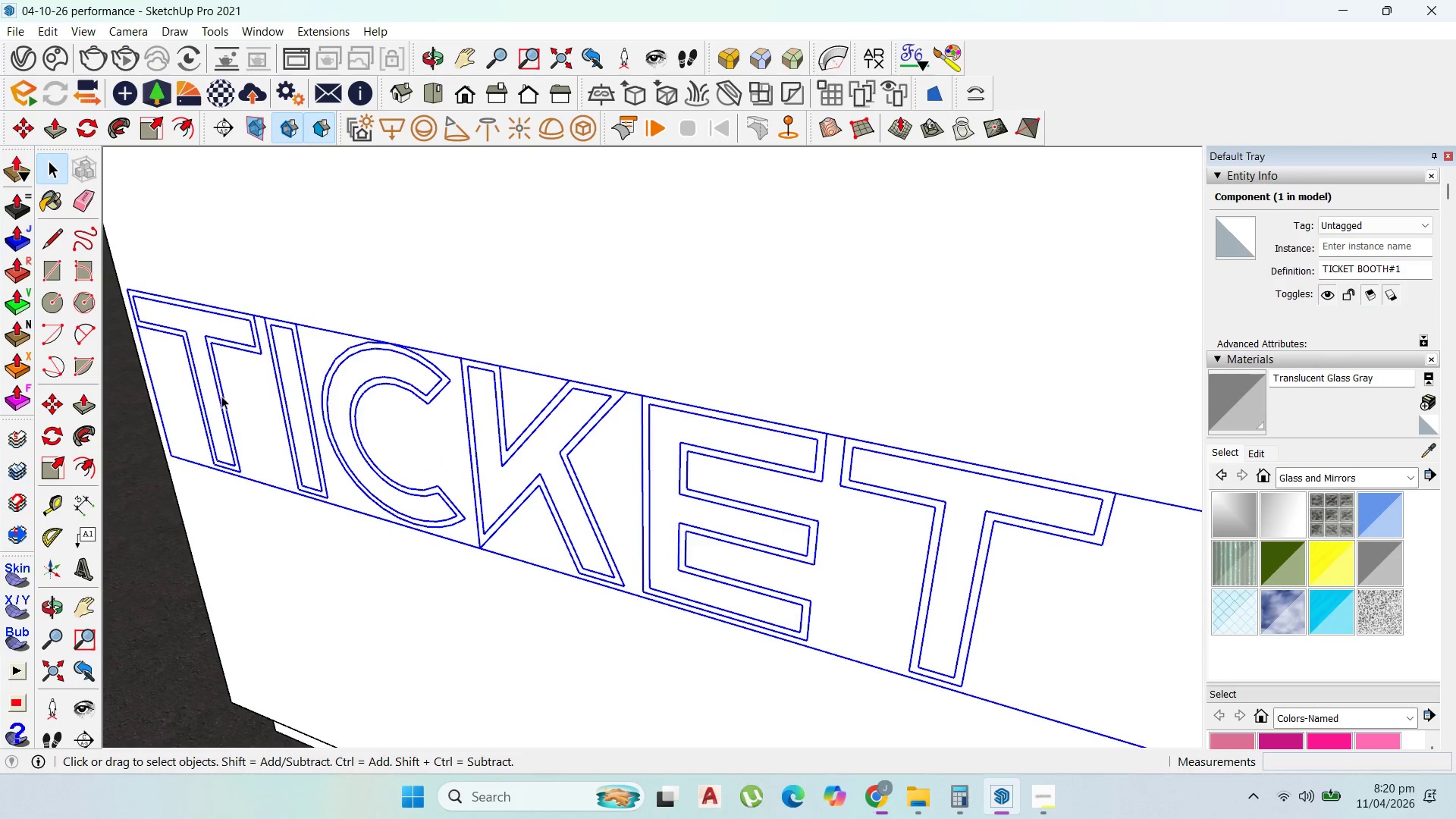 
double_click([221, 396])
 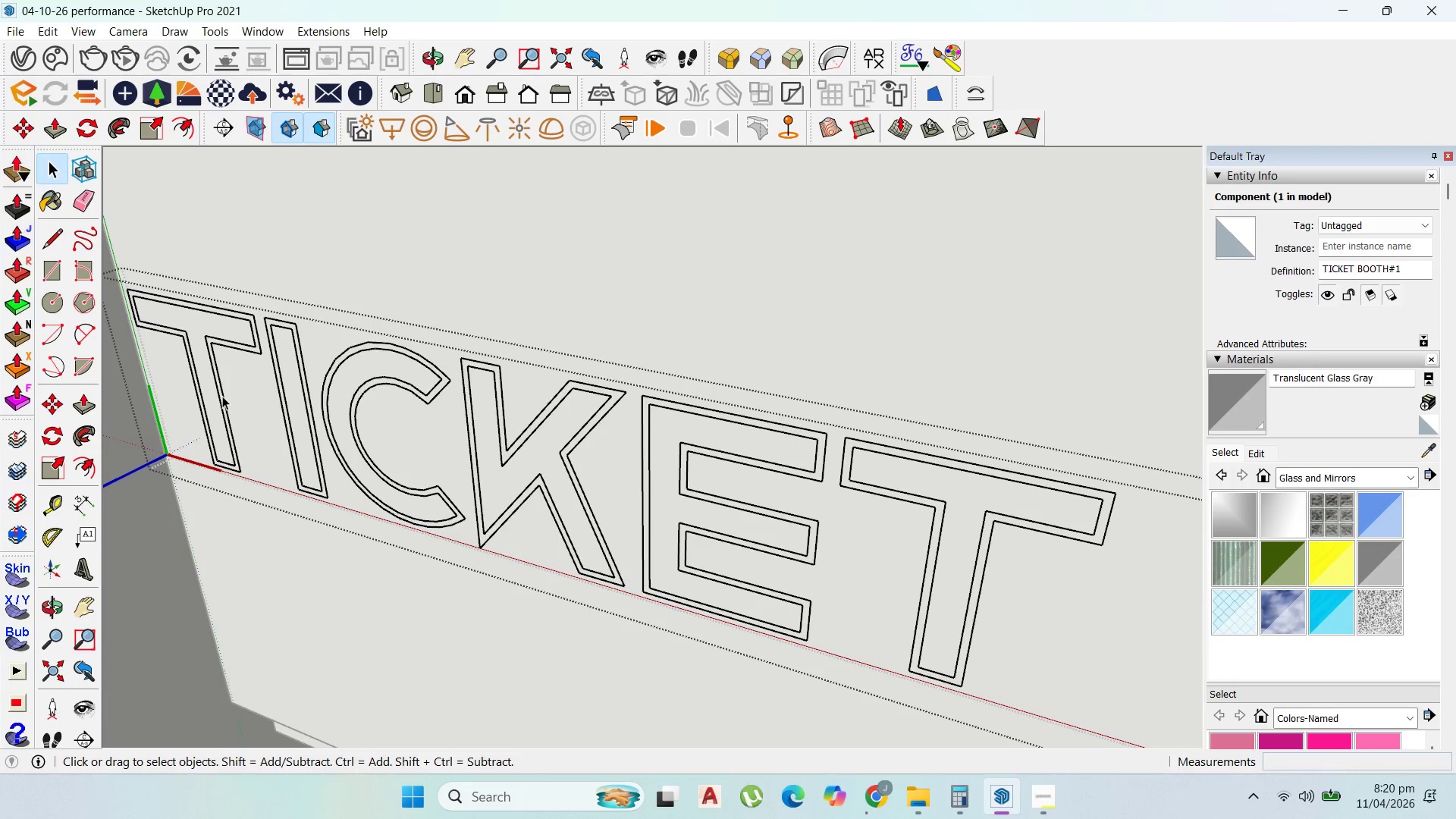 
left_click([222, 396])
 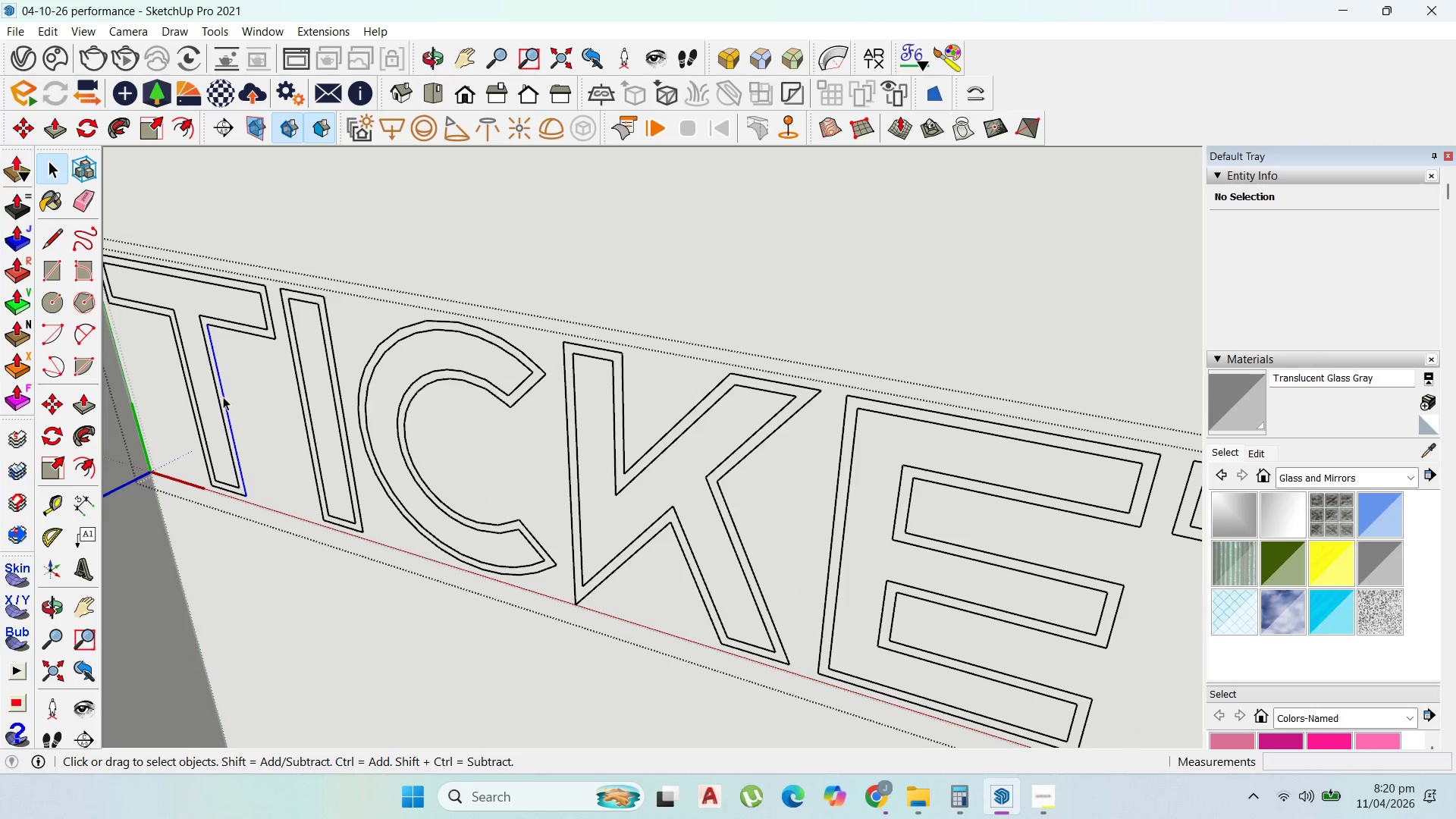 
scroll: coordinate [222, 396], scroll_direction: up, amount: 3.0
 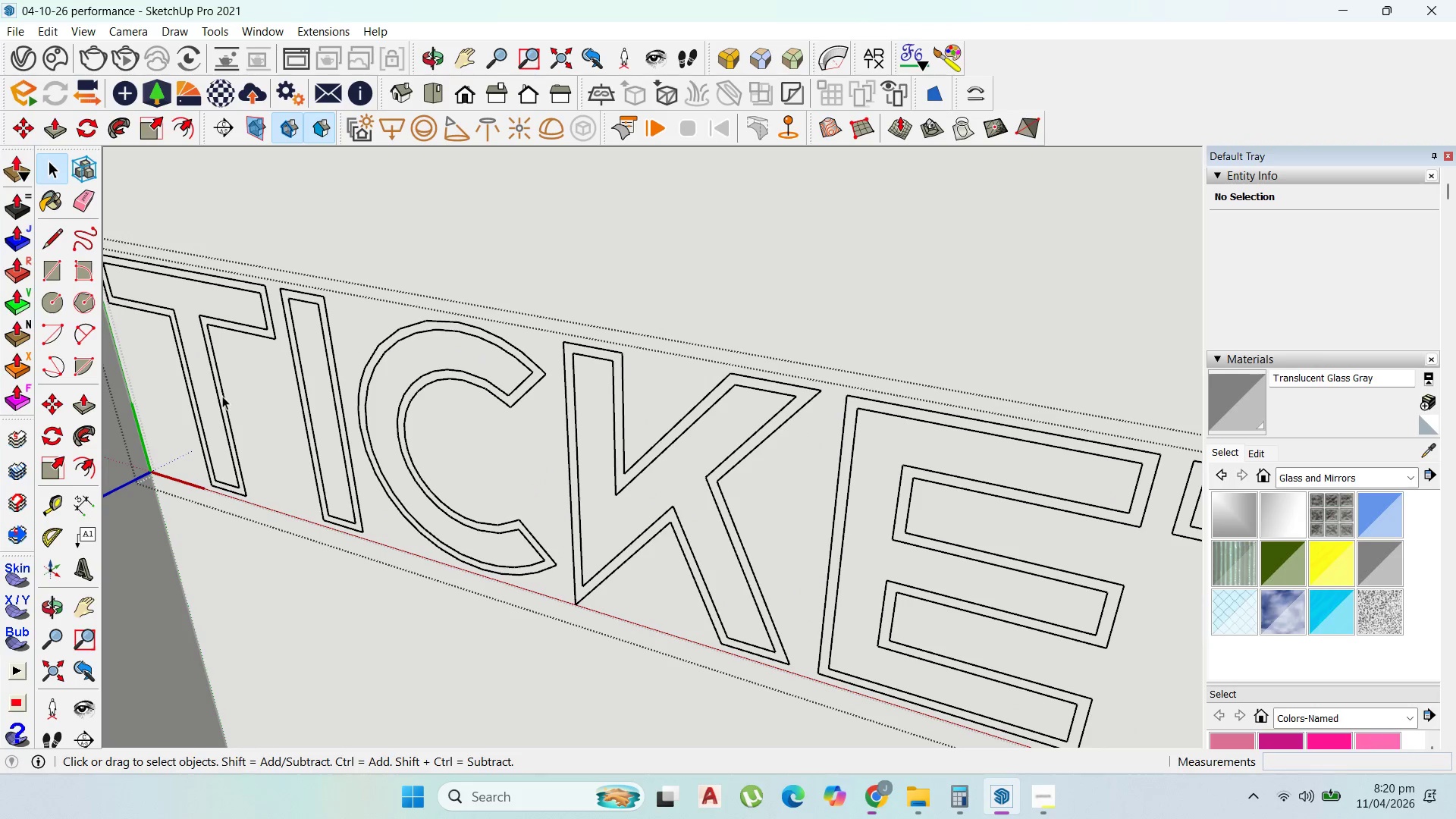 
double_click([223, 397])
 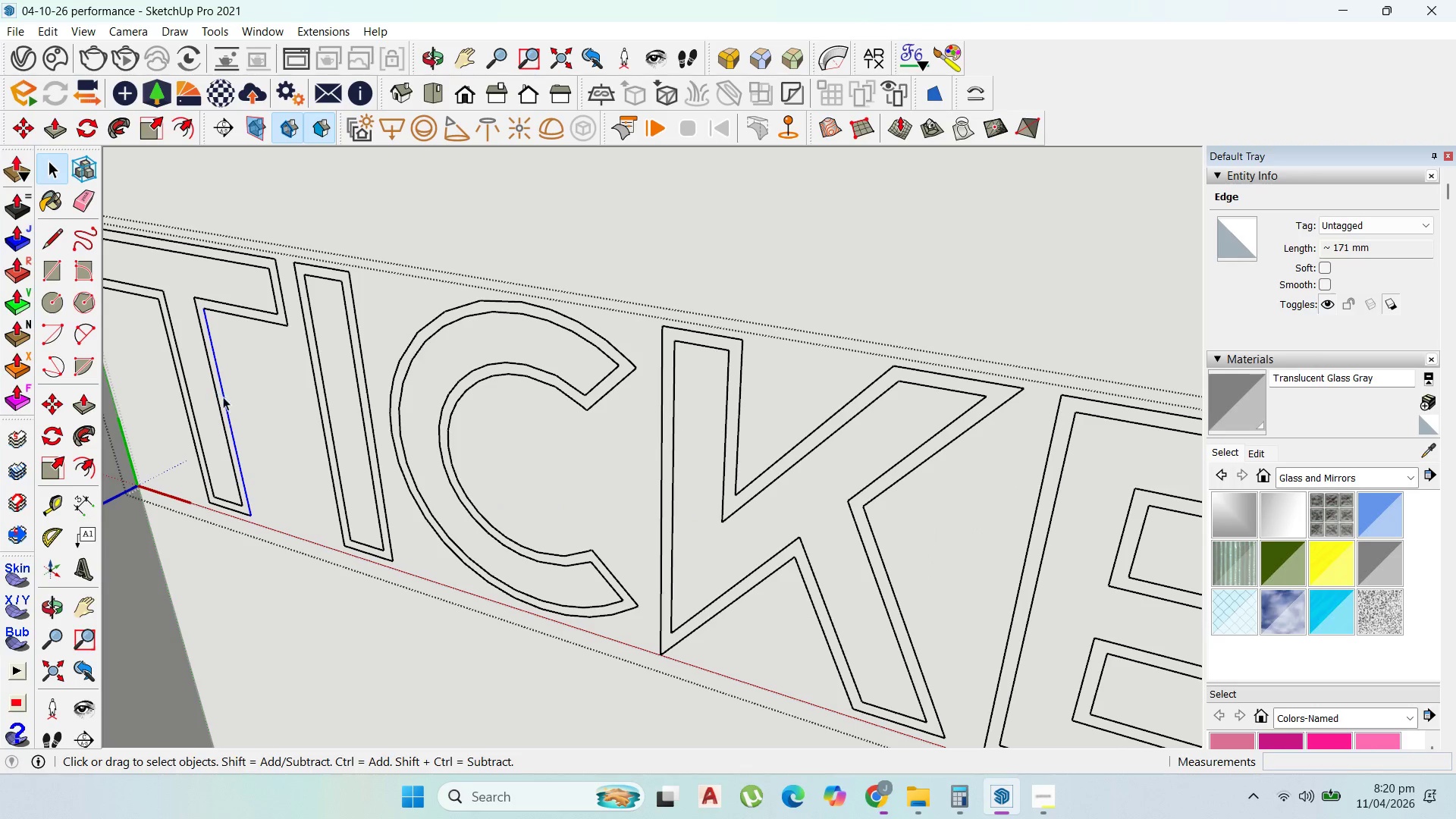 
scroll: coordinate [223, 397], scroll_direction: up, amount: 2.0
 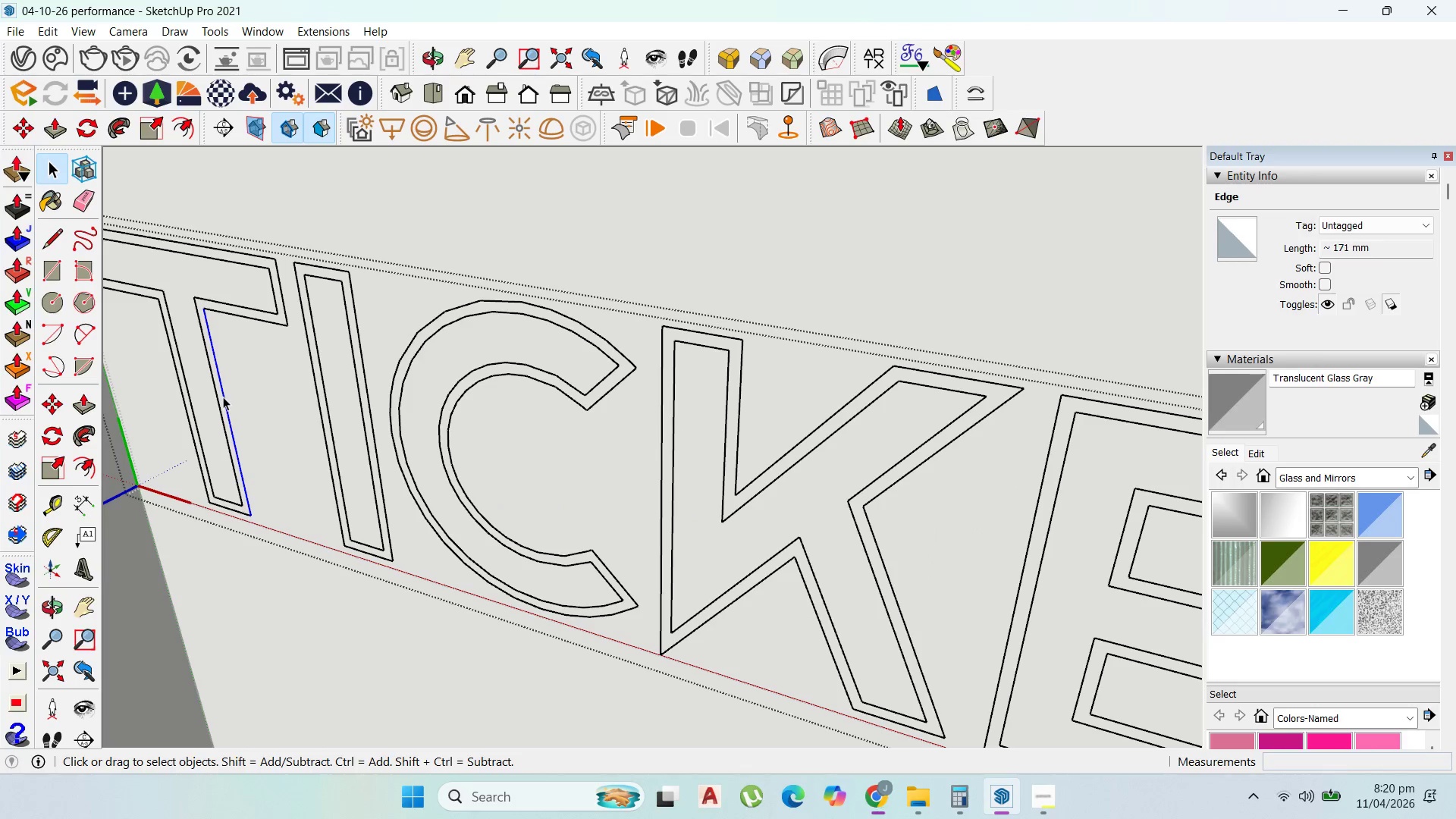 
triple_click([223, 397])
 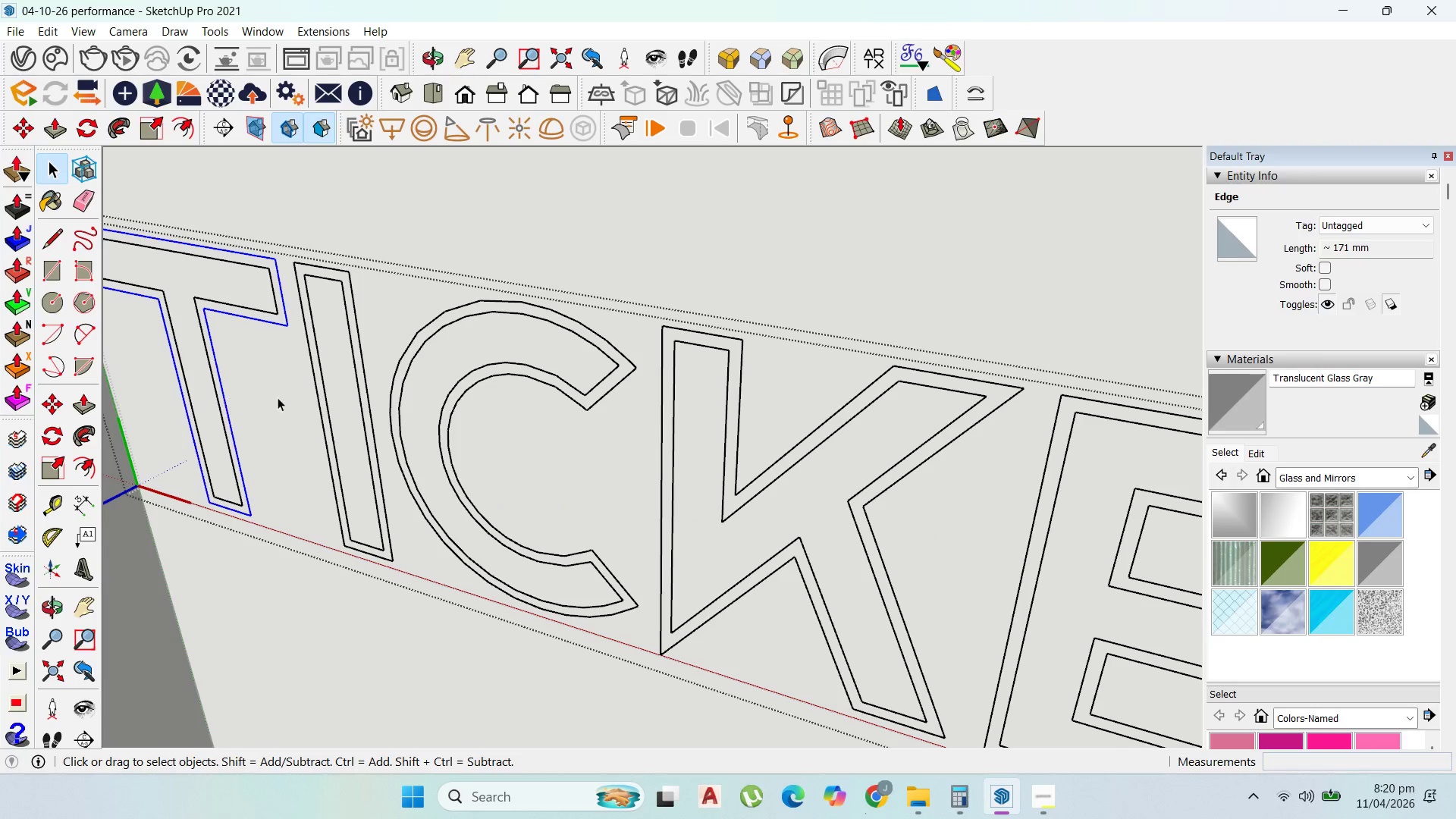 
scroll: coordinate [430, 440], scroll_direction: down, amount: 4.0
 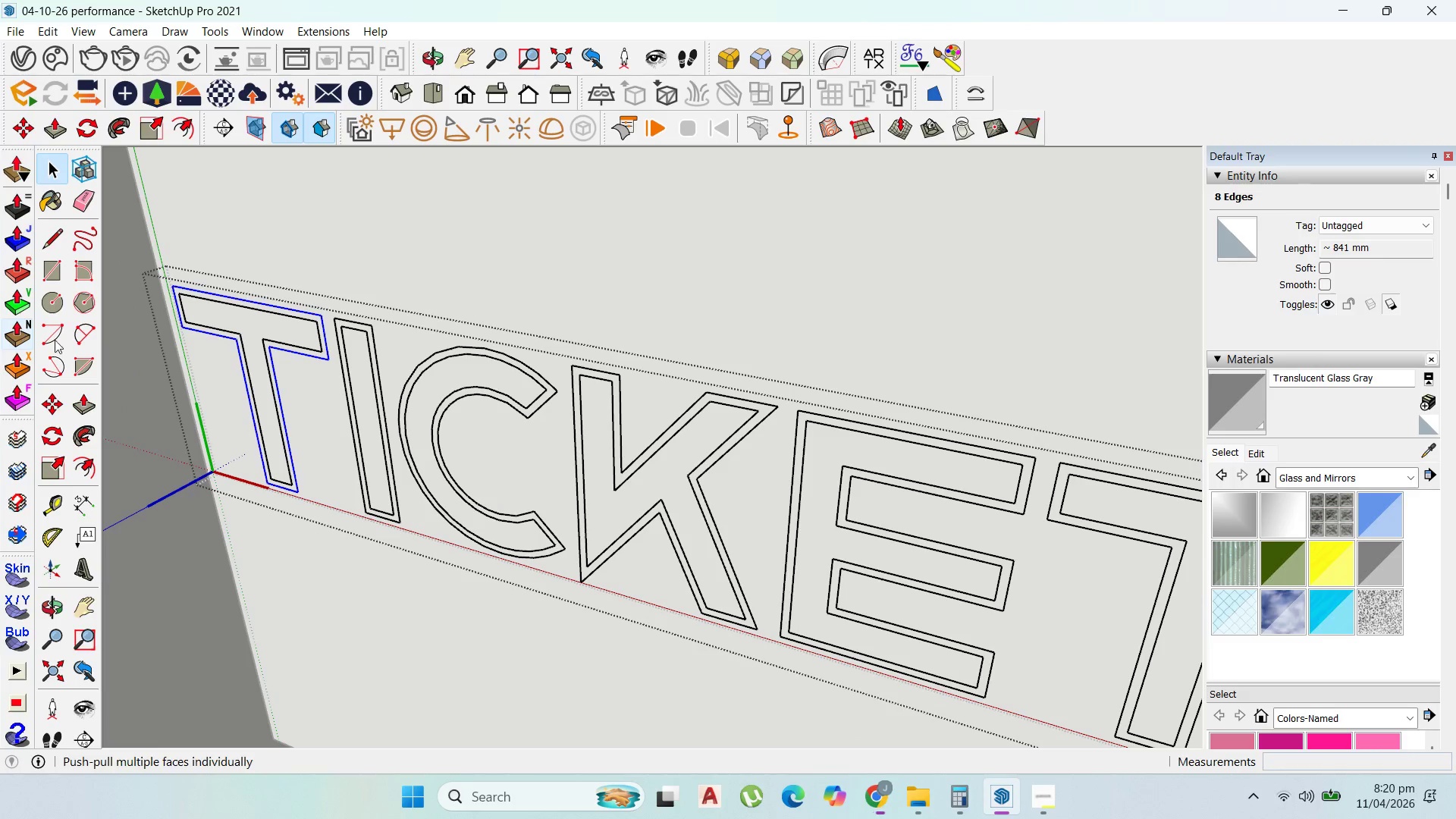 
left_click([334, 497])
 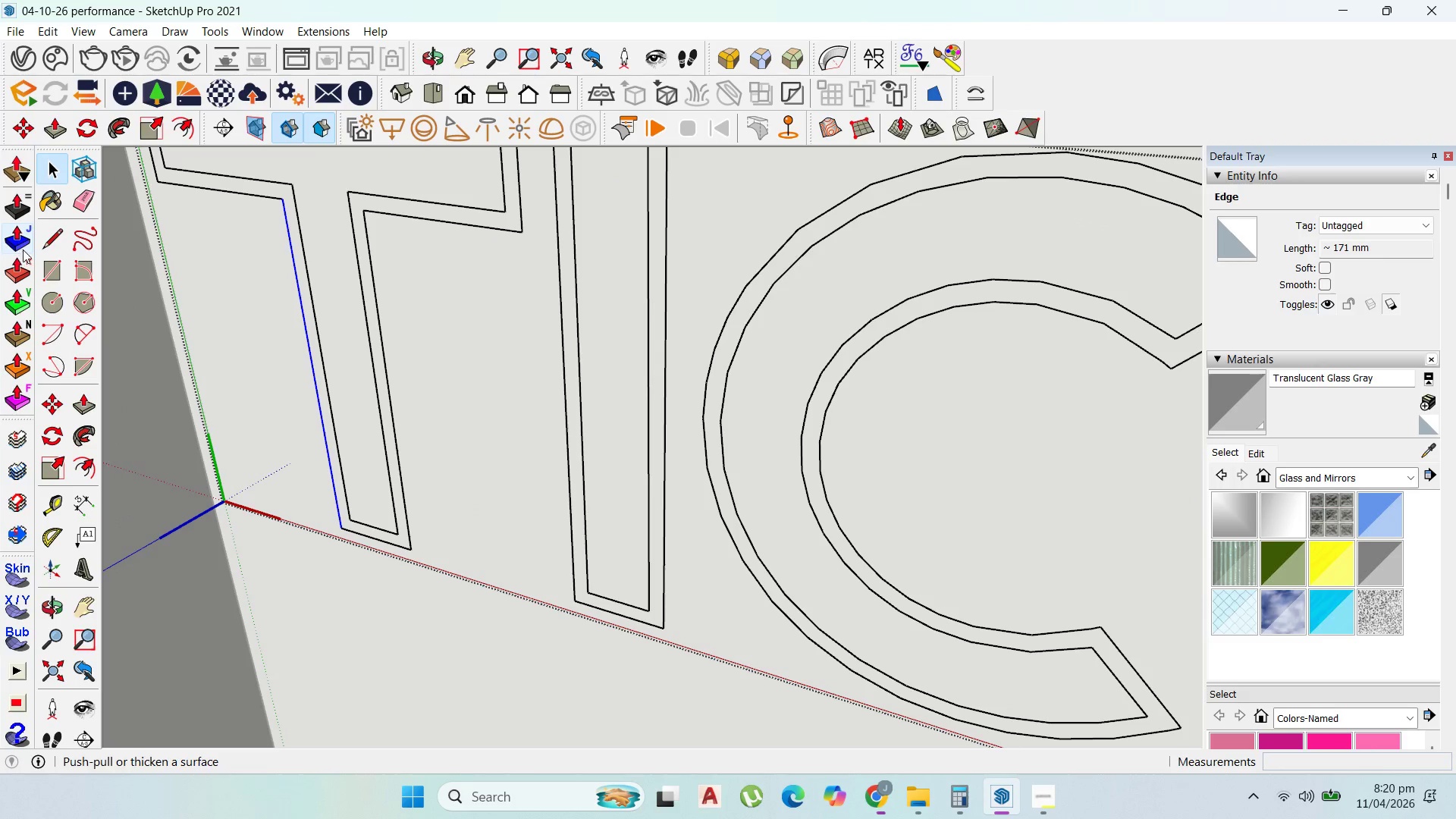 
scroll: coordinate [325, 497], scroll_direction: up, amount: 4.0
 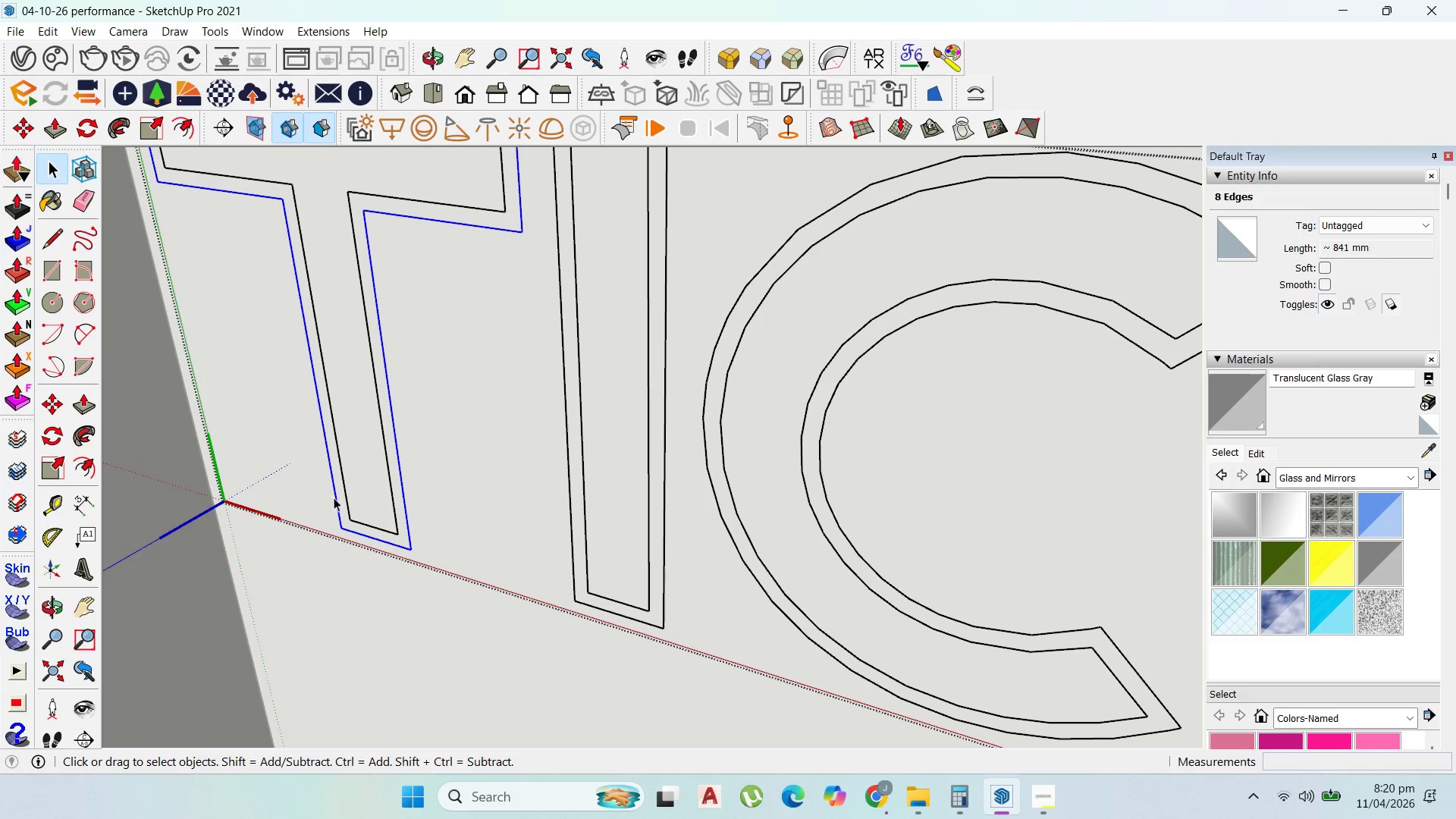 
left_click_drag(start_coordinate=[48, 244], to_coordinate=[57, 244])
 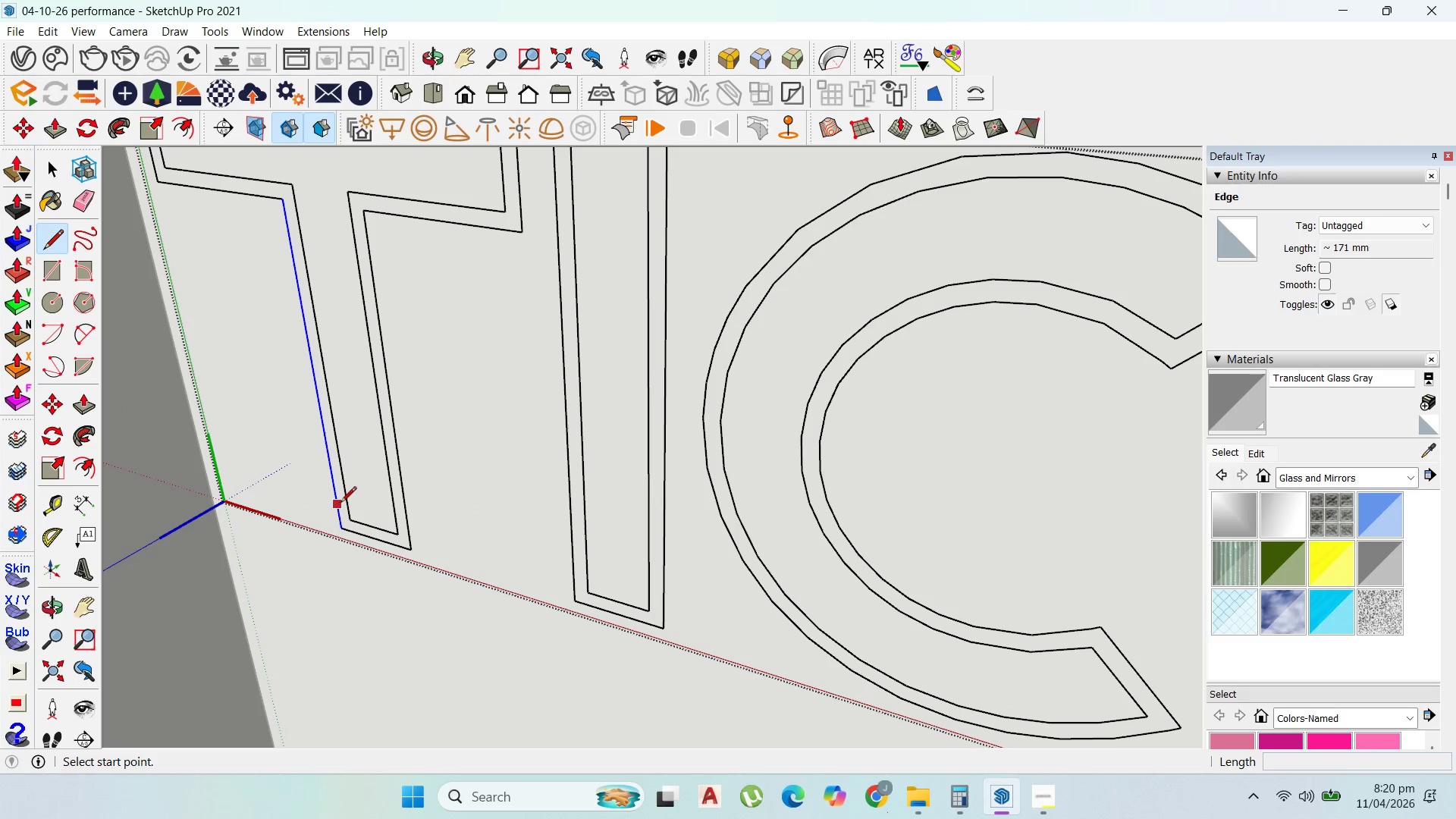 
left_click_drag(start_coordinate=[340, 503], to_coordinate=[351, 499])
 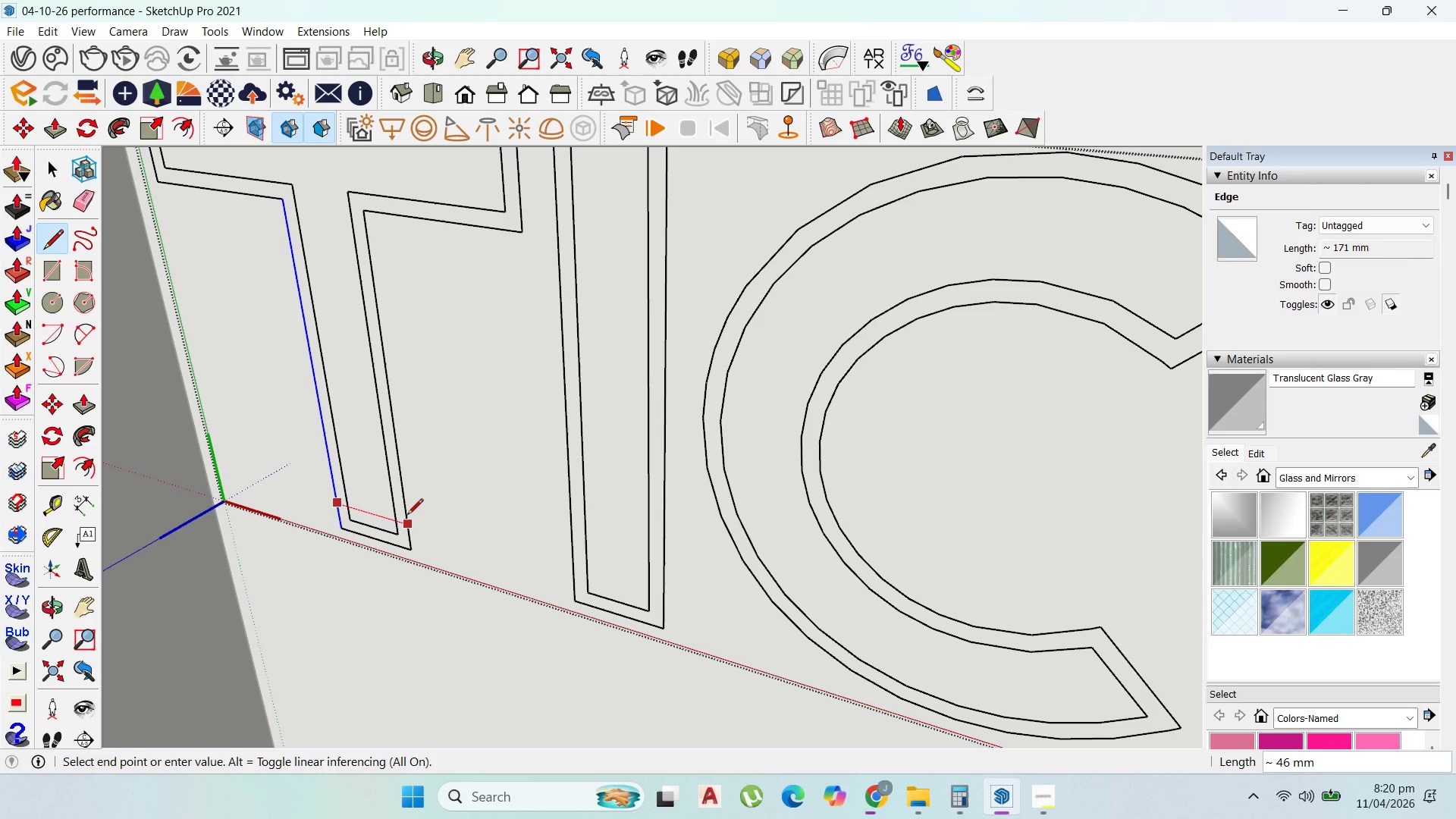 
left_click([407, 516])
 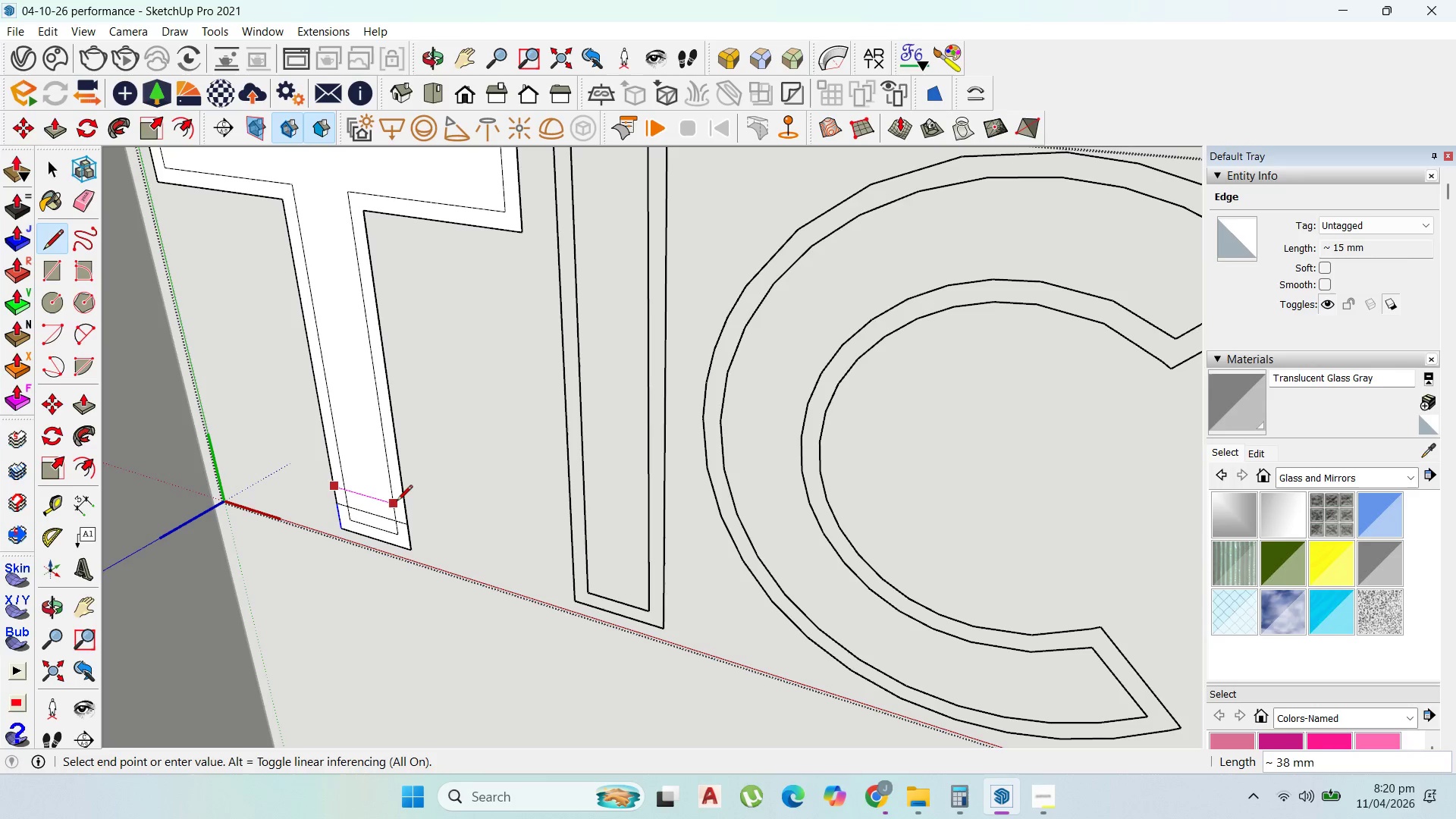 
left_click([403, 506])
 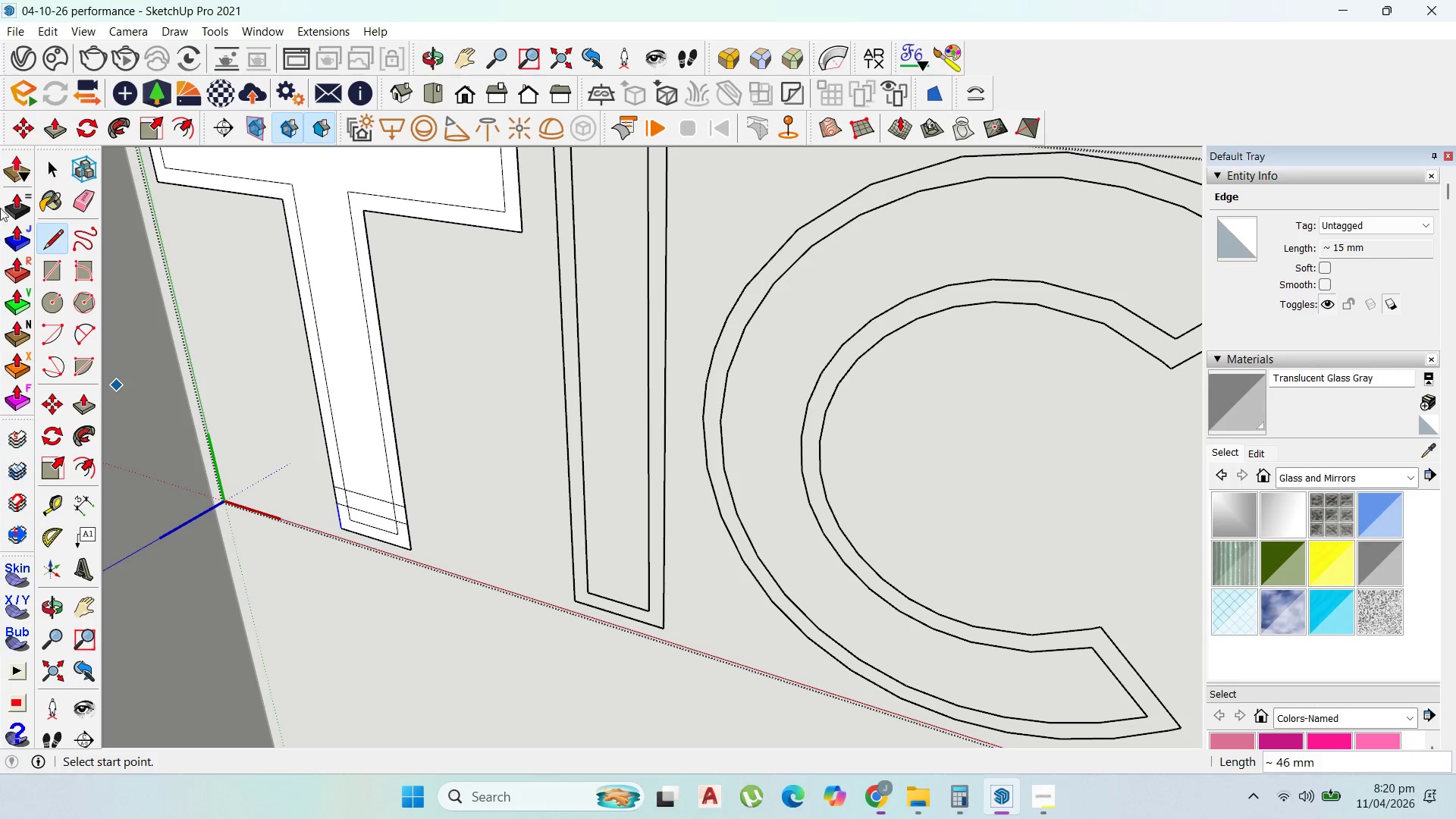 
key(Escape)
 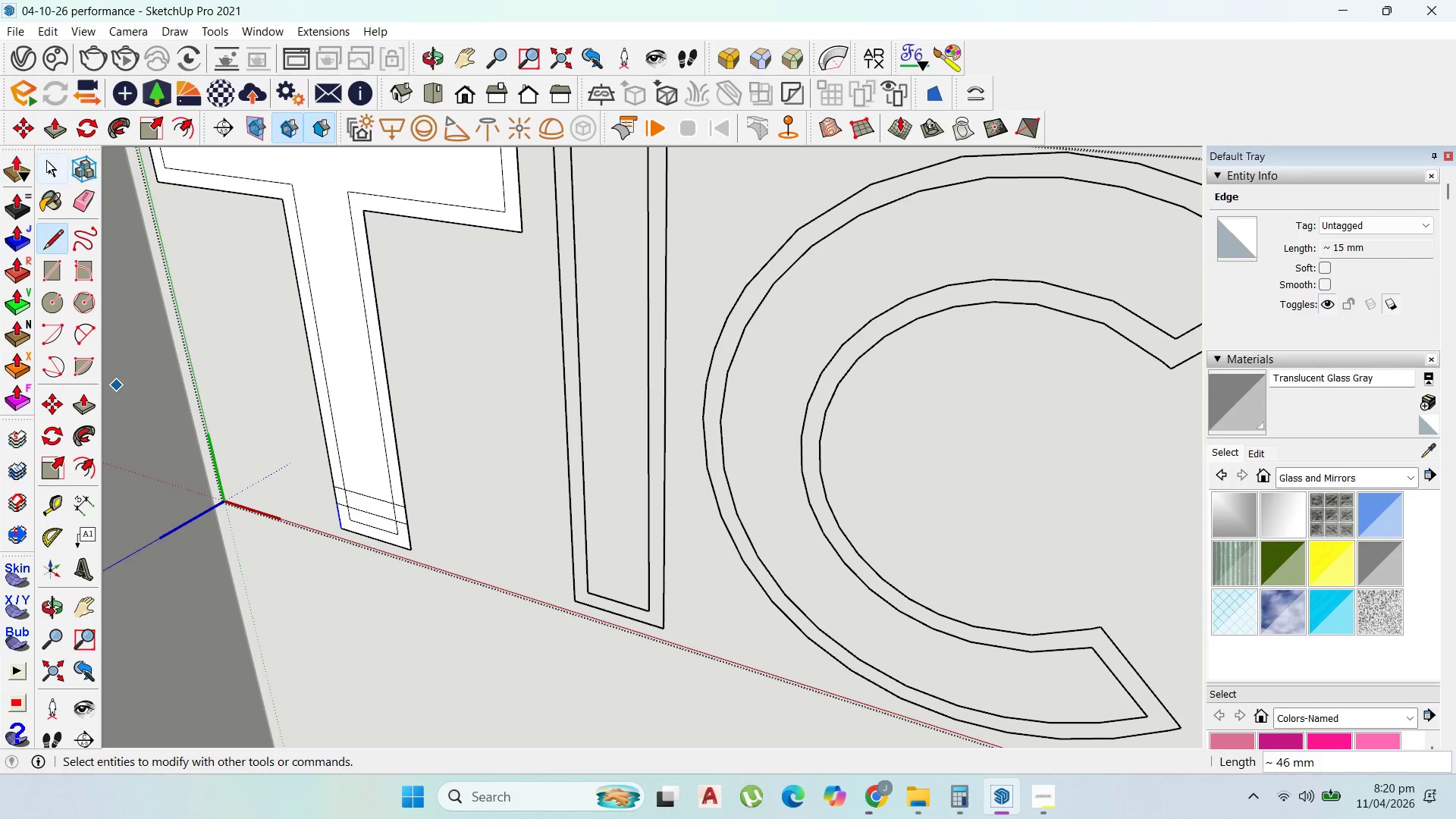 
left_click([46, 160])
 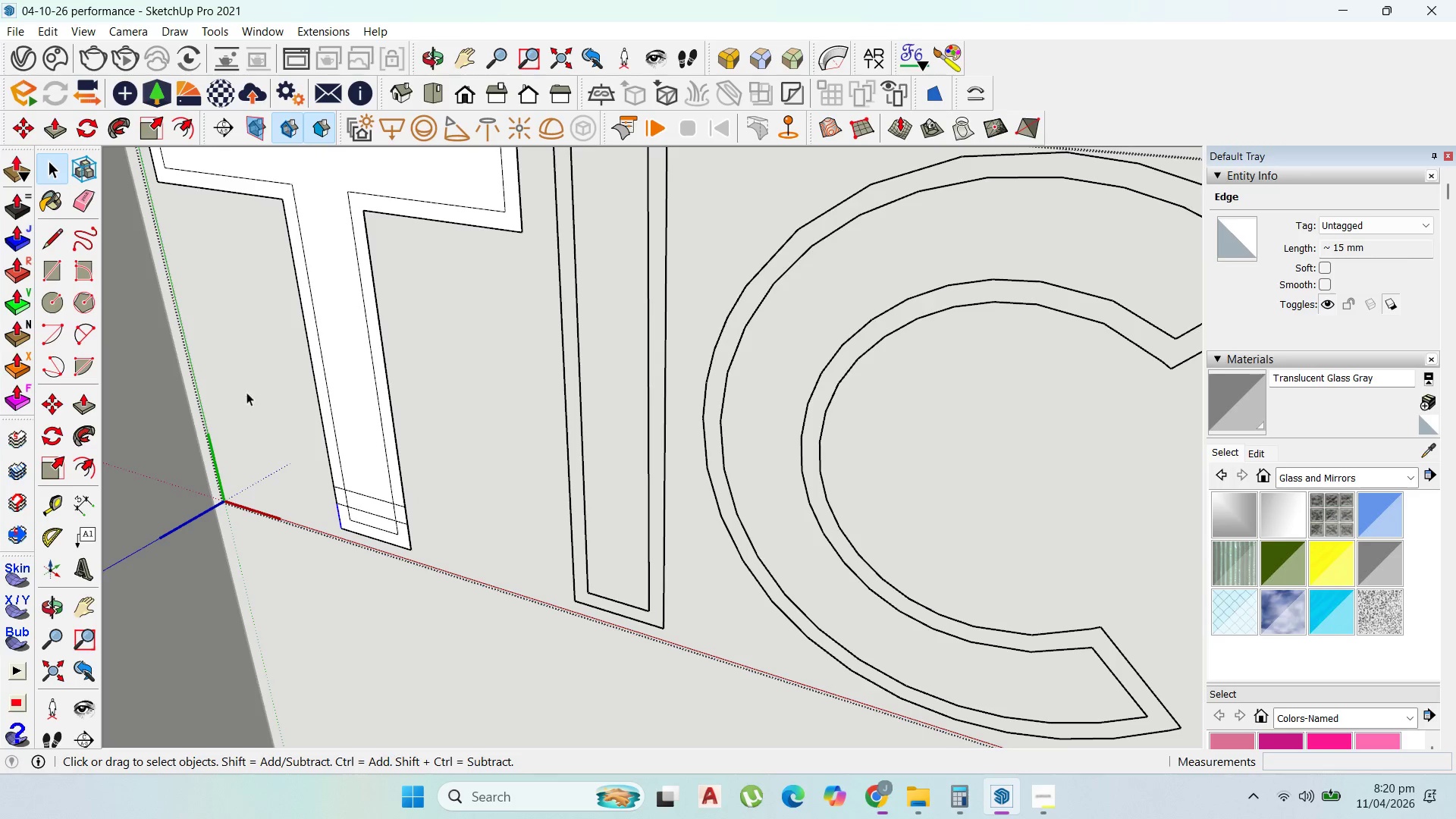 
left_click([346, 498])
 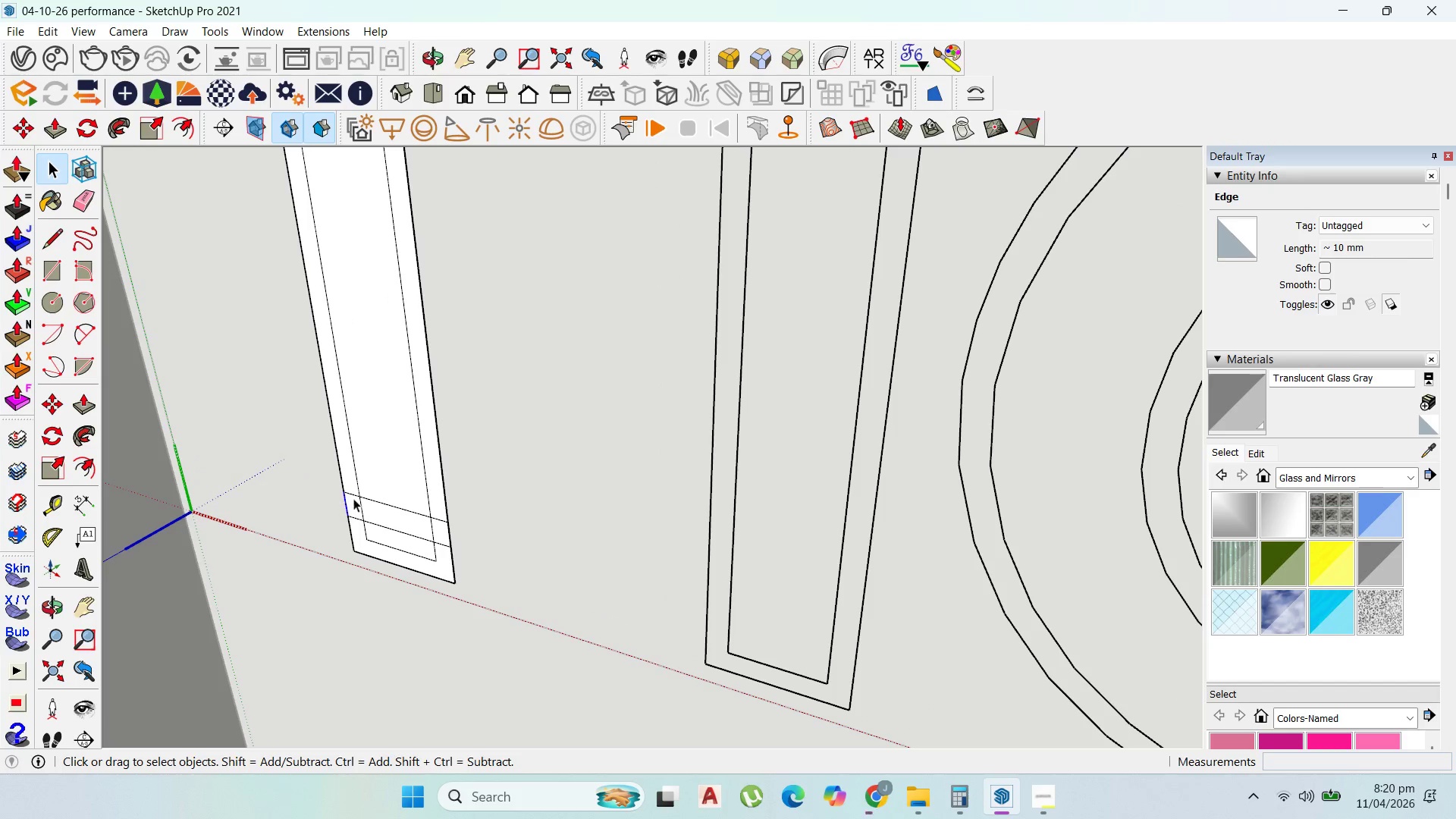 
scroll: coordinate [331, 492], scroll_direction: up, amount: 3.0
 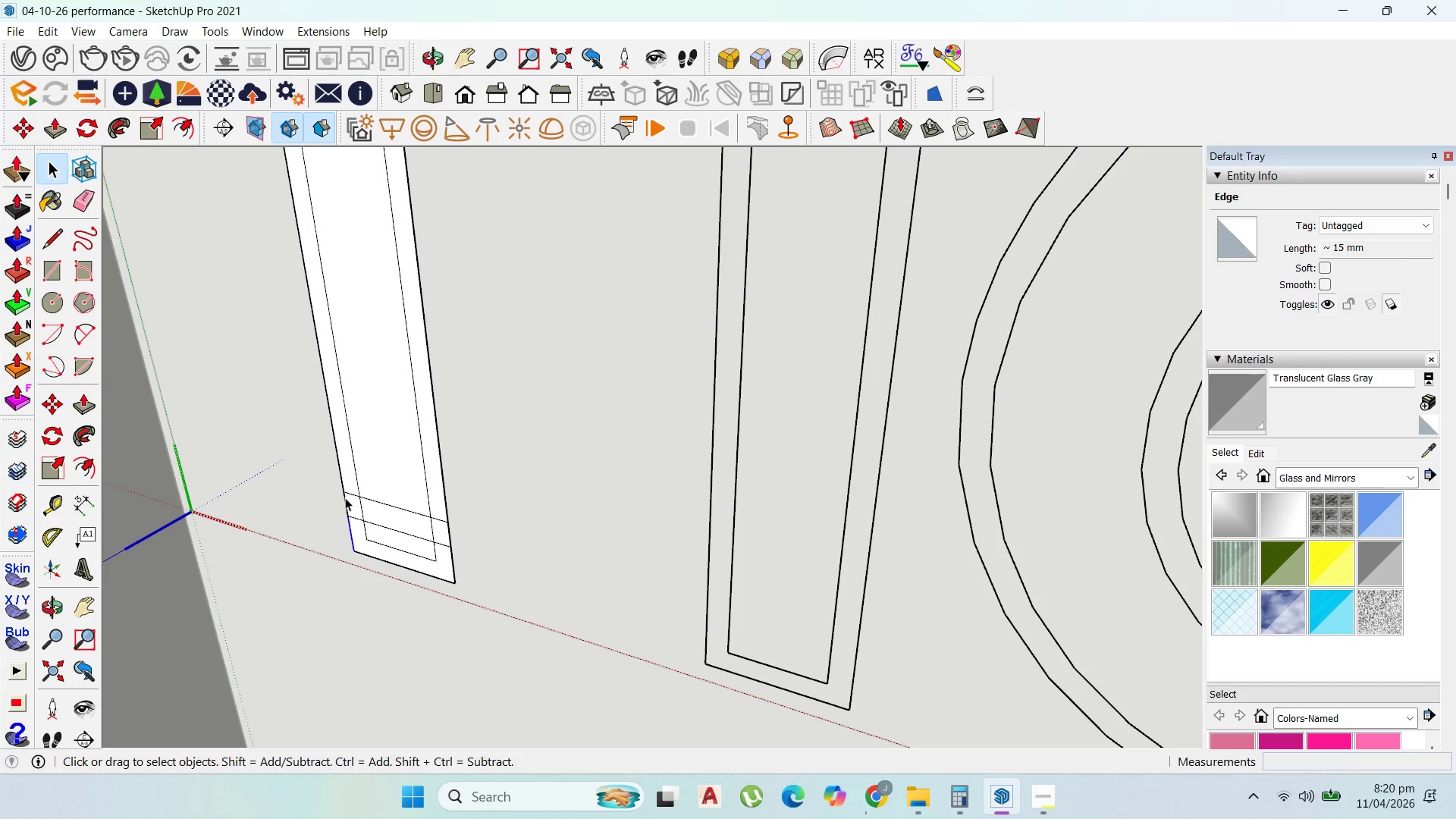 
key(Delete)
 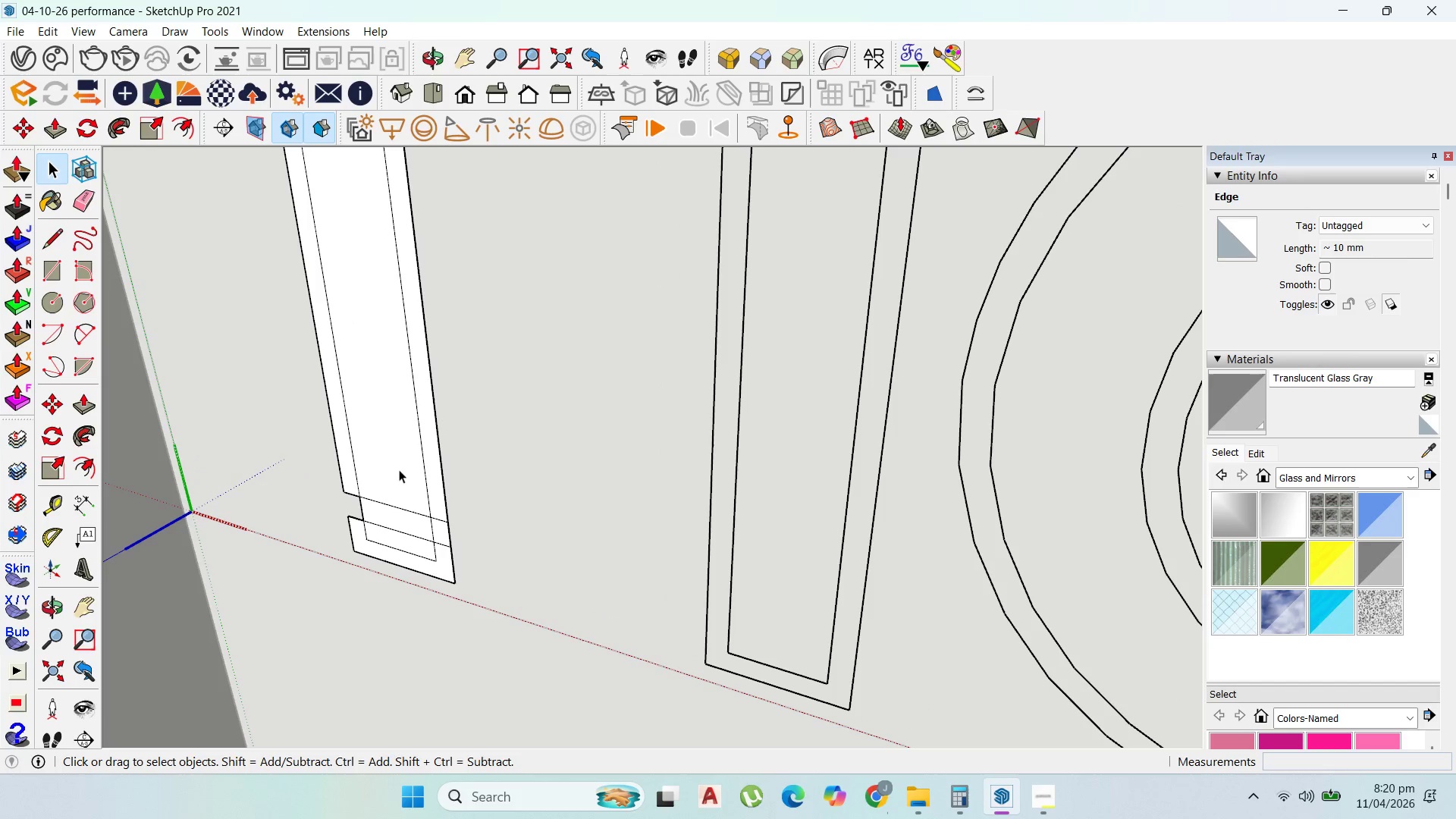 
left_click([399, 469])
 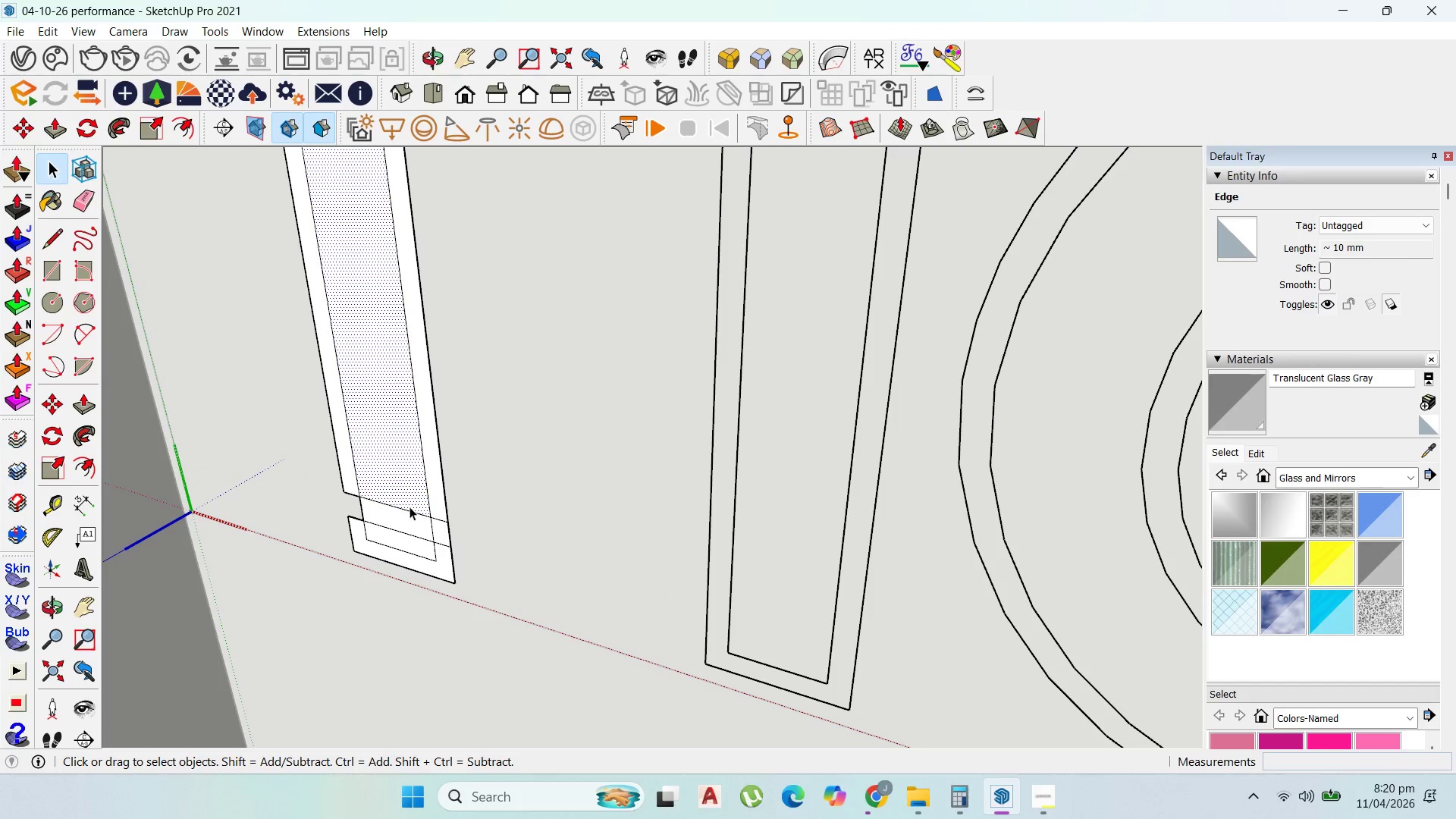 
key(Delete)
 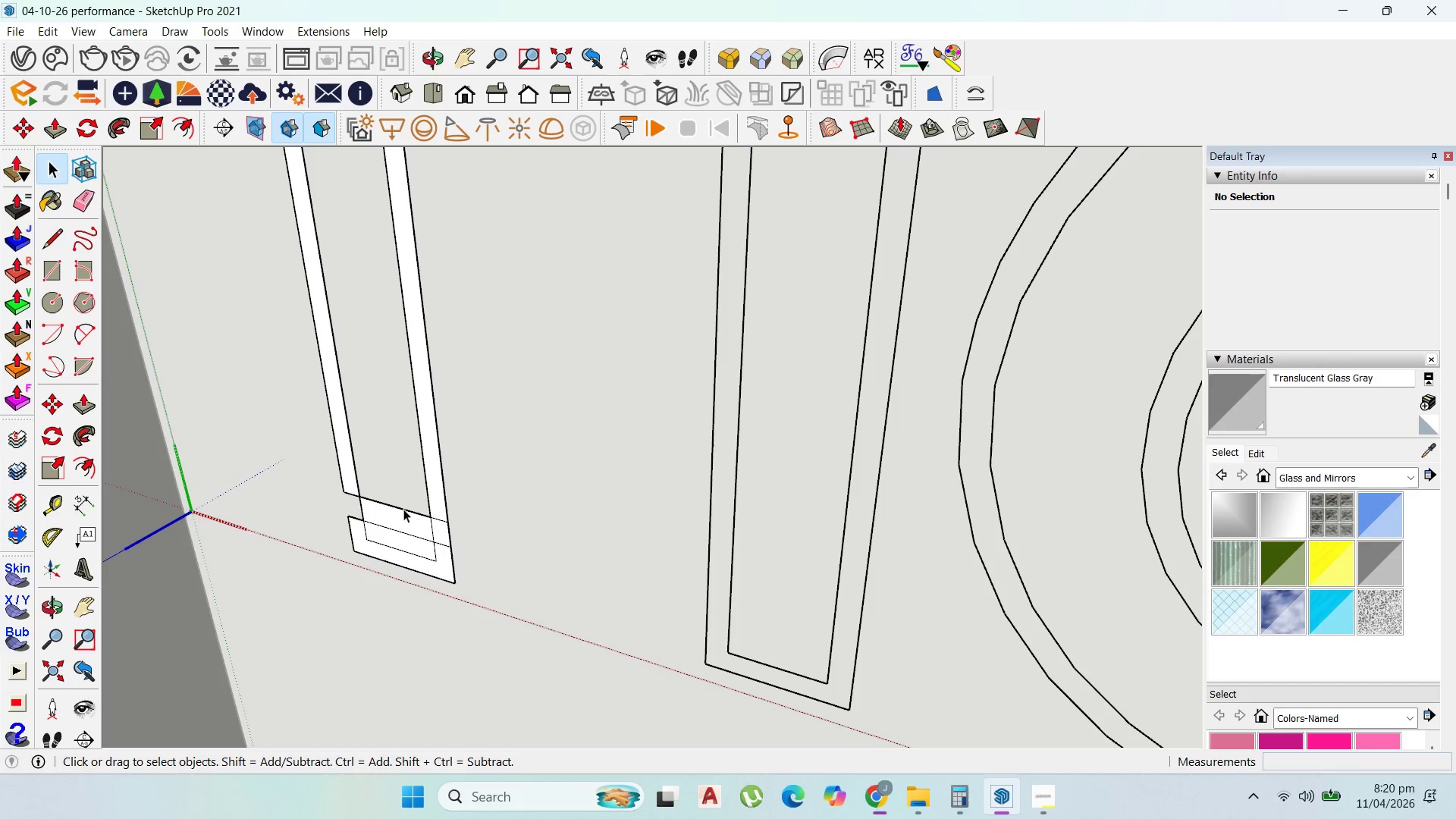 
key(Delete)
 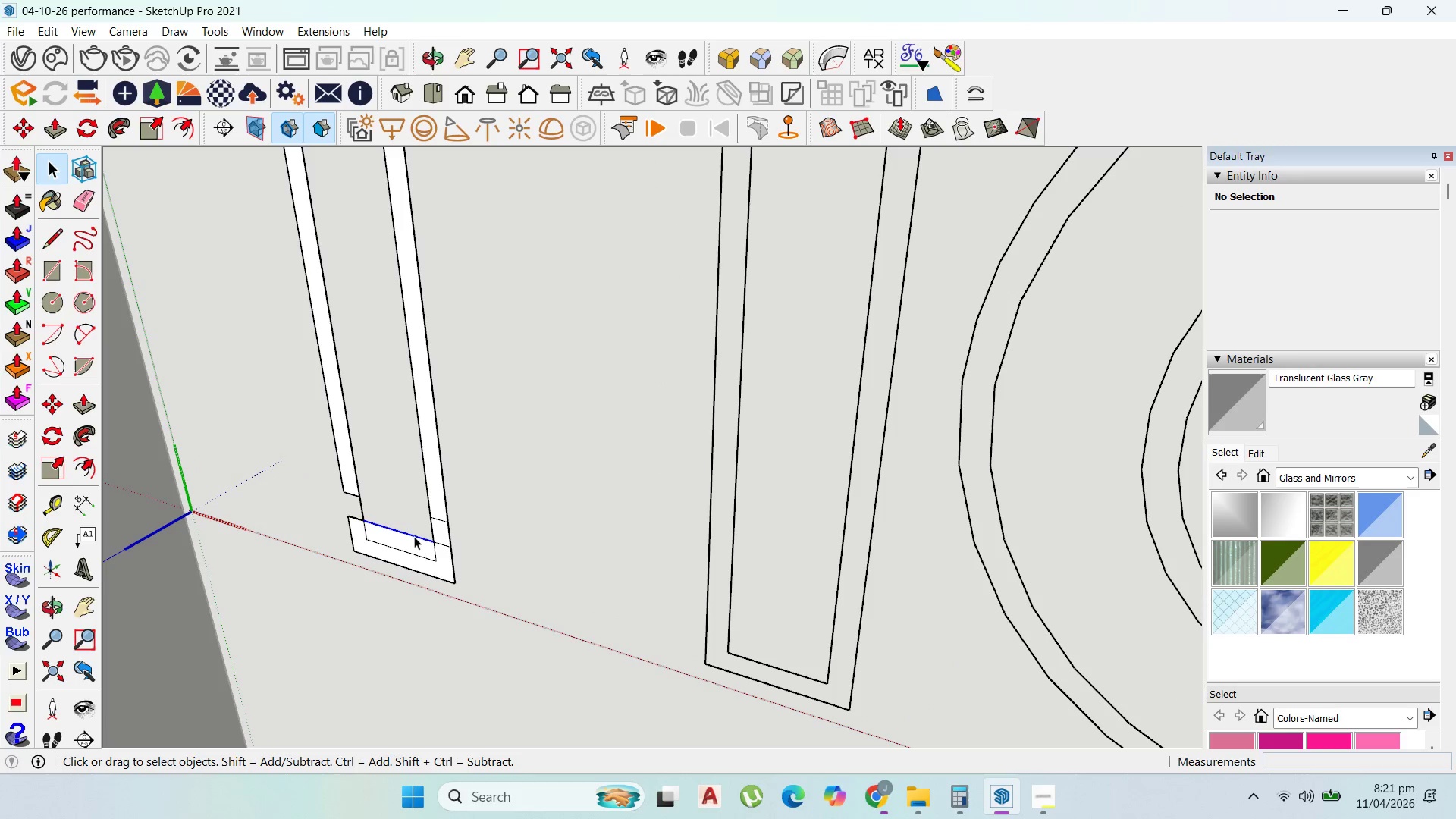 
key(Delete)
 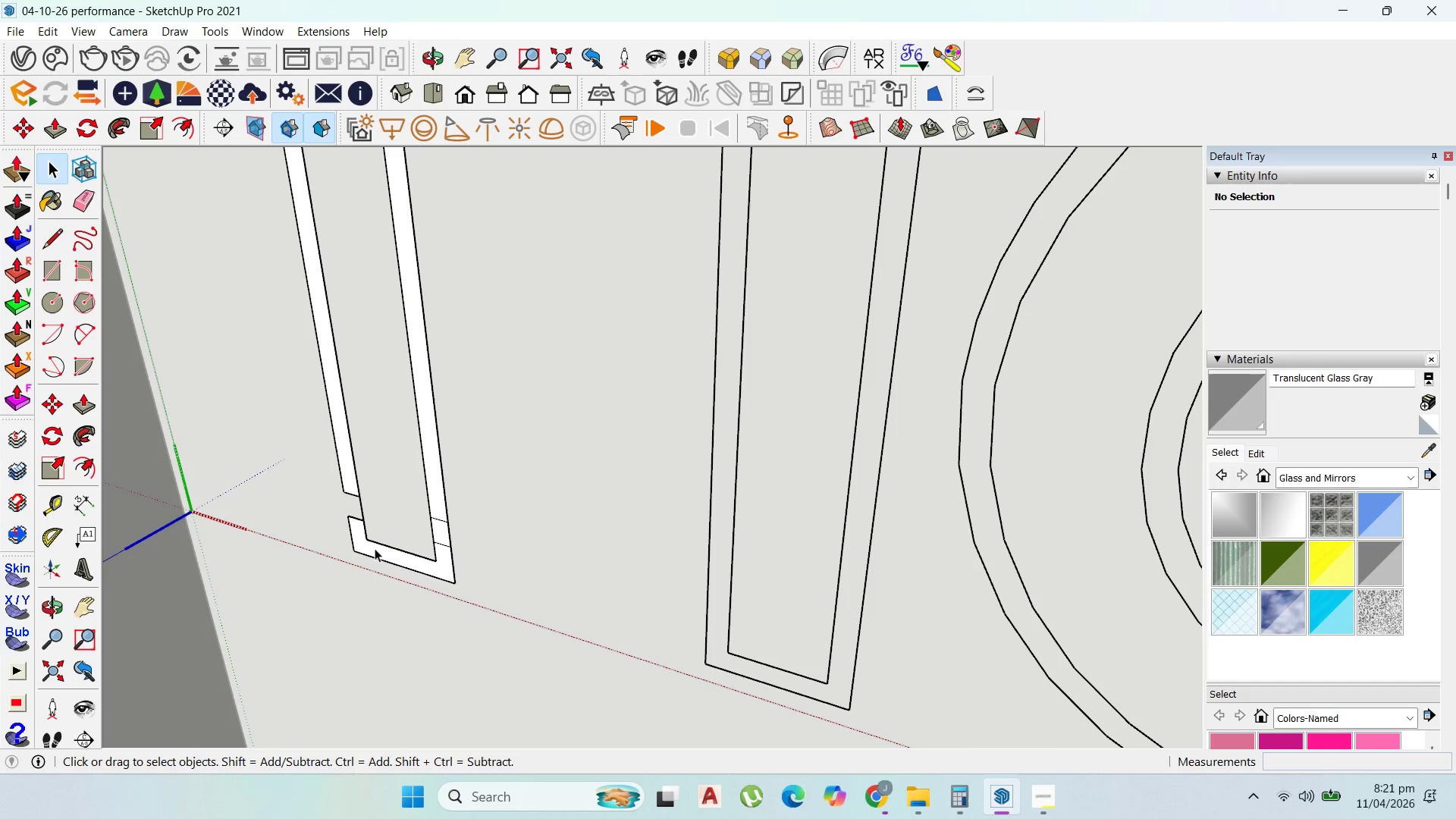 
left_click([375, 550])
 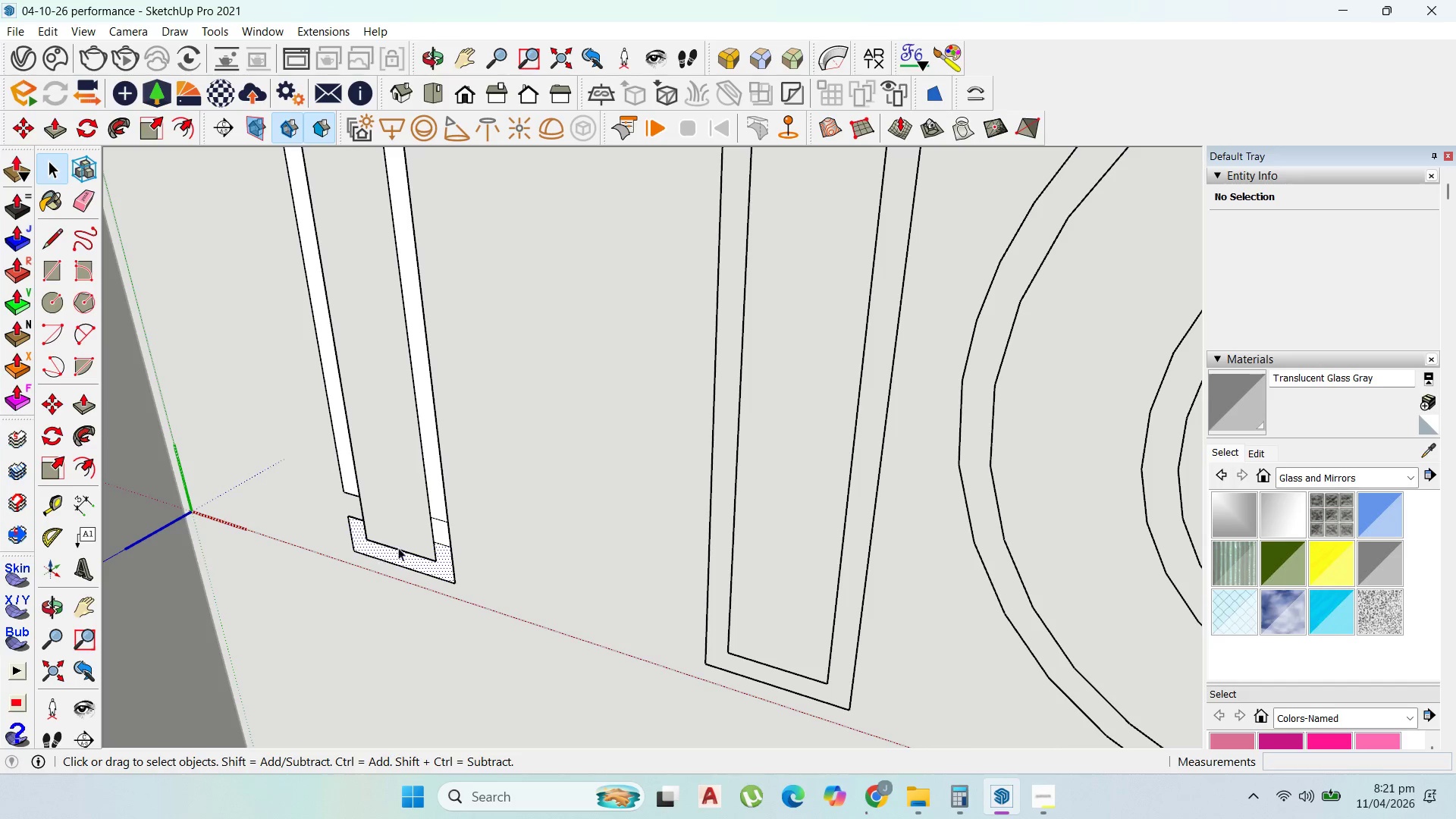 
key(Delete)
 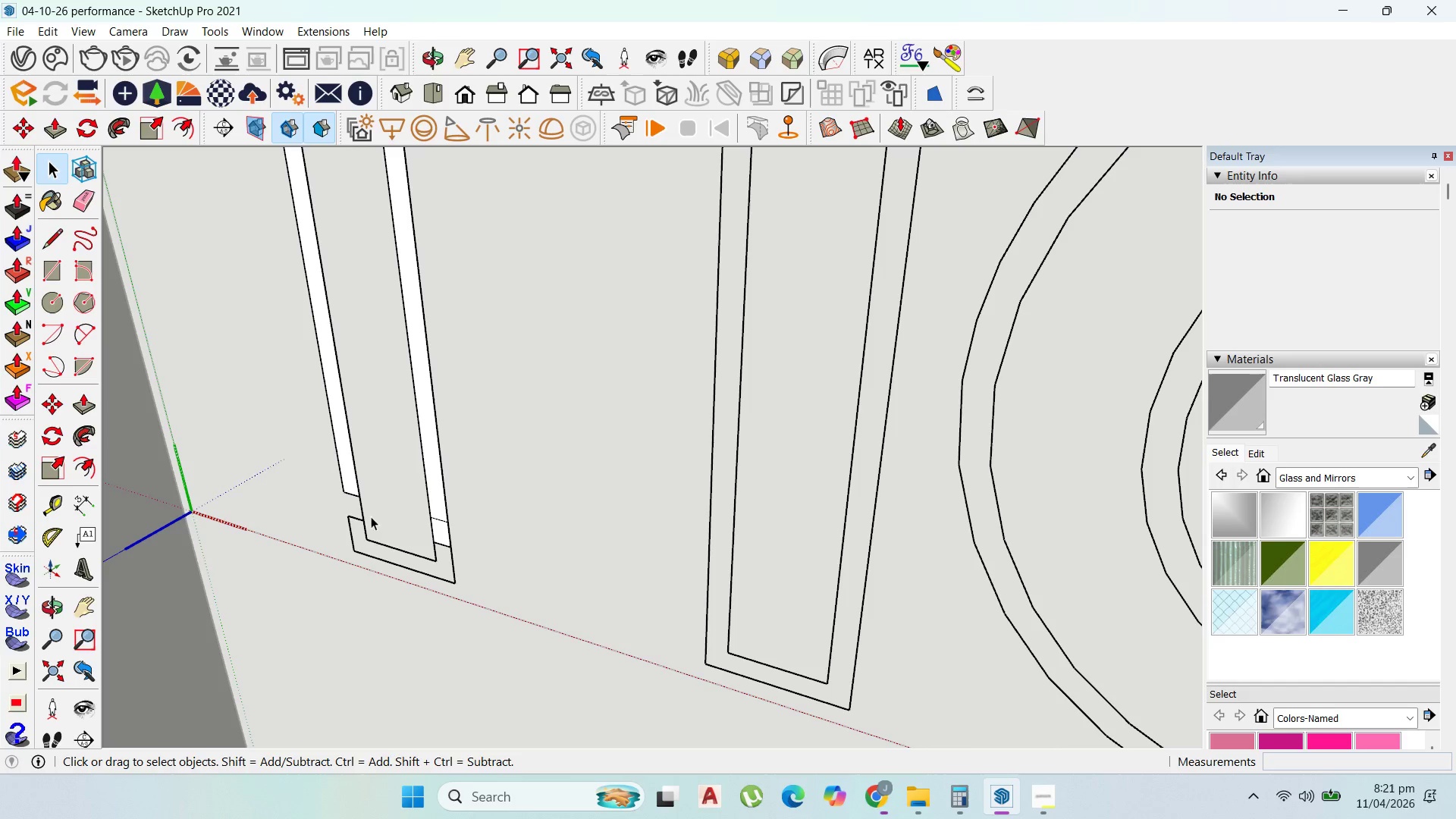 
left_click_drag(start_coordinate=[372, 535], to_coordinate=[354, 479])
 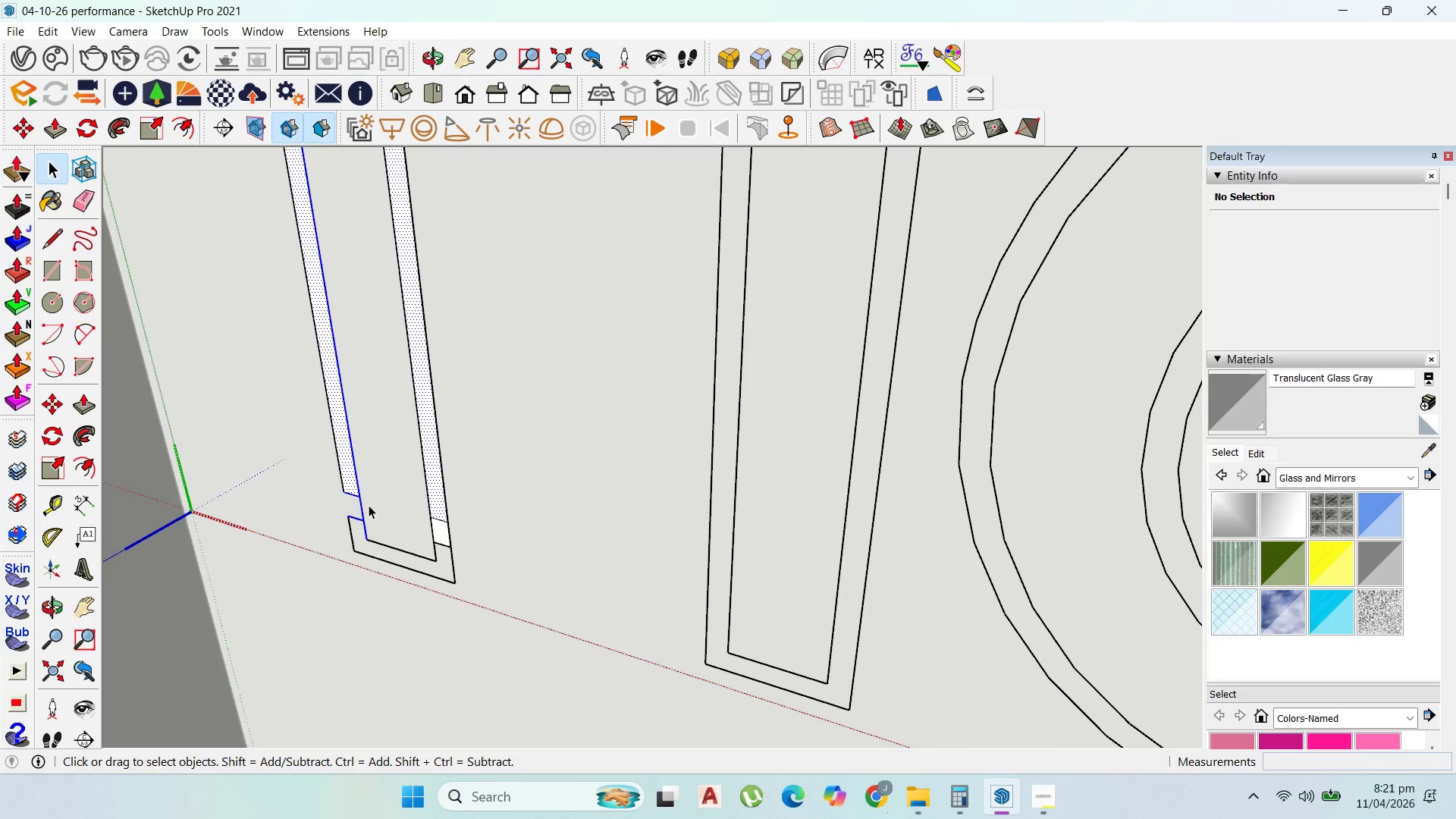 
key(Delete)
 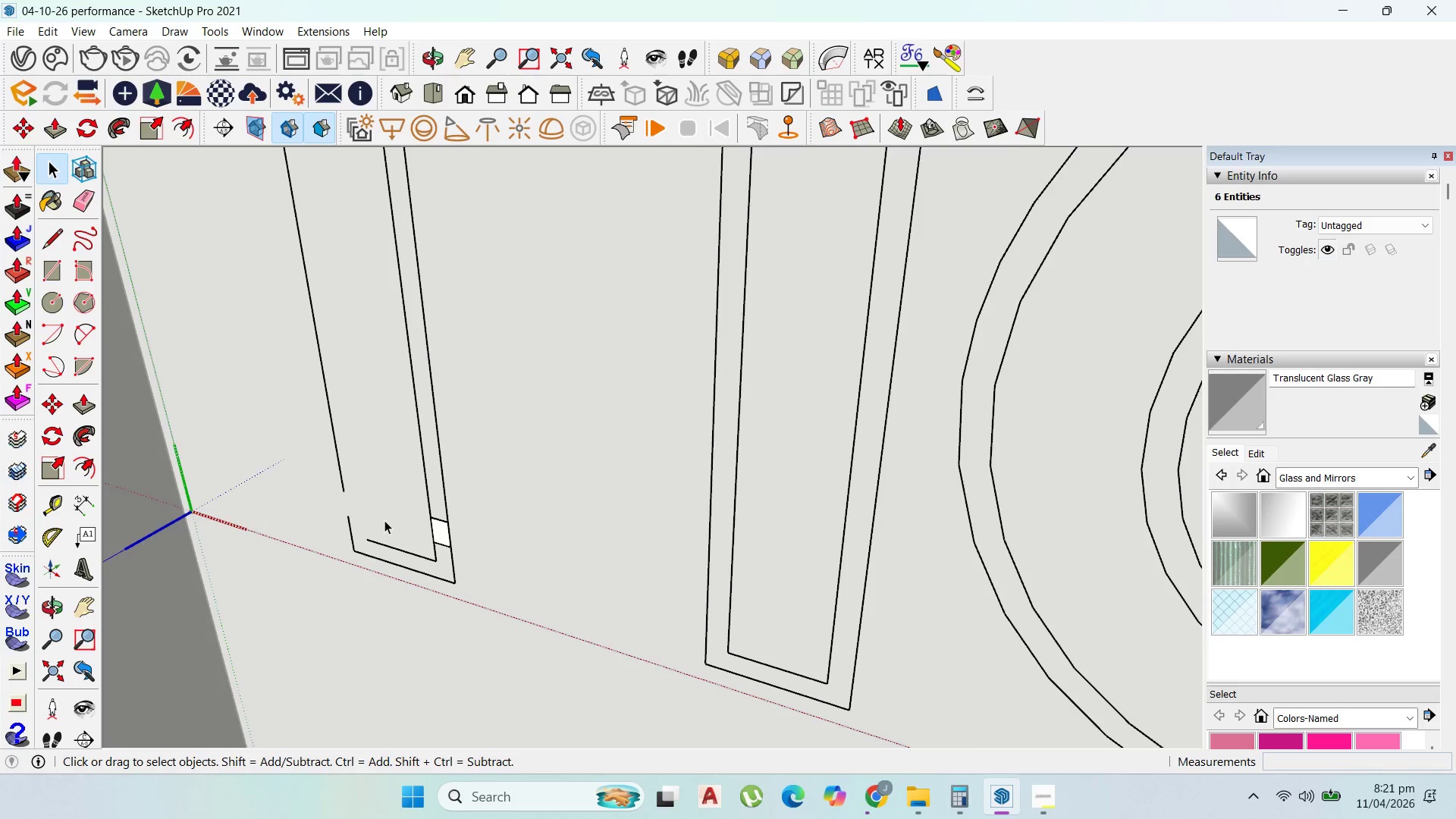 
scroll: coordinate [430, 526], scroll_direction: down, amount: 4.0
 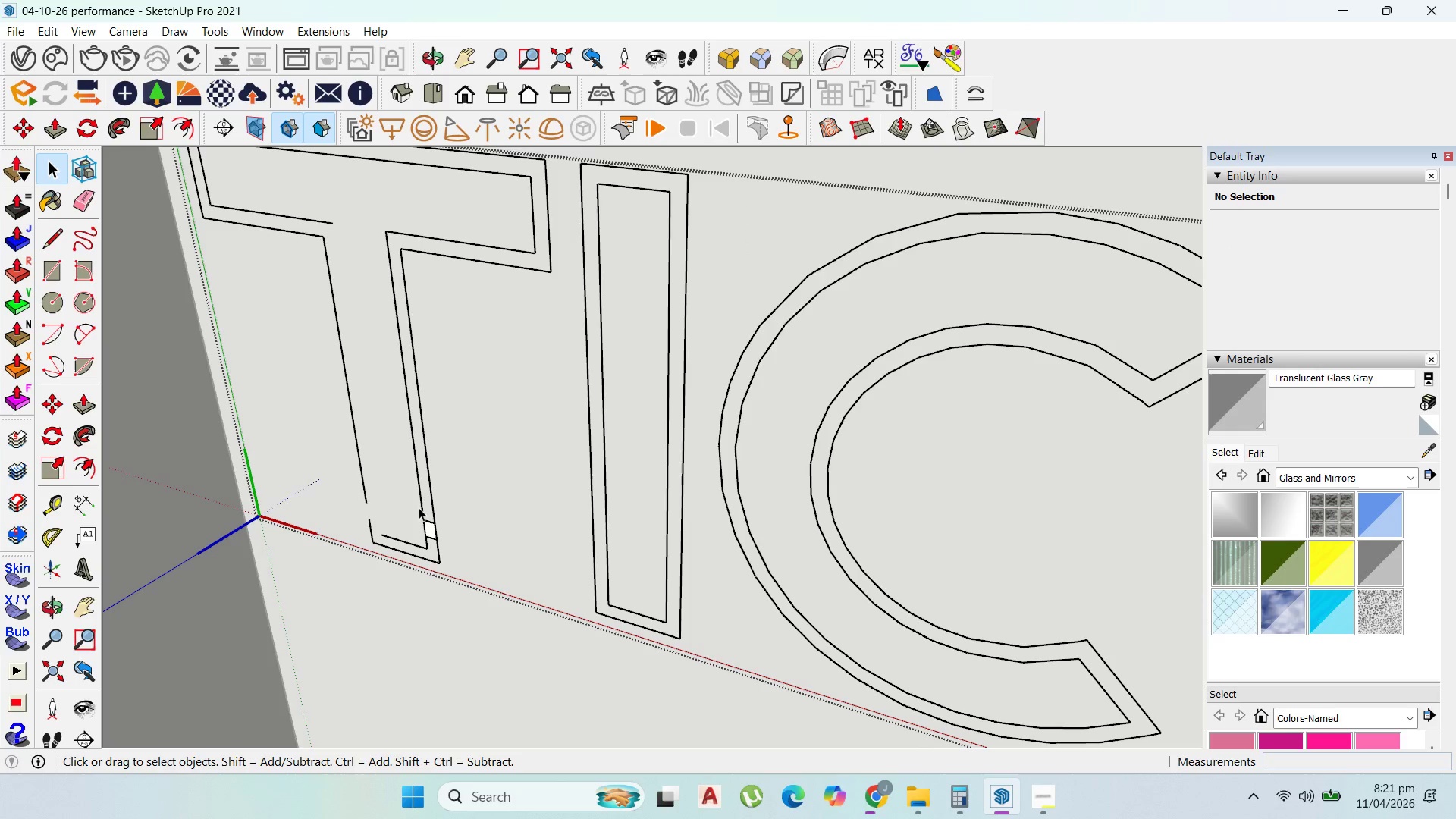 
scroll: coordinate [423, 514], scroll_direction: up, amount: 2.0
 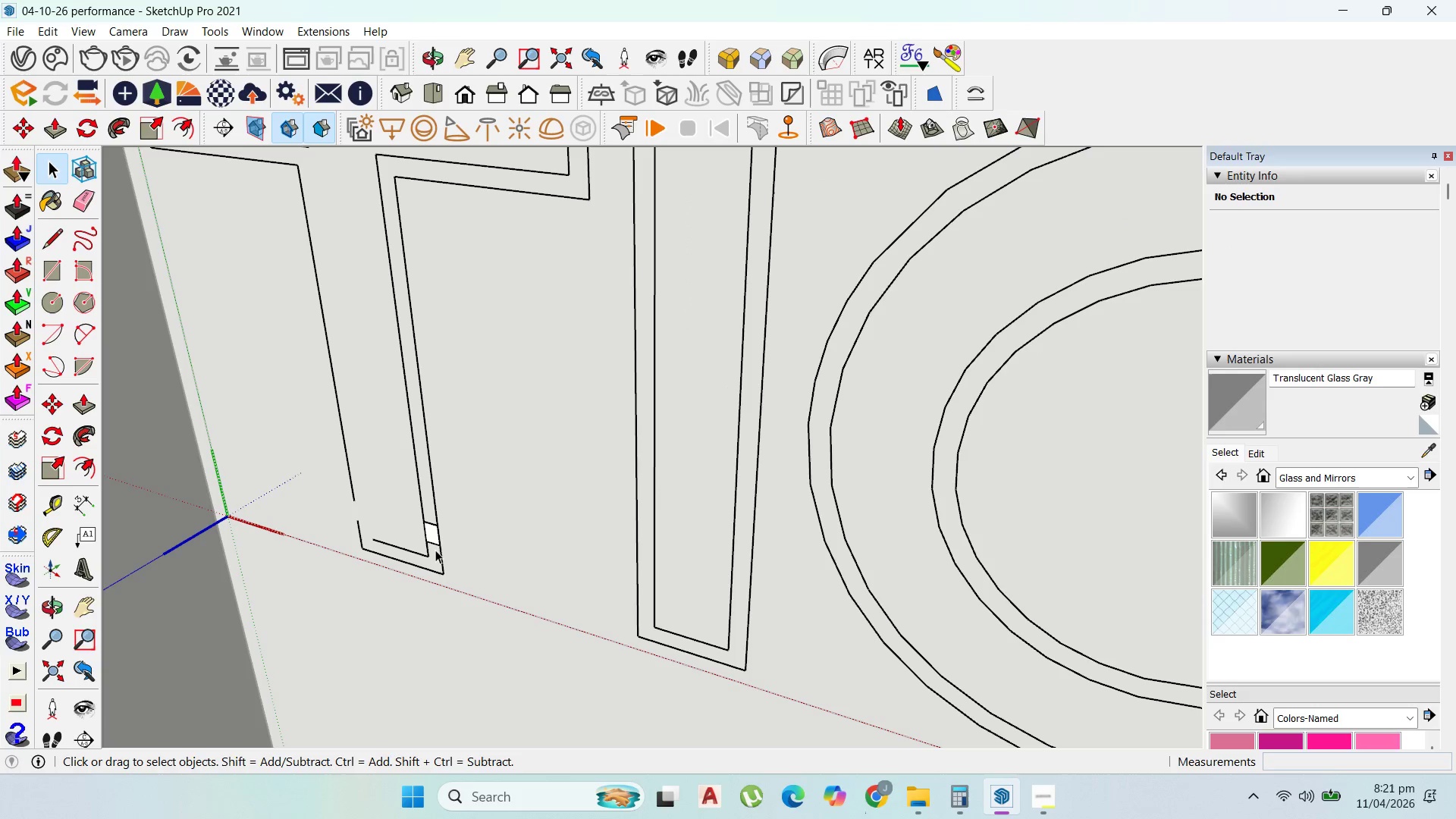 
left_click_drag(start_coordinate=[434, 549], to_coordinate=[411, 501])
 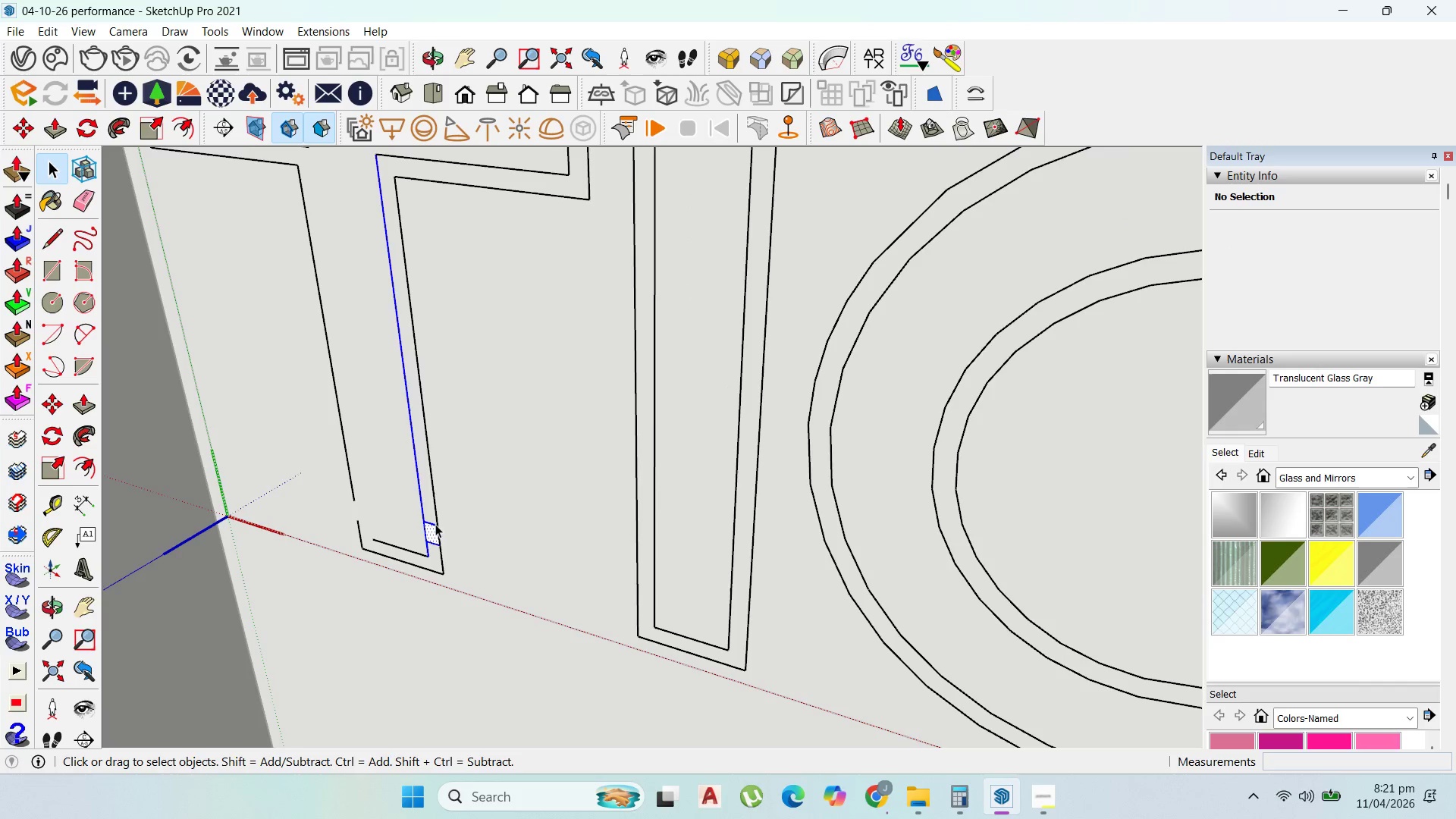 
key(Delete)
 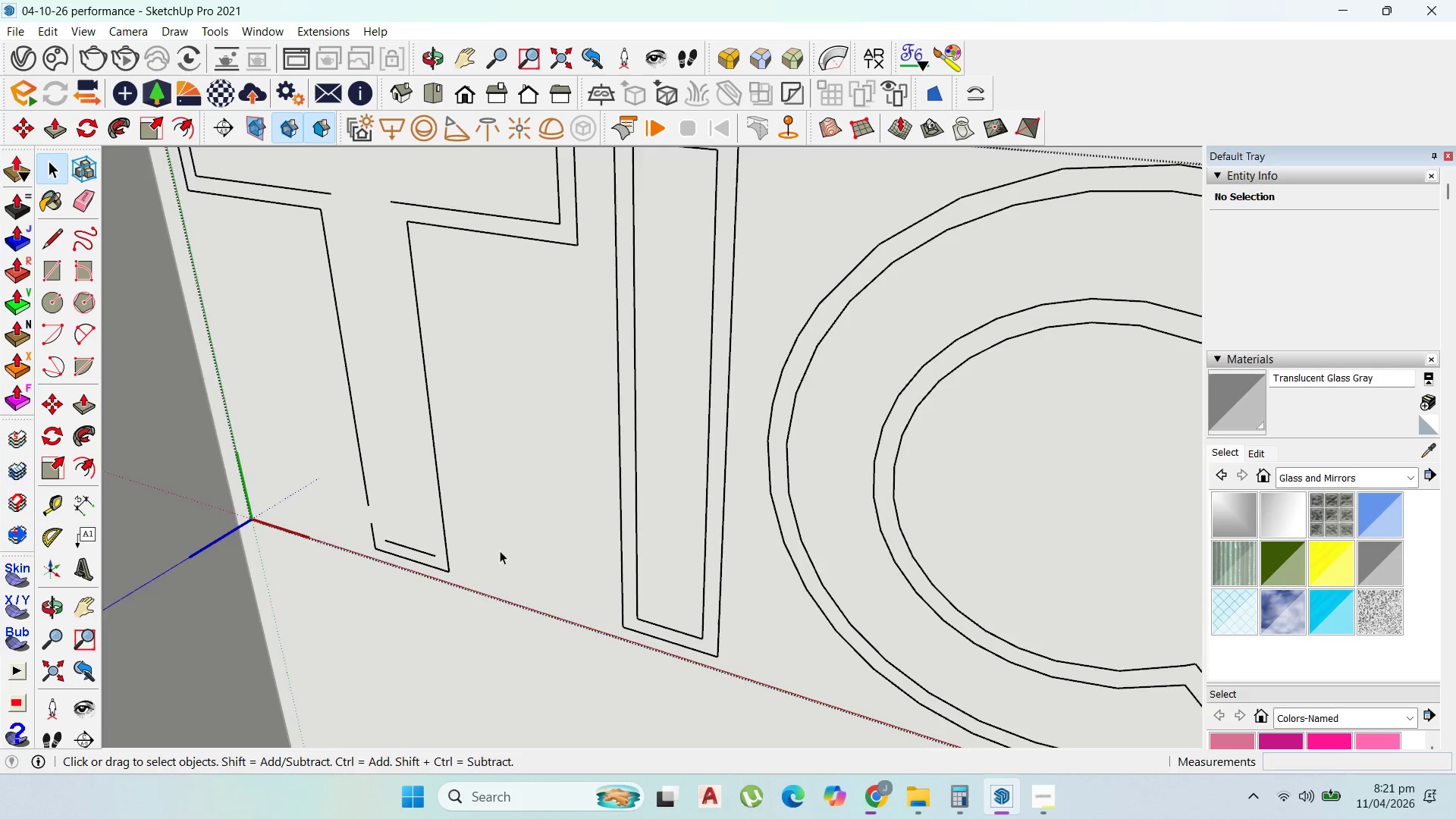 
scroll: coordinate [504, 553], scroll_direction: down, amount: 4.0
 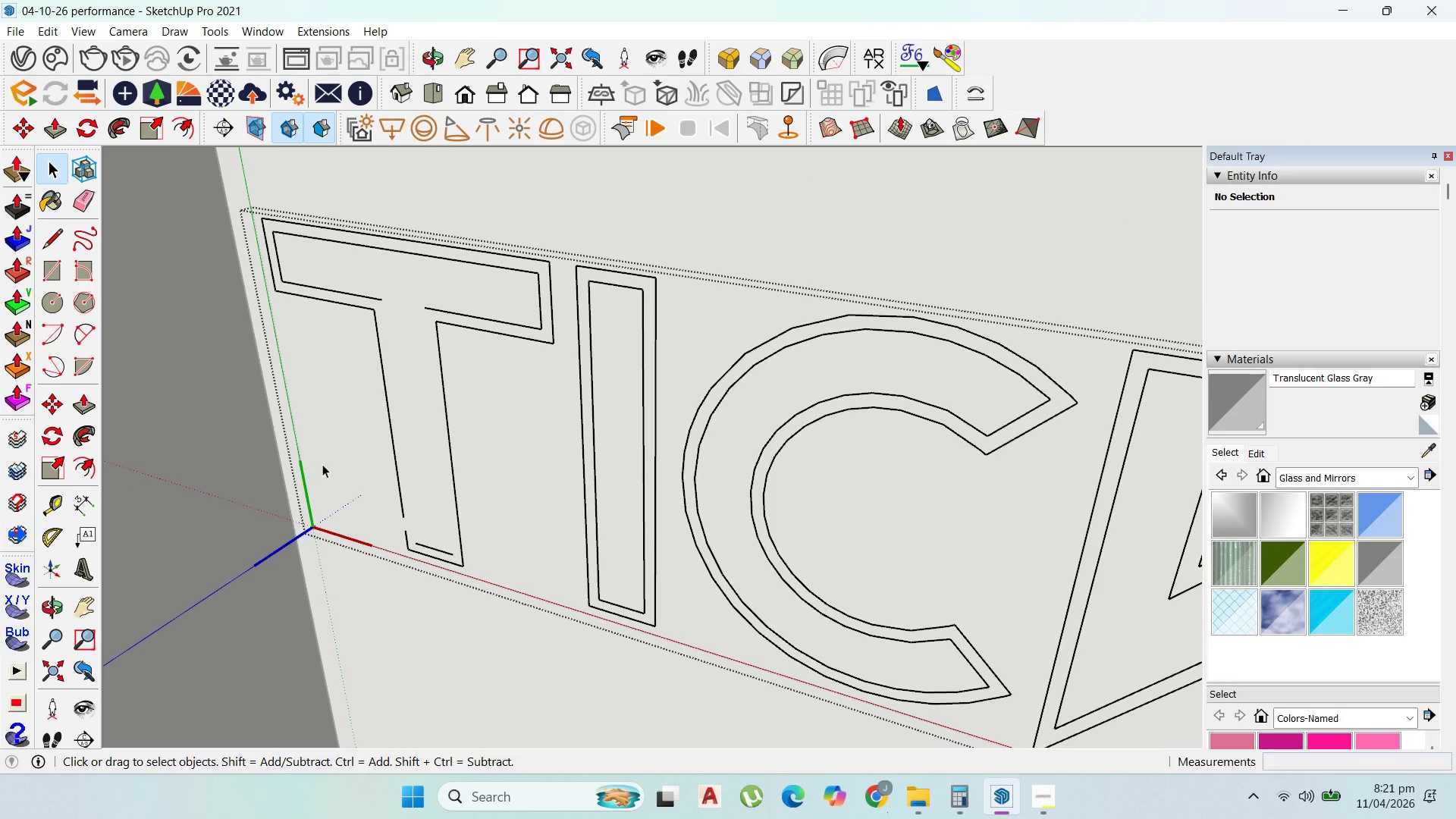 
scroll: coordinate [406, 542], scroll_direction: up, amount: 4.0
 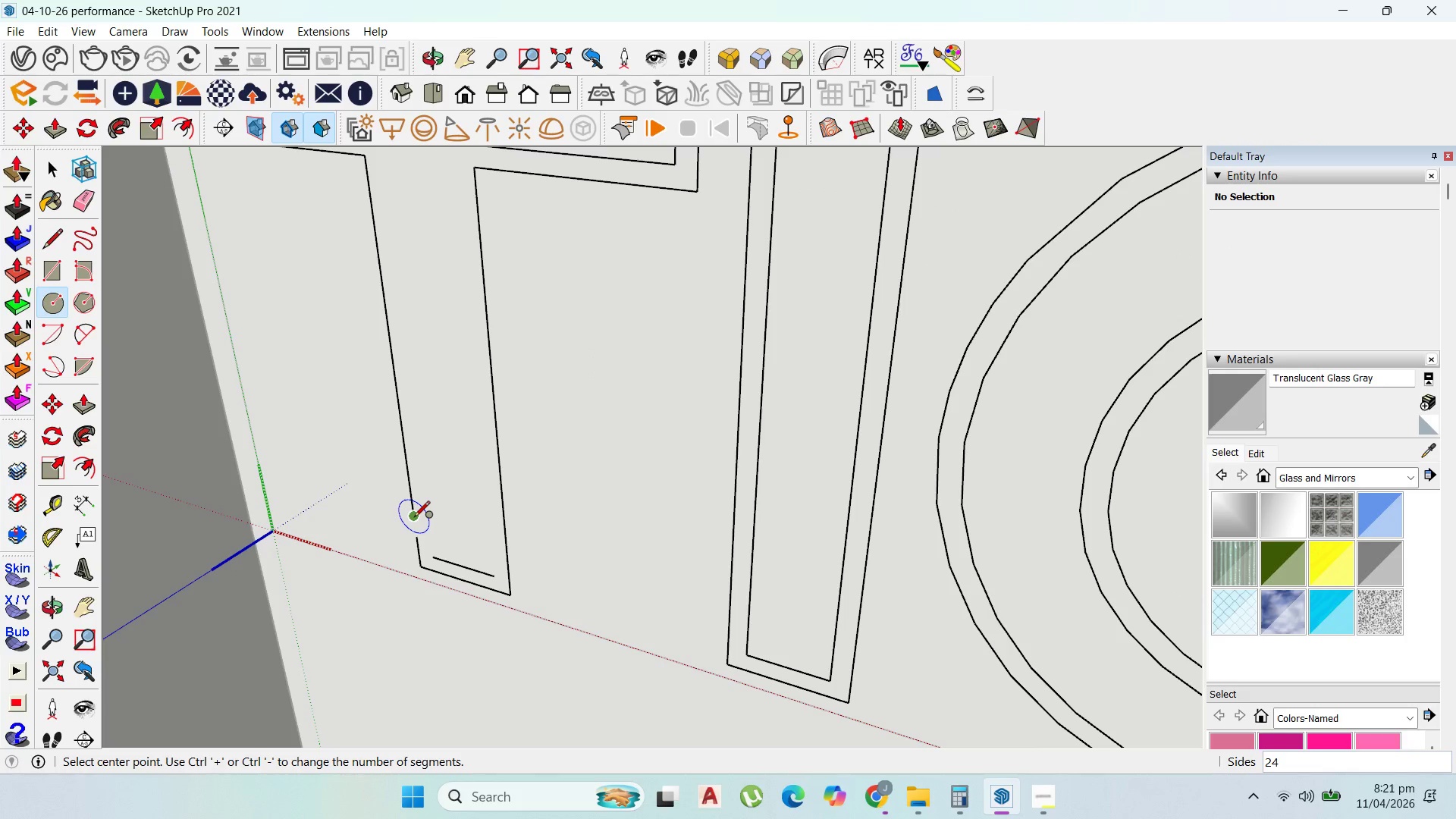 
key(ArrowRight)
 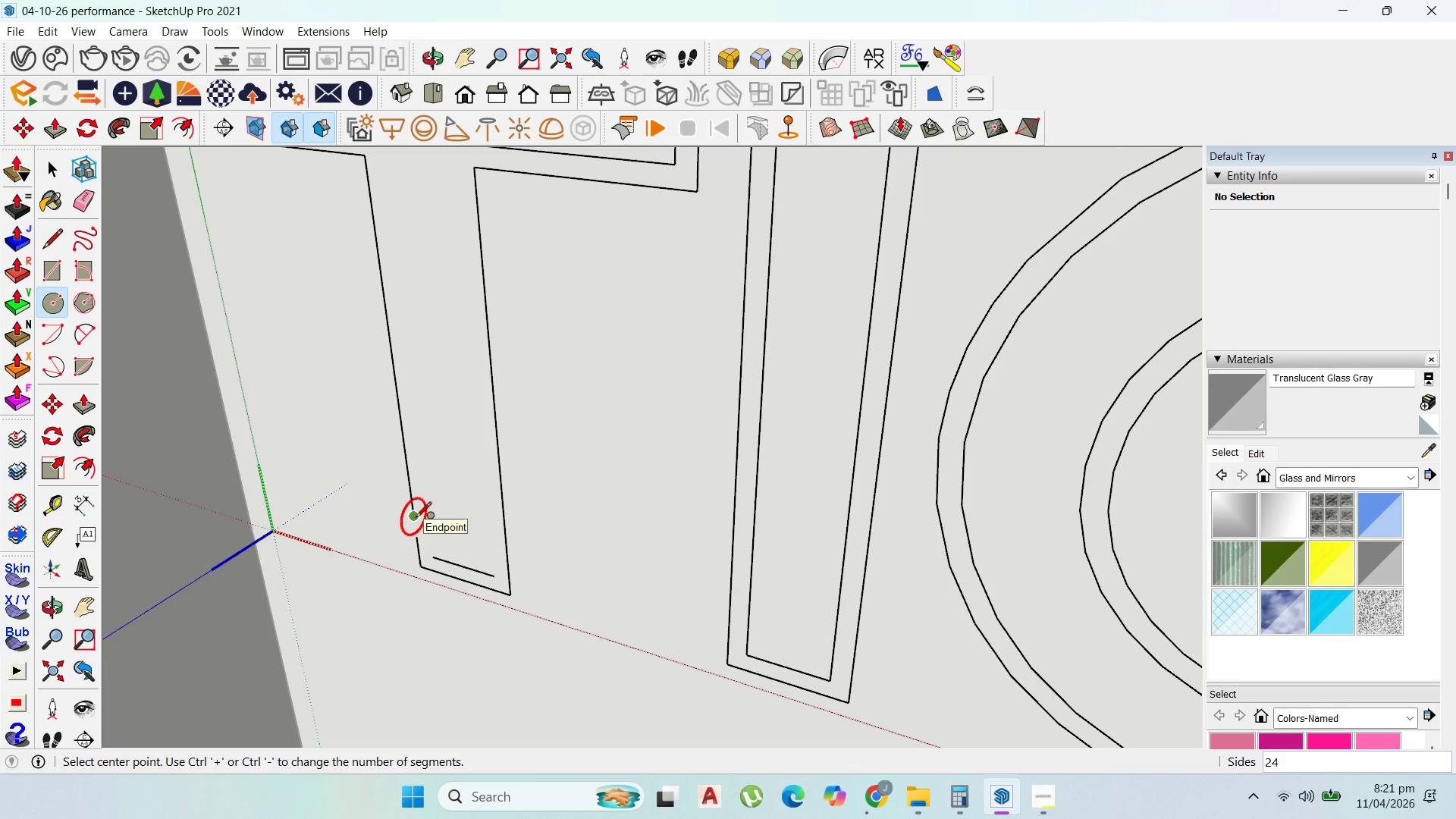 
key(ArrowLeft)
 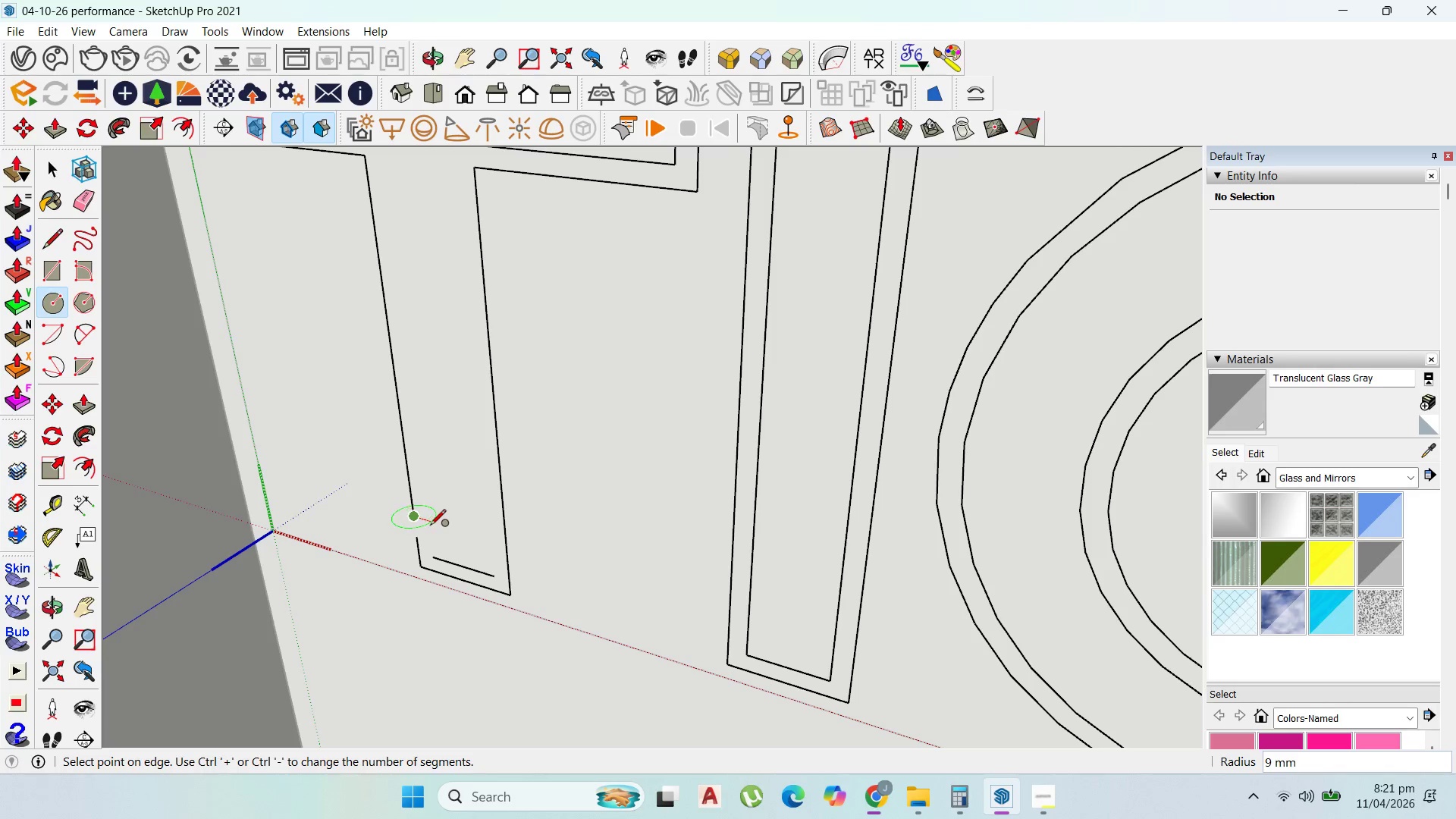 
scroll: coordinate [416, 513], scroll_direction: up, amount: 9.0
 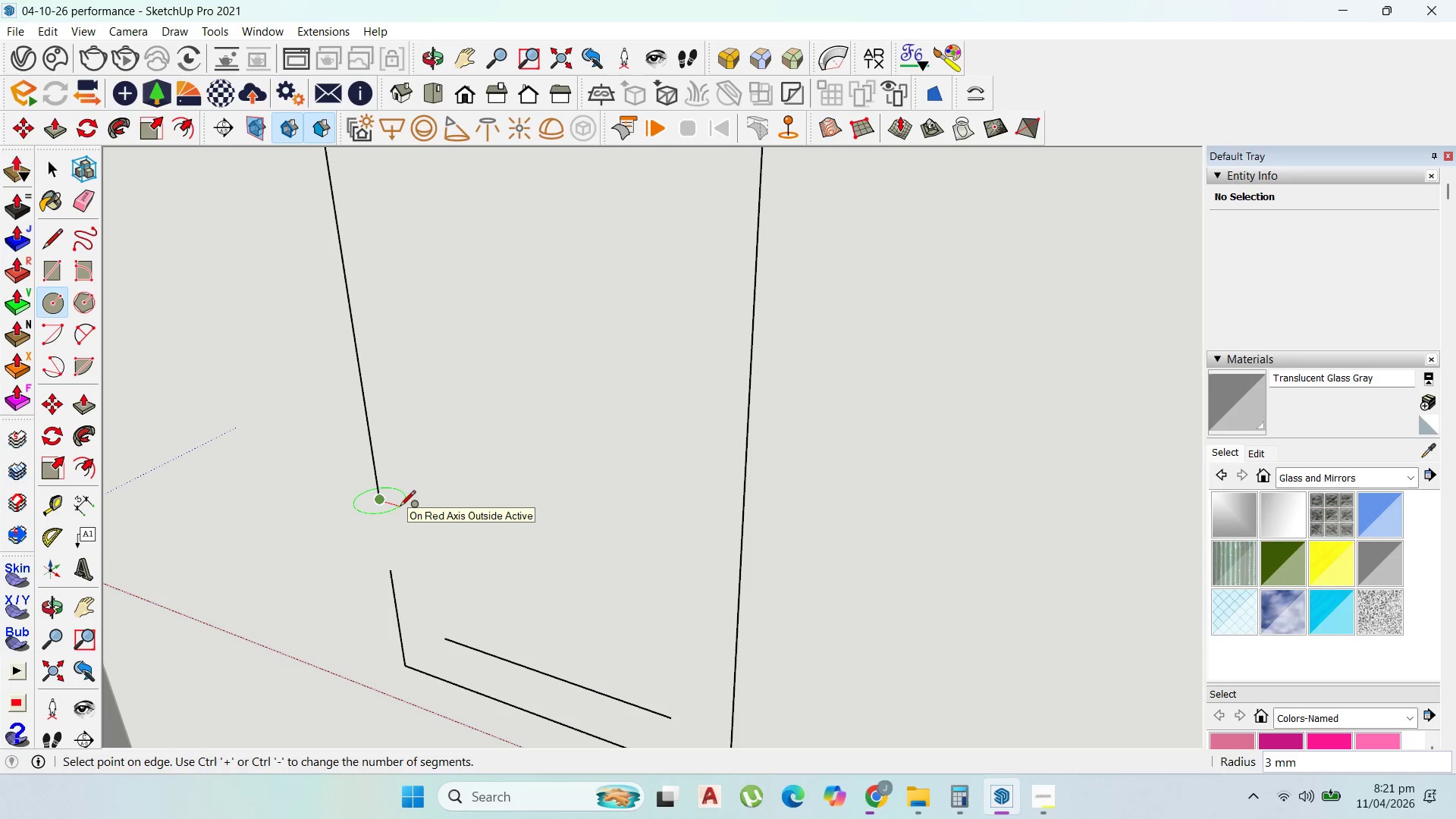 
wait(7.01)
 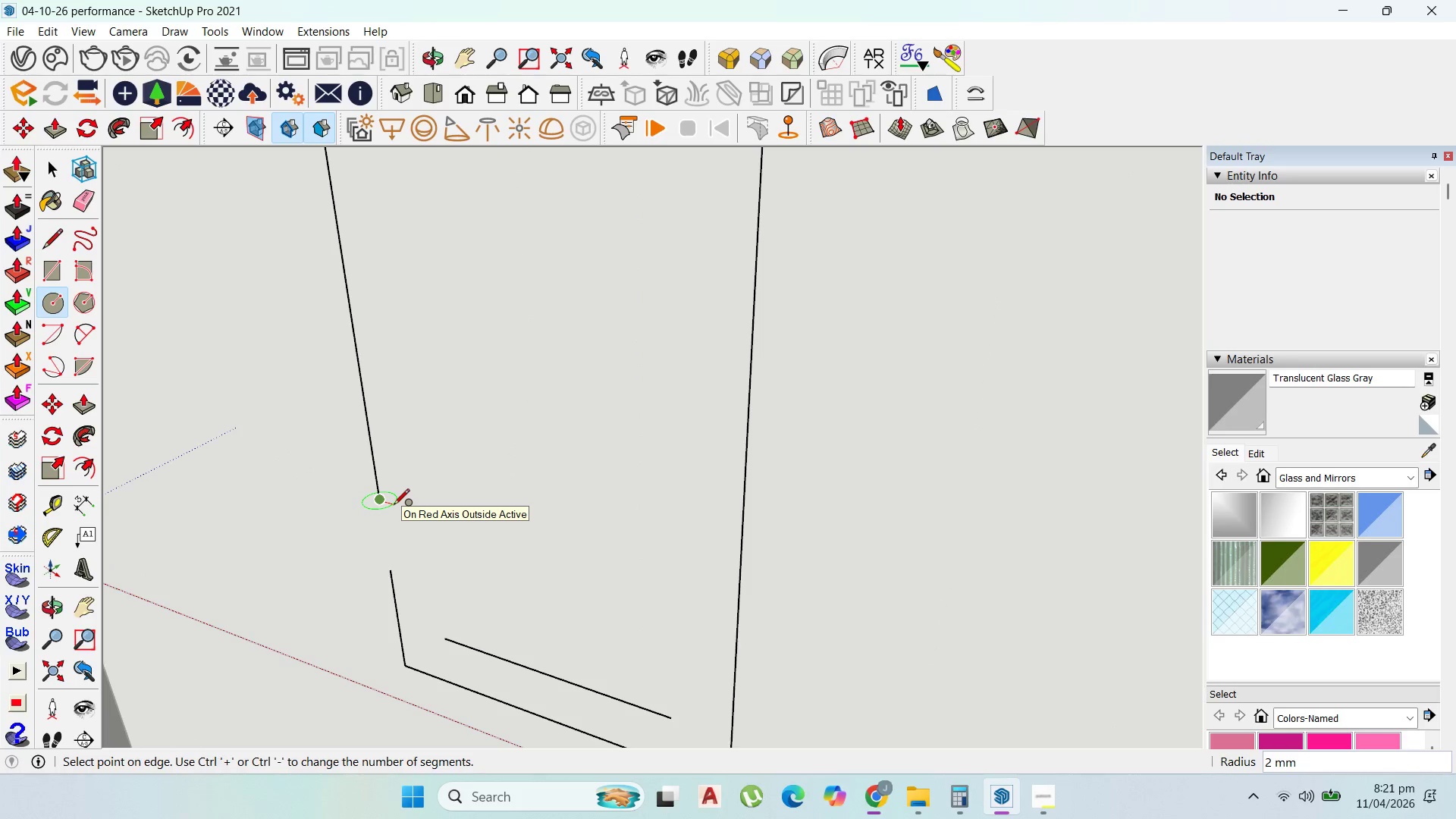 
key(4)
 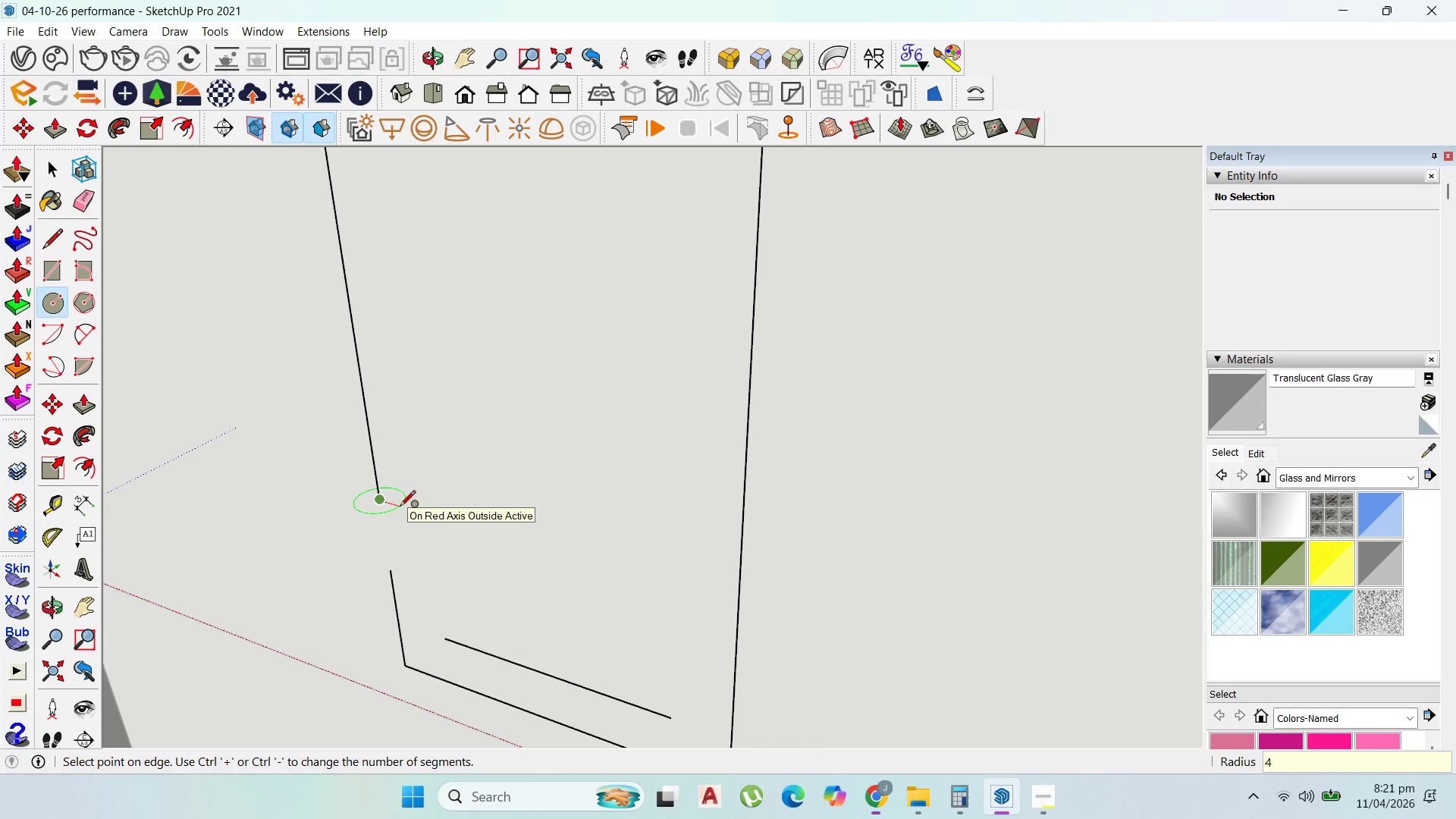 
key(Enter)
 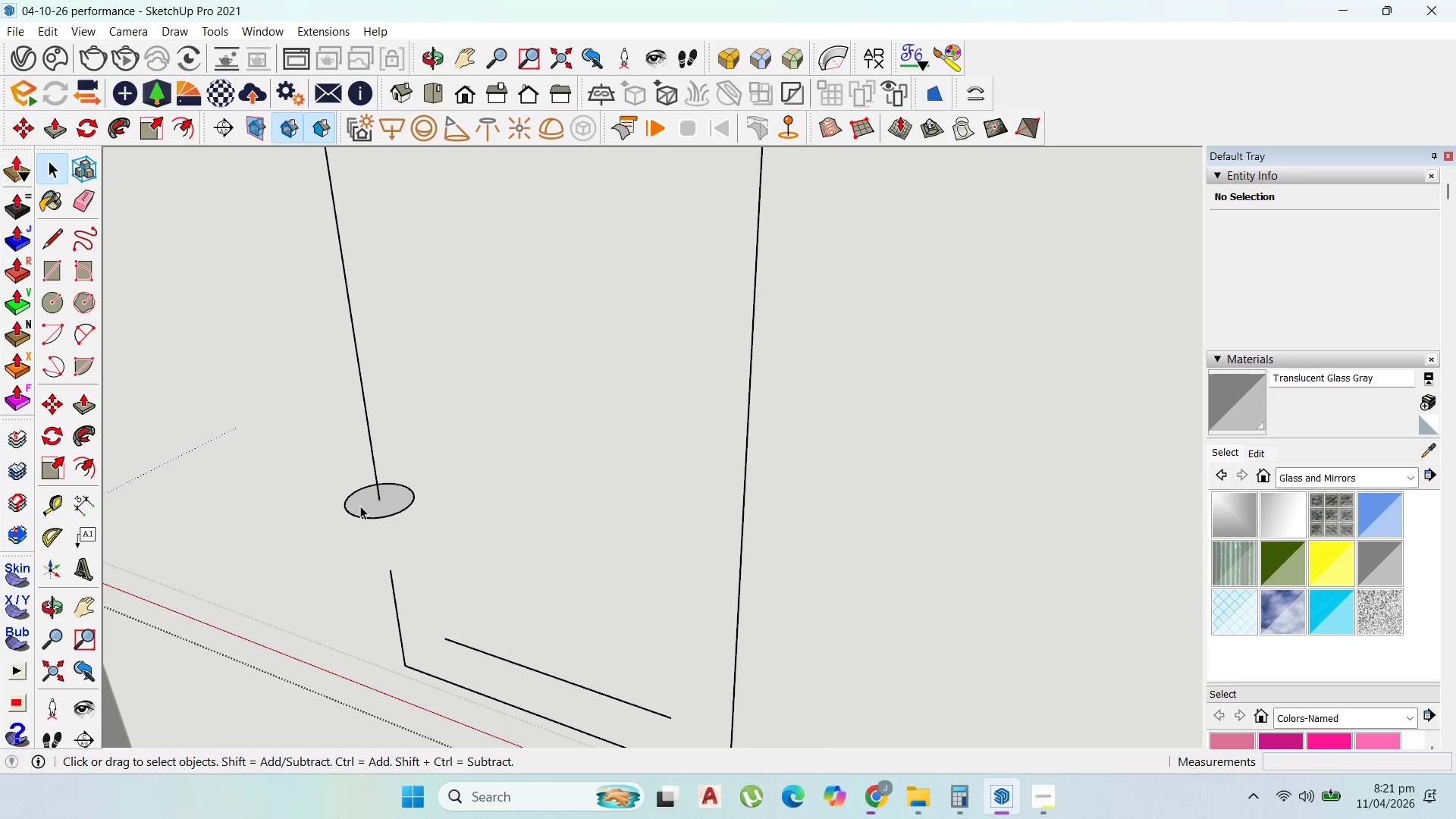 
double_click([376, 476])
 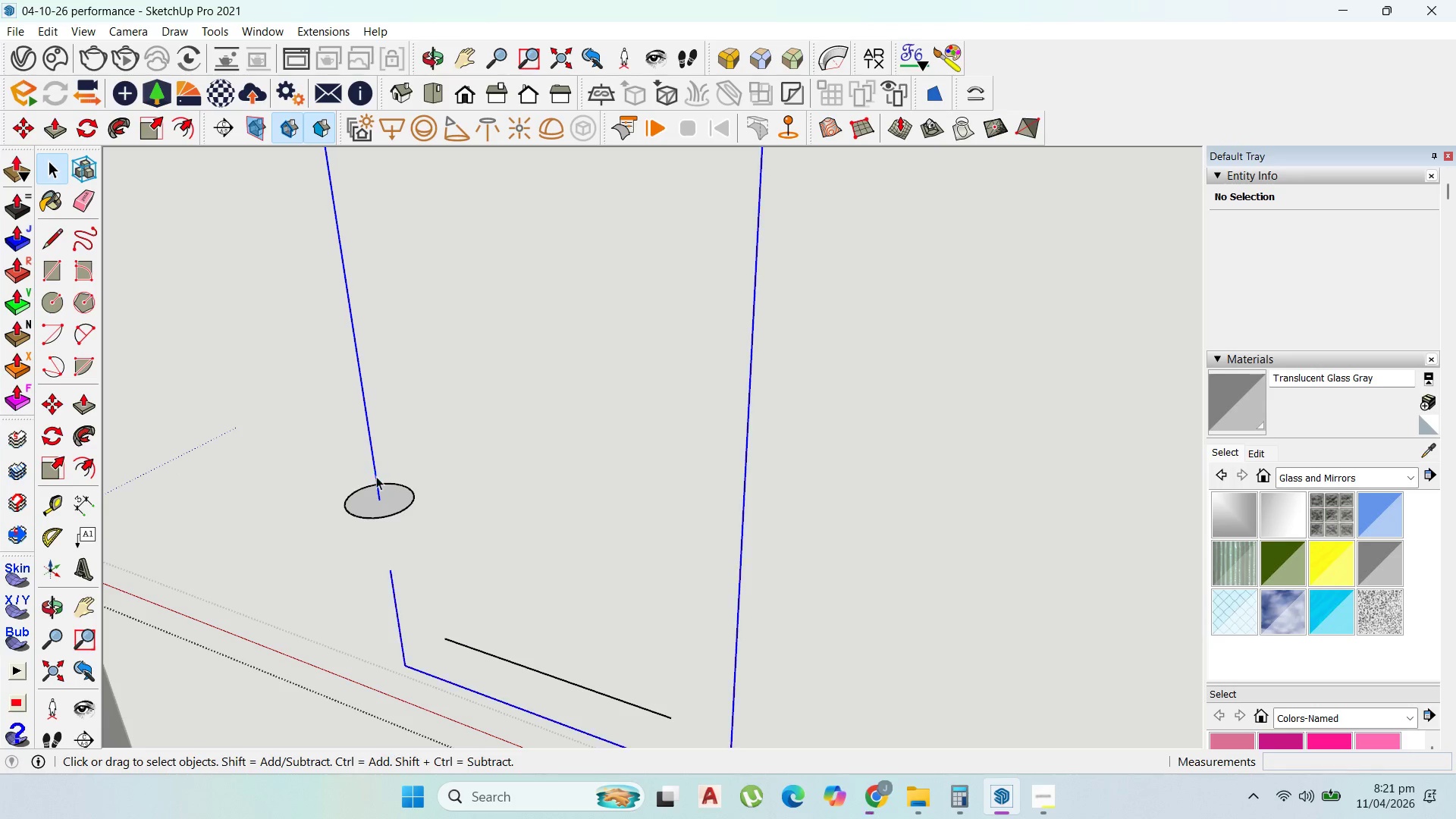 
triple_click([376, 476])
 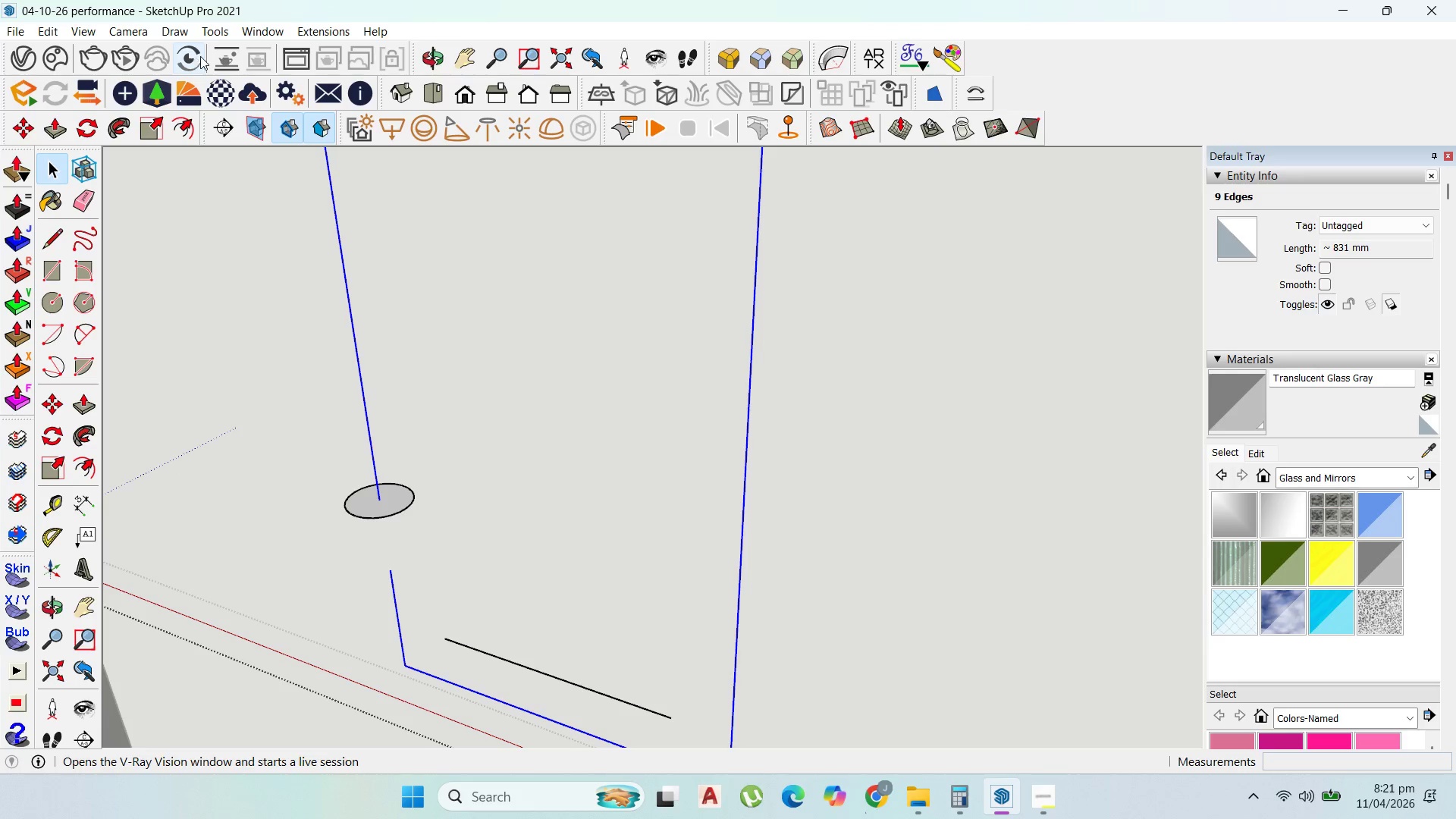 
left_click([218, 36])
 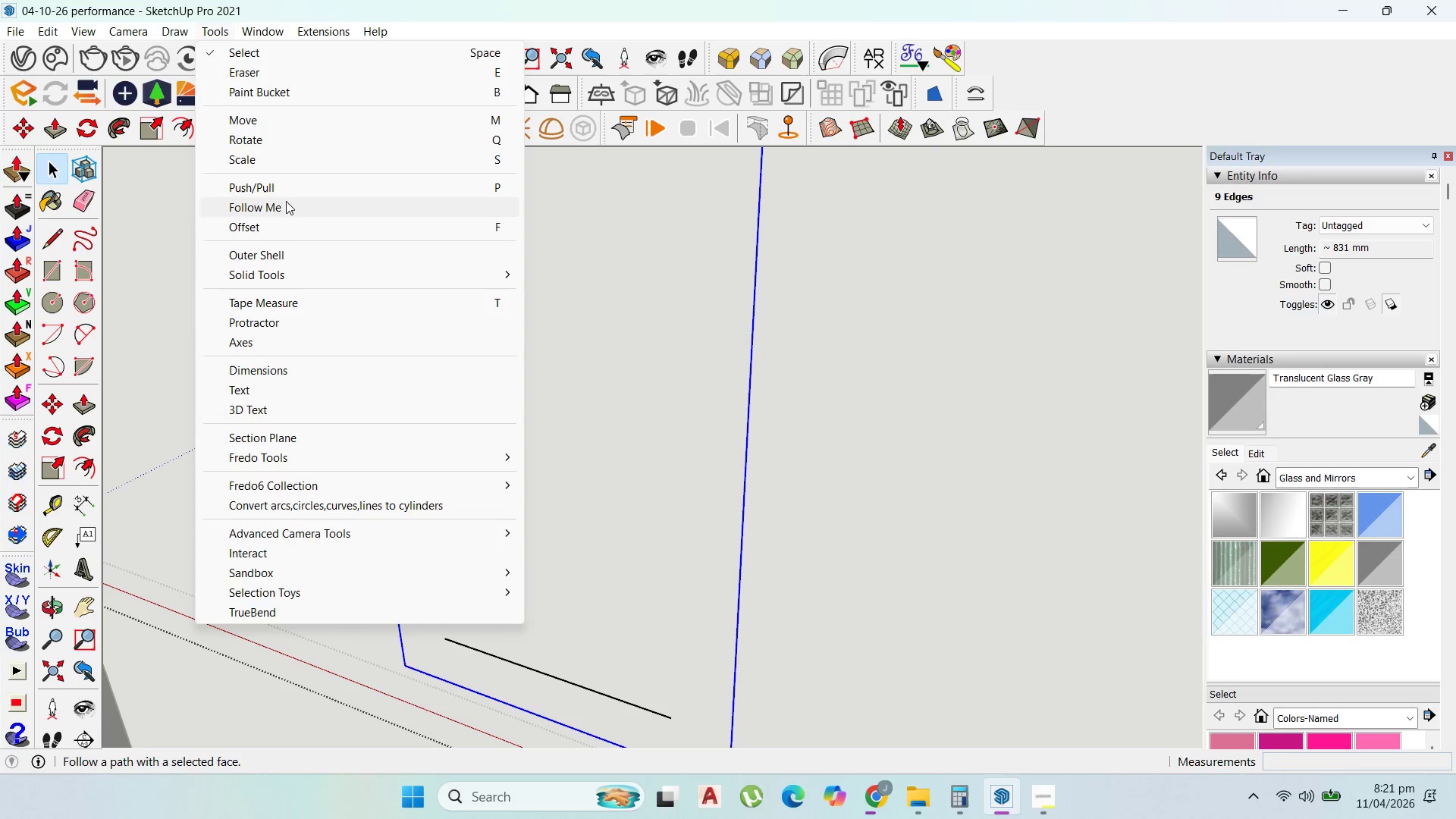 
left_click([284, 199])
 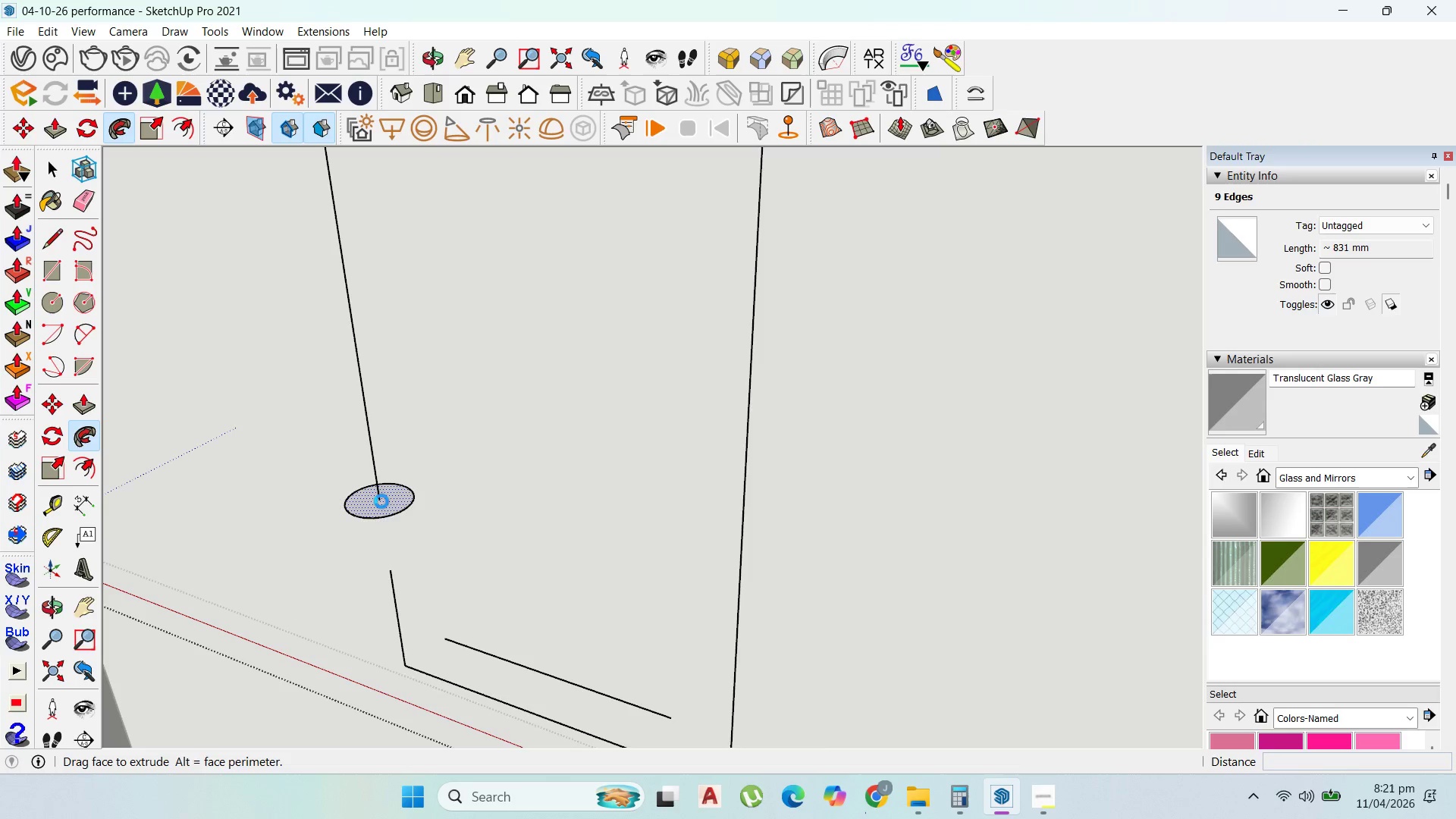 
double_click([381, 501])
 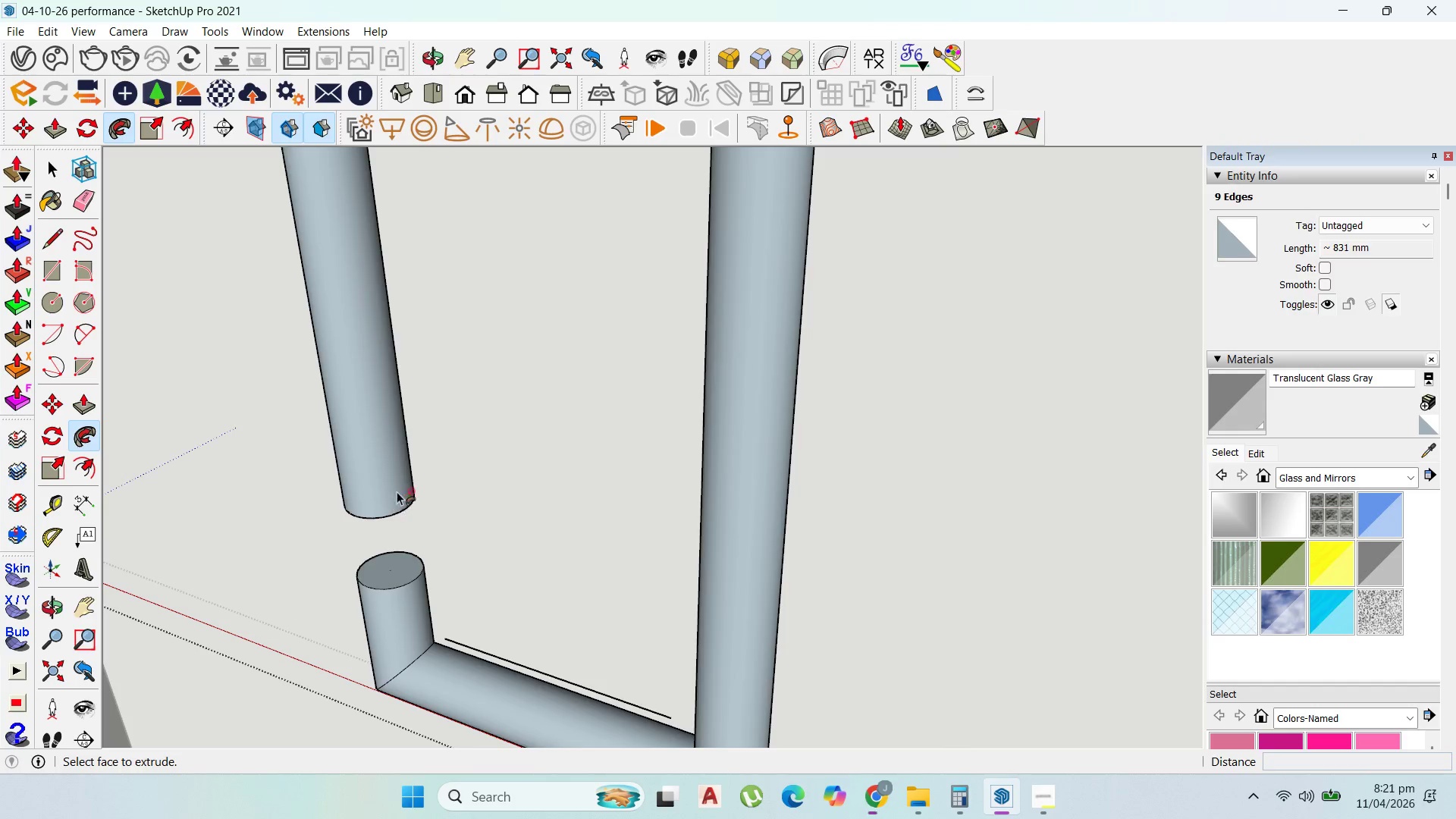 
scroll: coordinate [492, 519], scroll_direction: down, amount: 22.0
 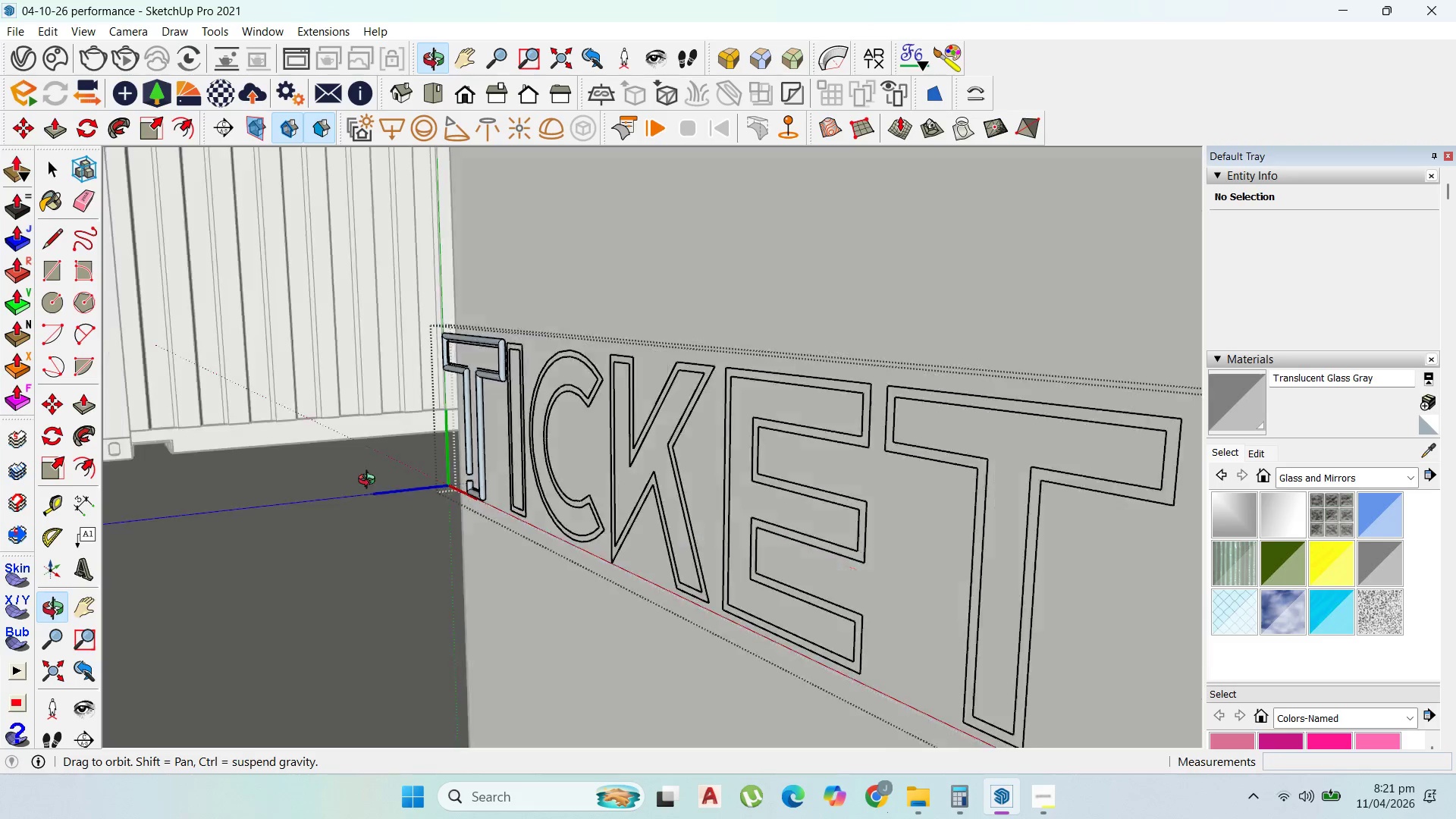 
scroll: coordinate [475, 558], scroll_direction: up, amount: 13.0
 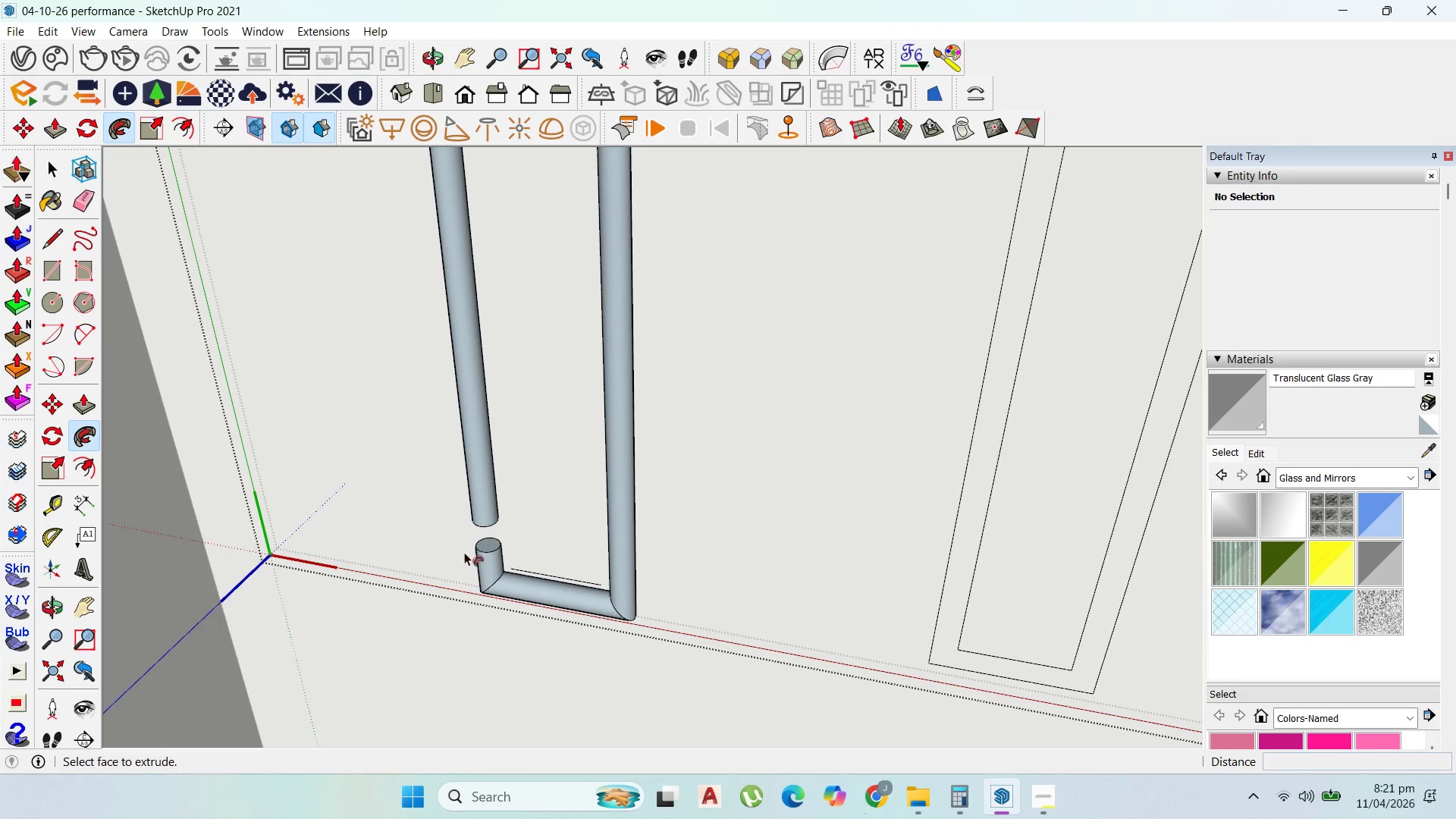 
key(P)
 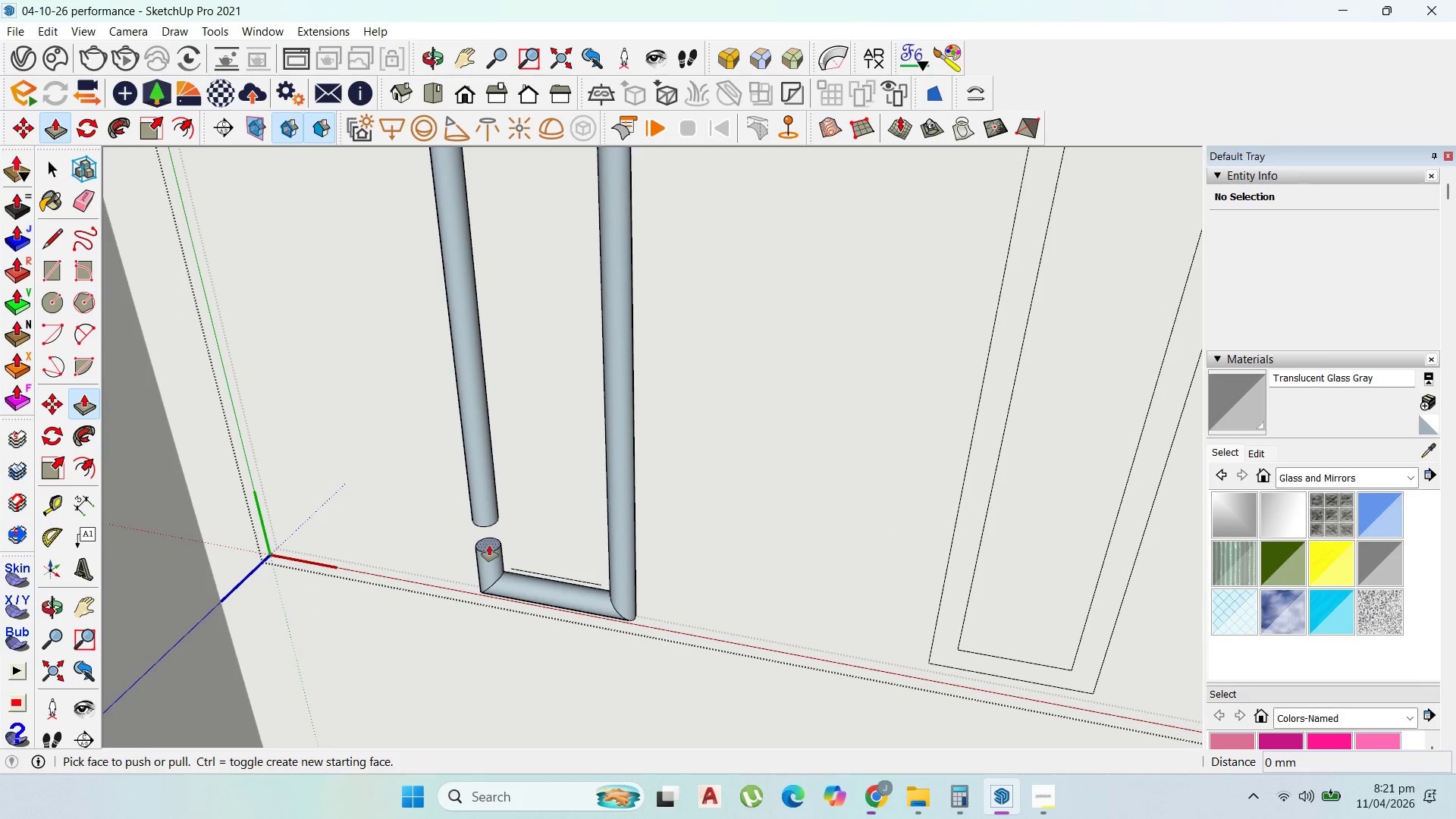 
left_click_drag(start_coordinate=[490, 545], to_coordinate=[496, 526])
 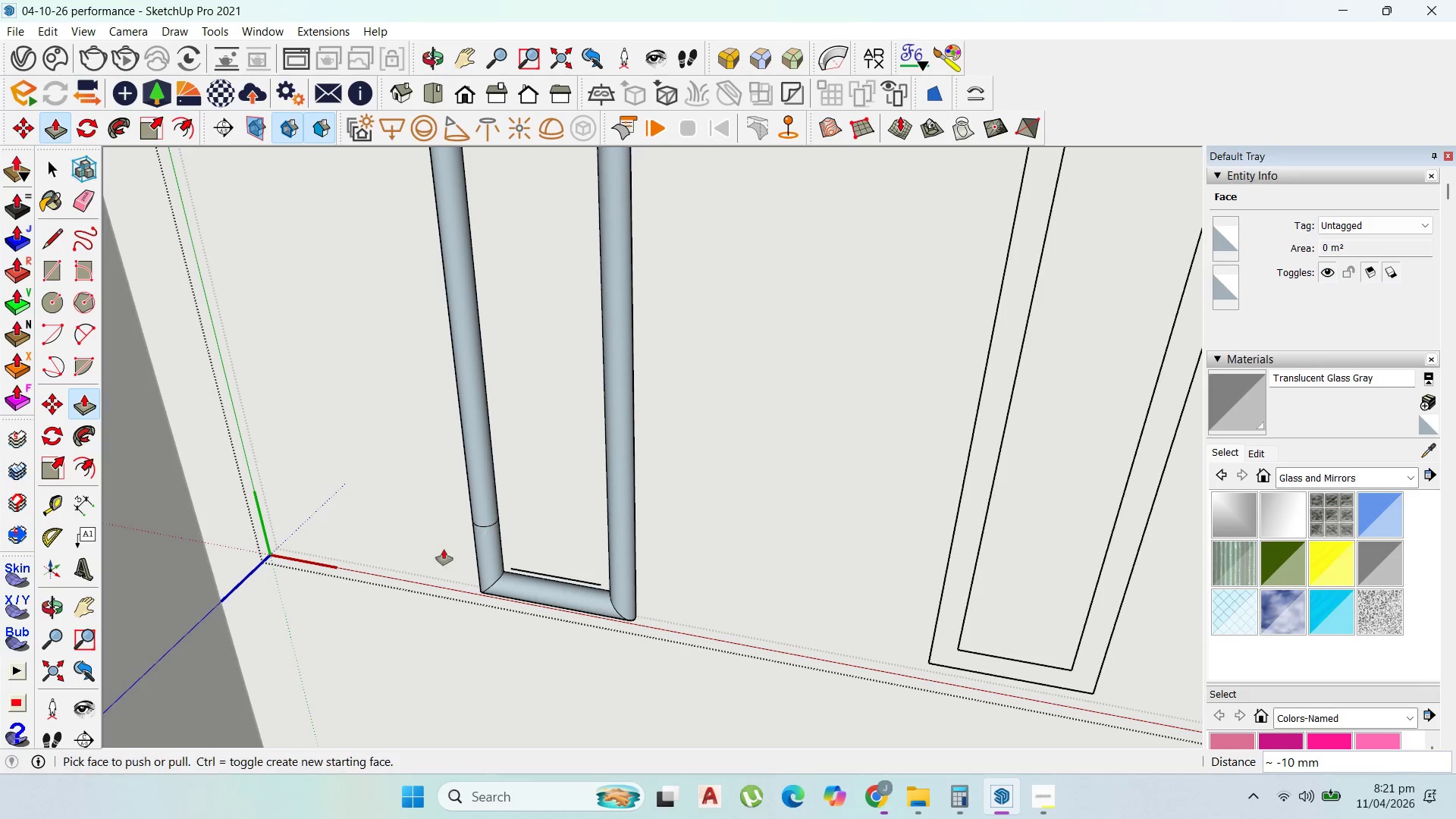 
scroll: coordinate [289, 512], scroll_direction: down, amount: 9.0
 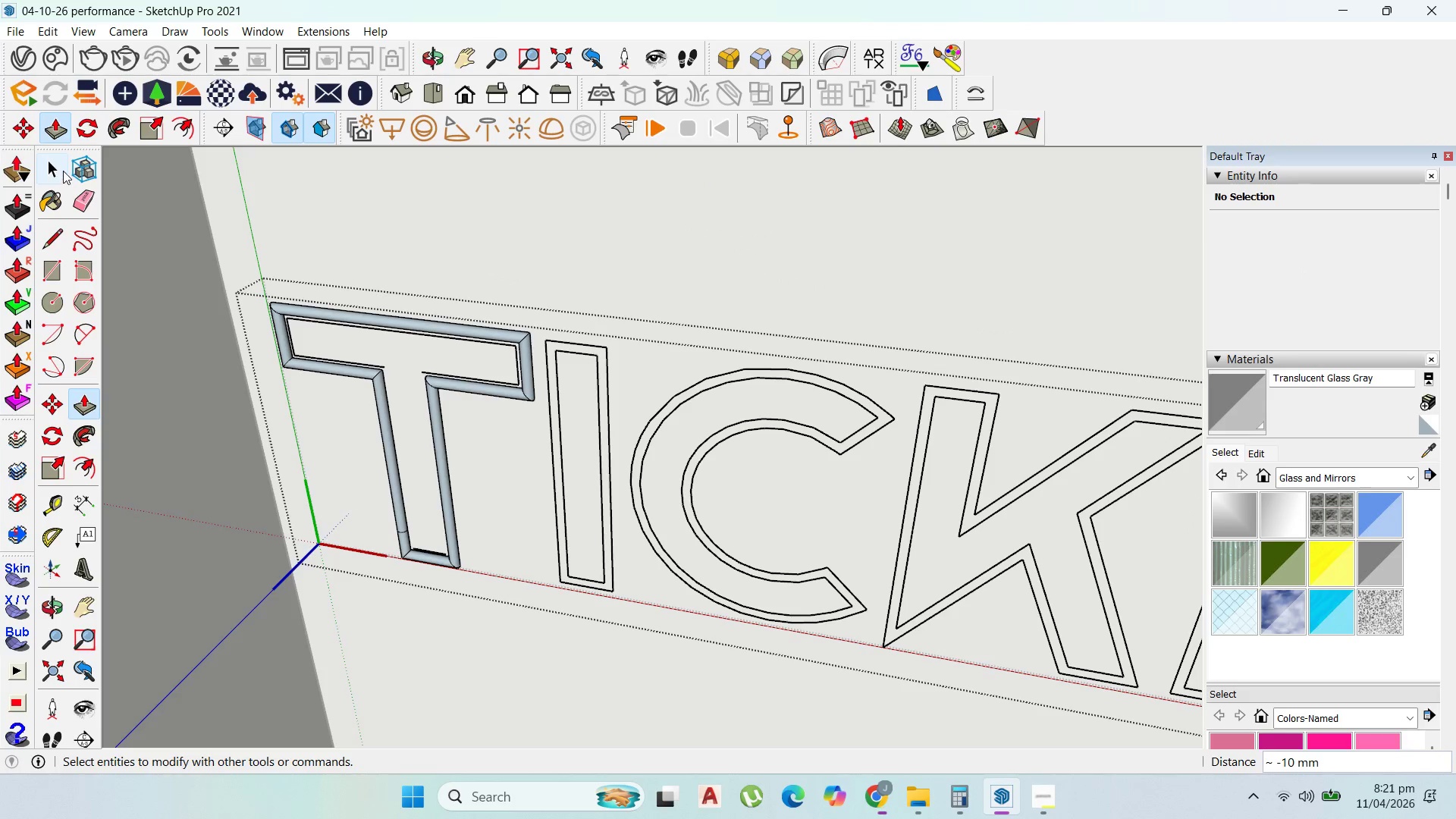 
key(Escape)
 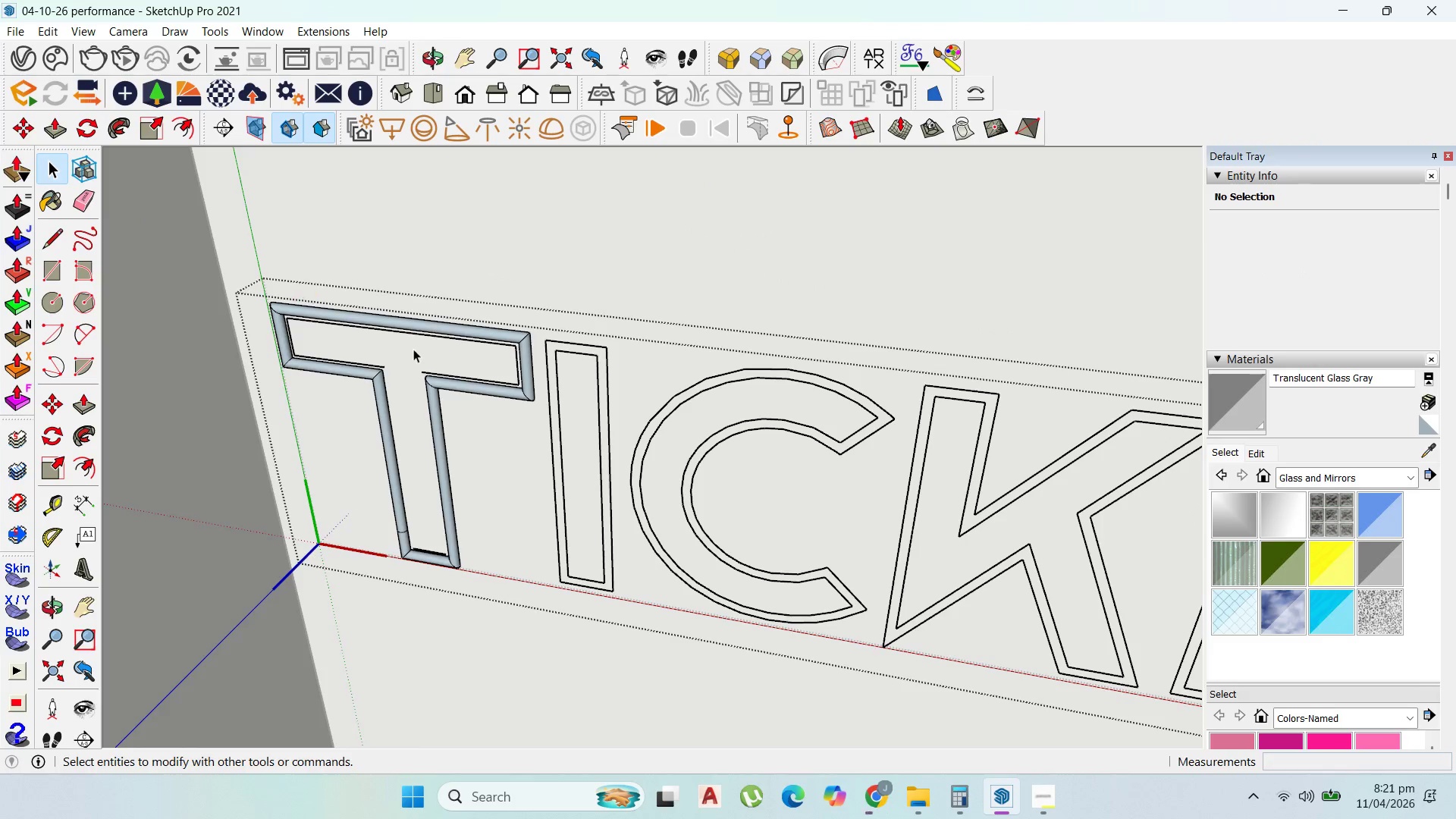 
key(Escape)
 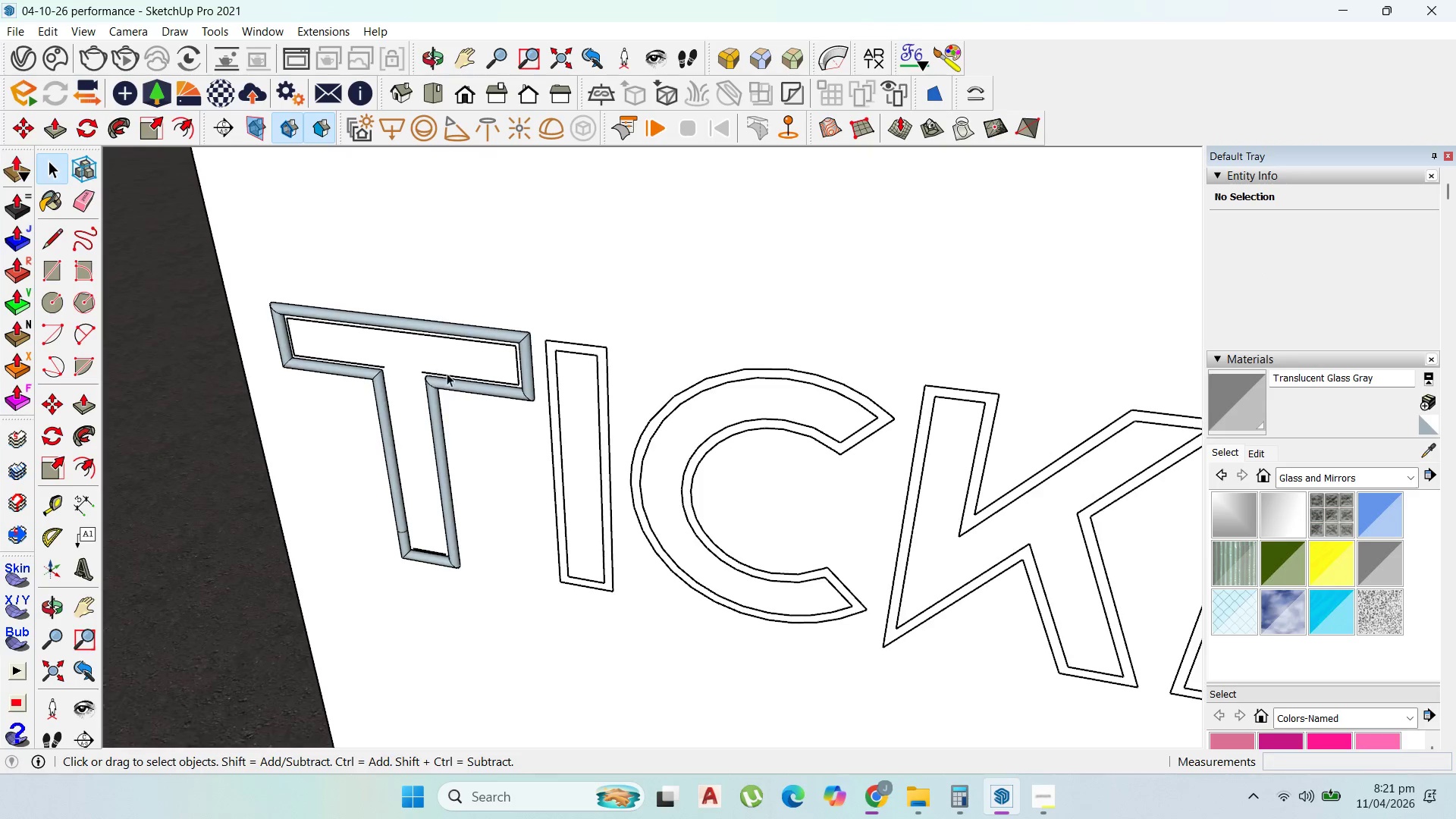 
key(Escape)
 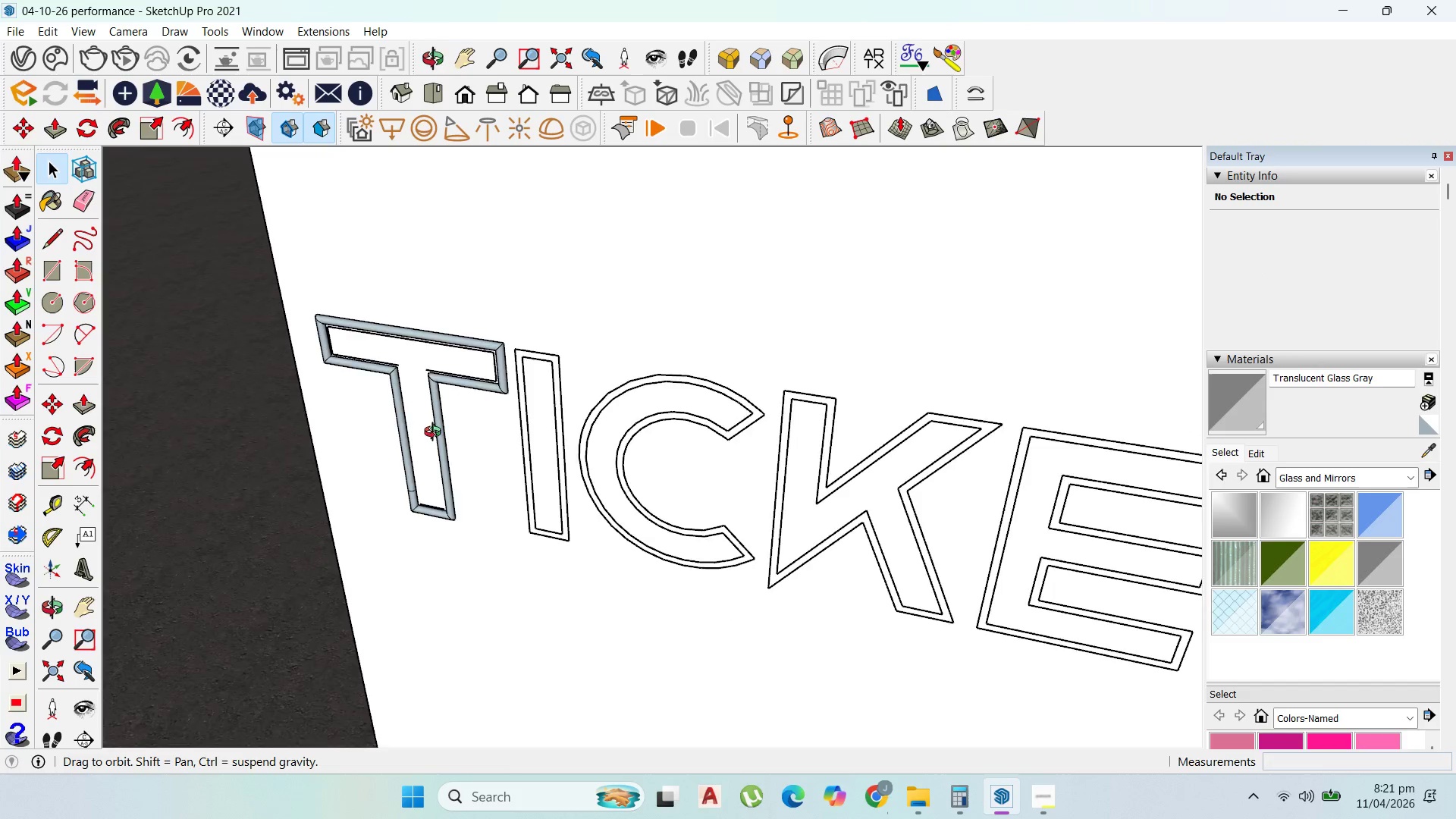 
scroll: coordinate [537, 406], scroll_direction: down, amount: 12.0
 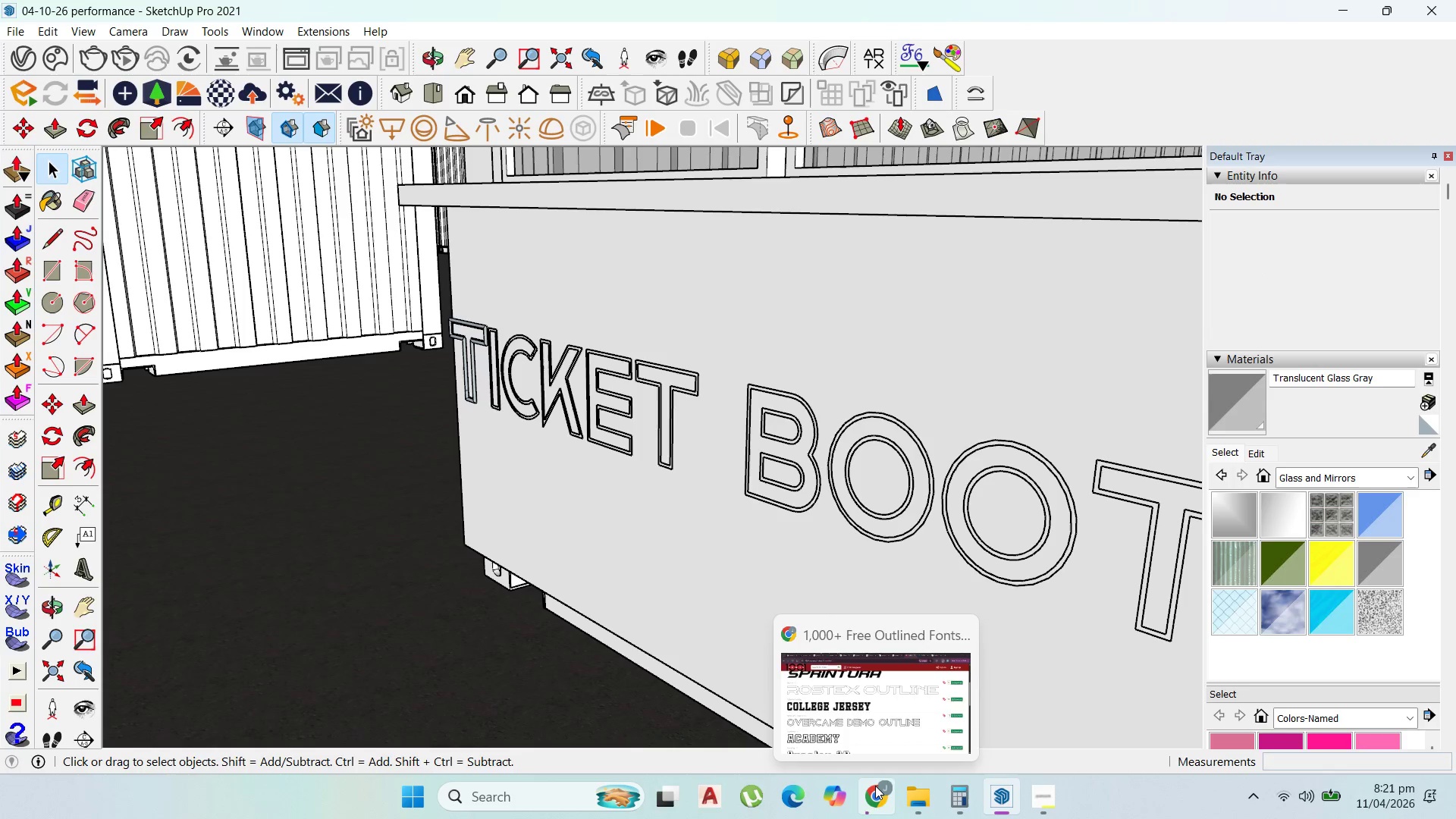 
left_click([875, 786])
 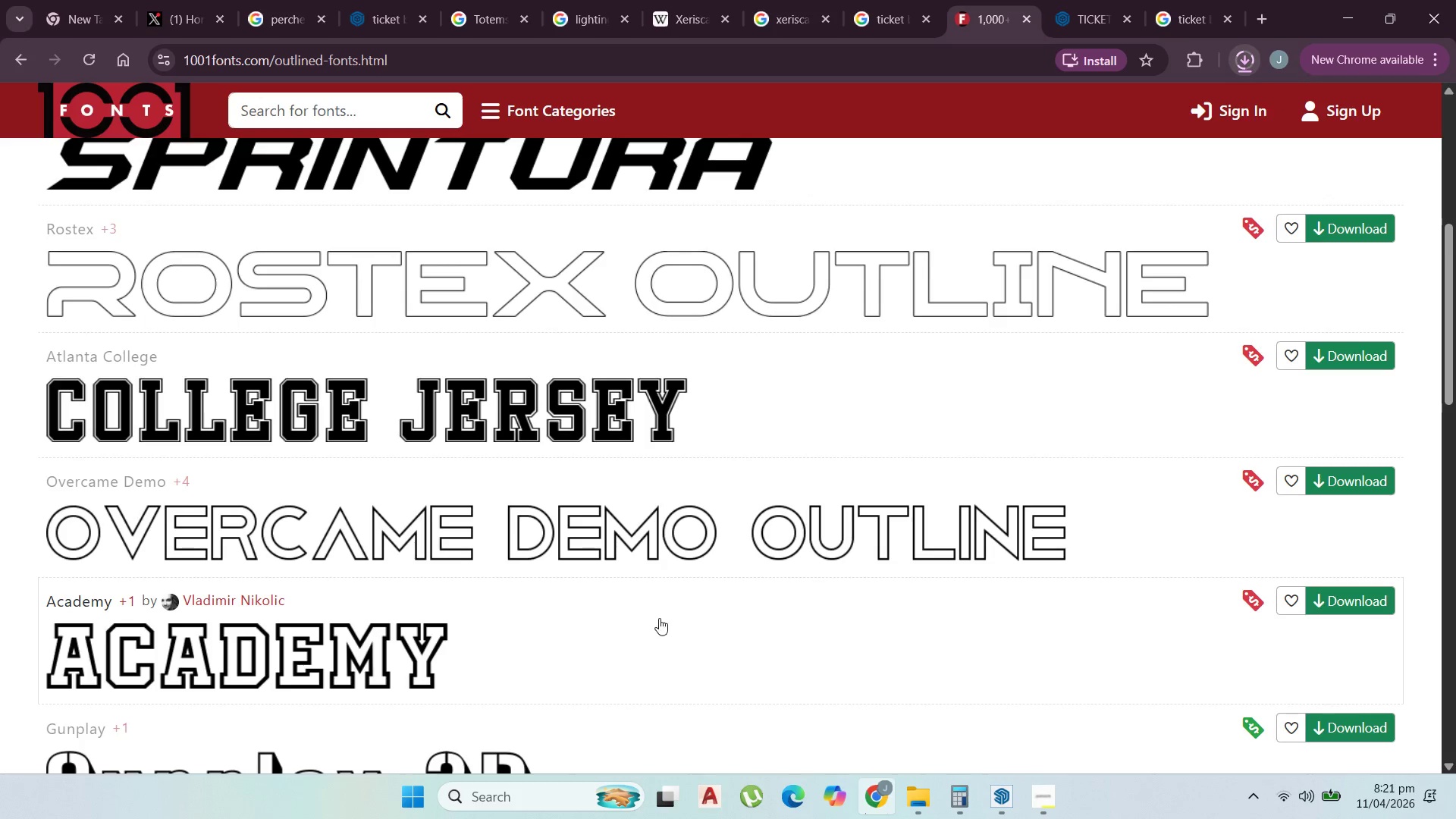 
scroll: coordinate [493, 574], scroll_direction: down, amount: 11.0
 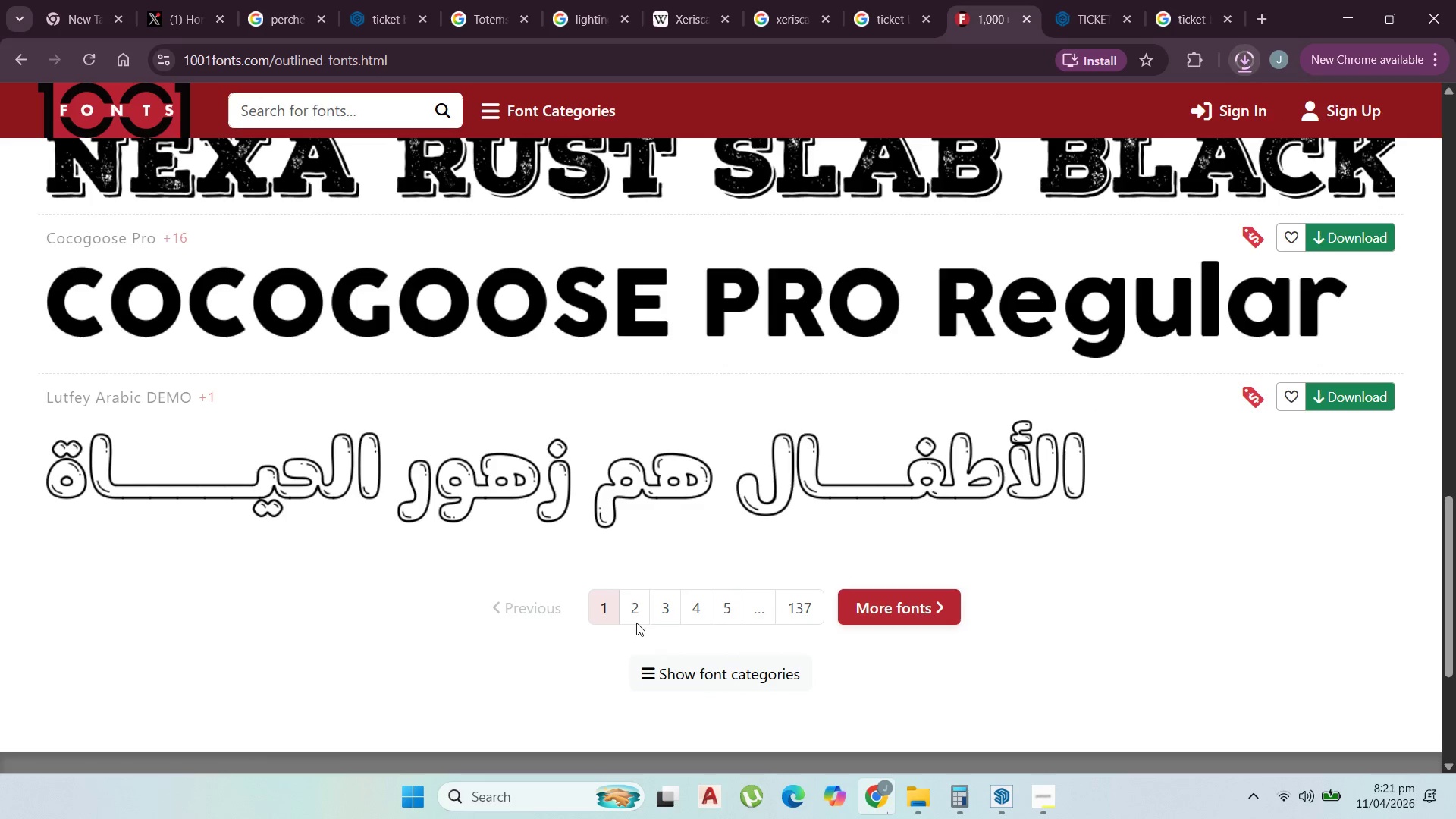 
left_click([642, 610])
 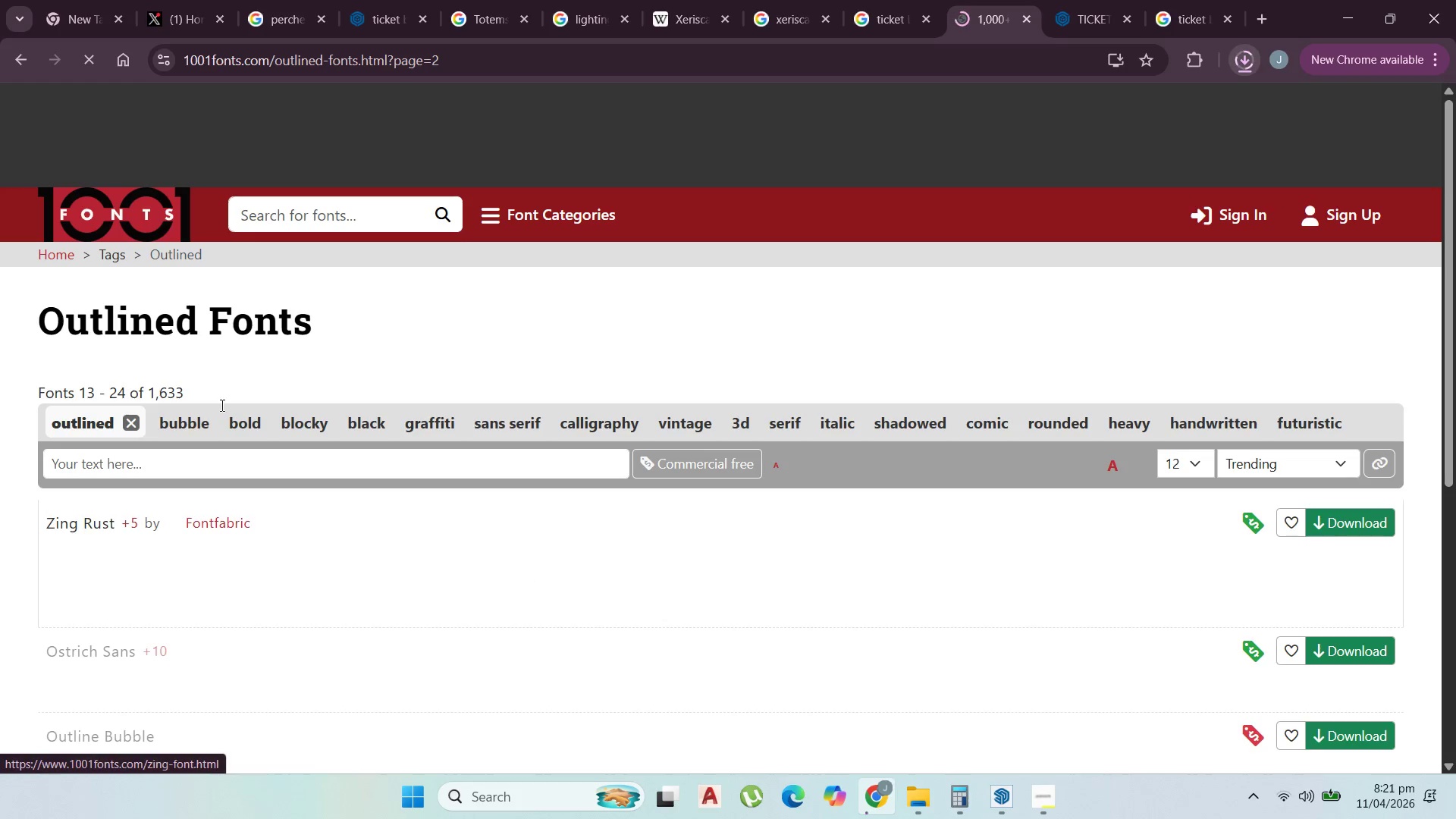 
left_click([27, 61])
 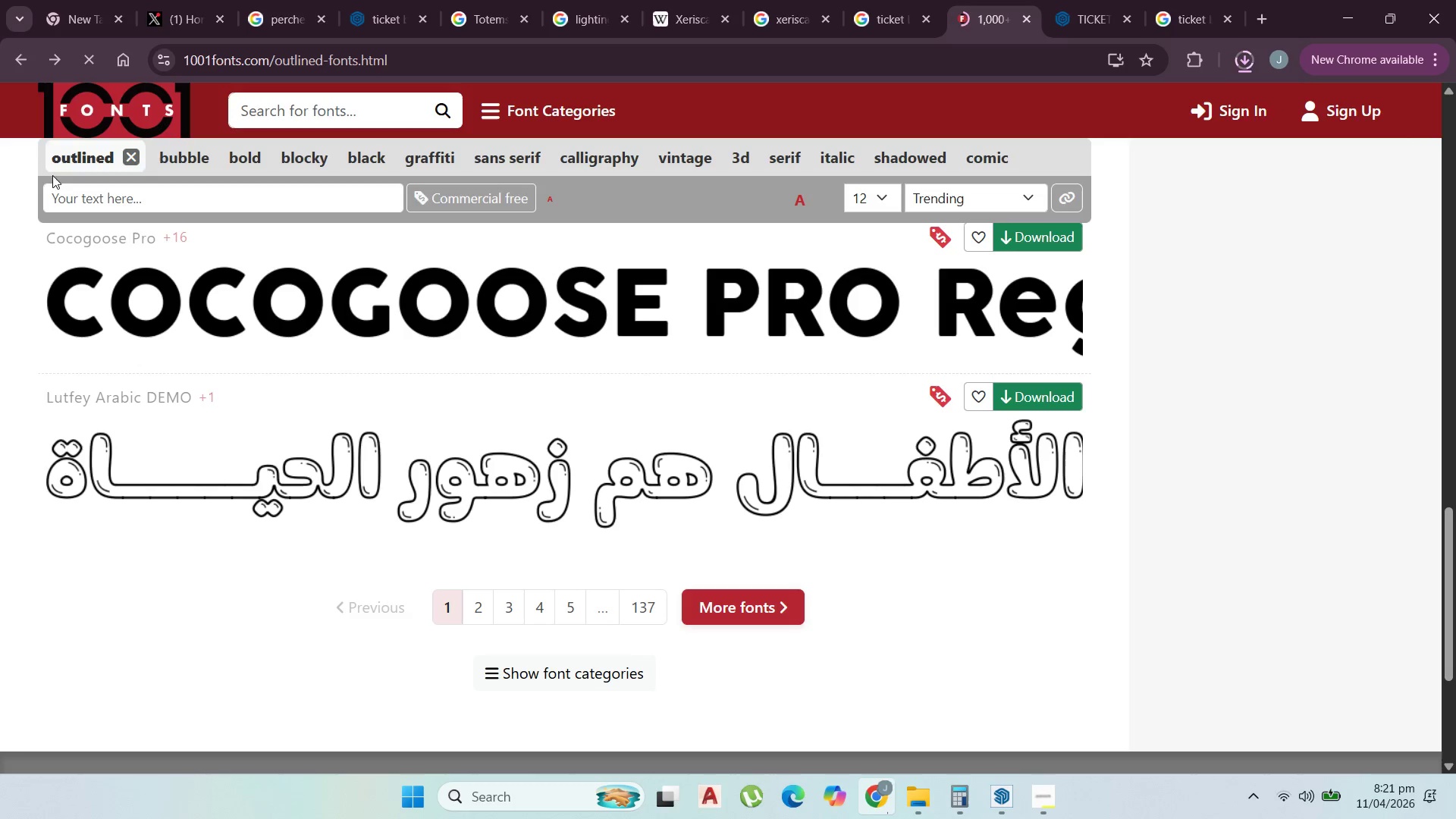 
scroll: coordinate [281, 450], scroll_direction: up, amount: 9.0
 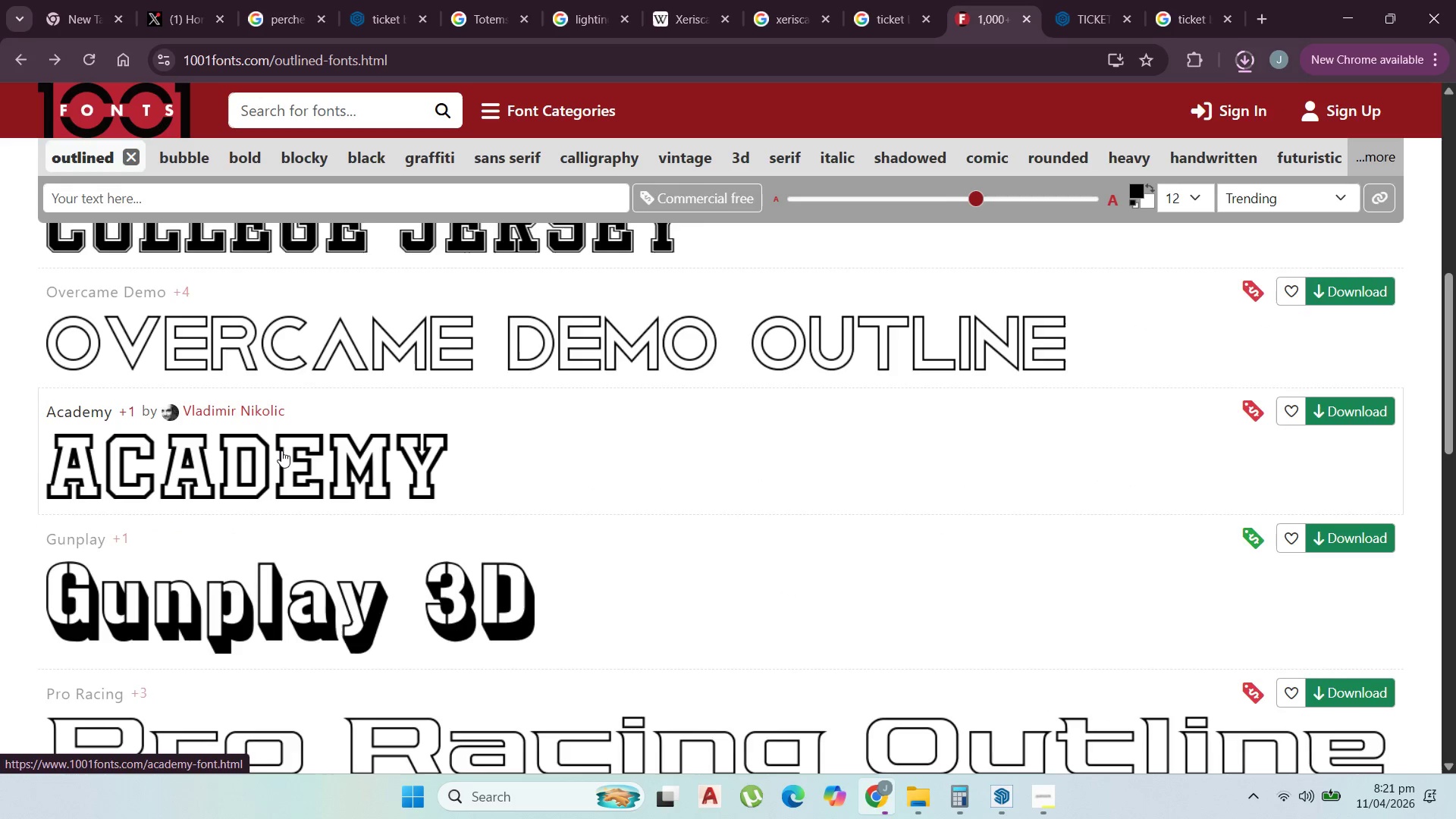 
scroll: coordinate [282, 452], scroll_direction: down, amount: 8.0
 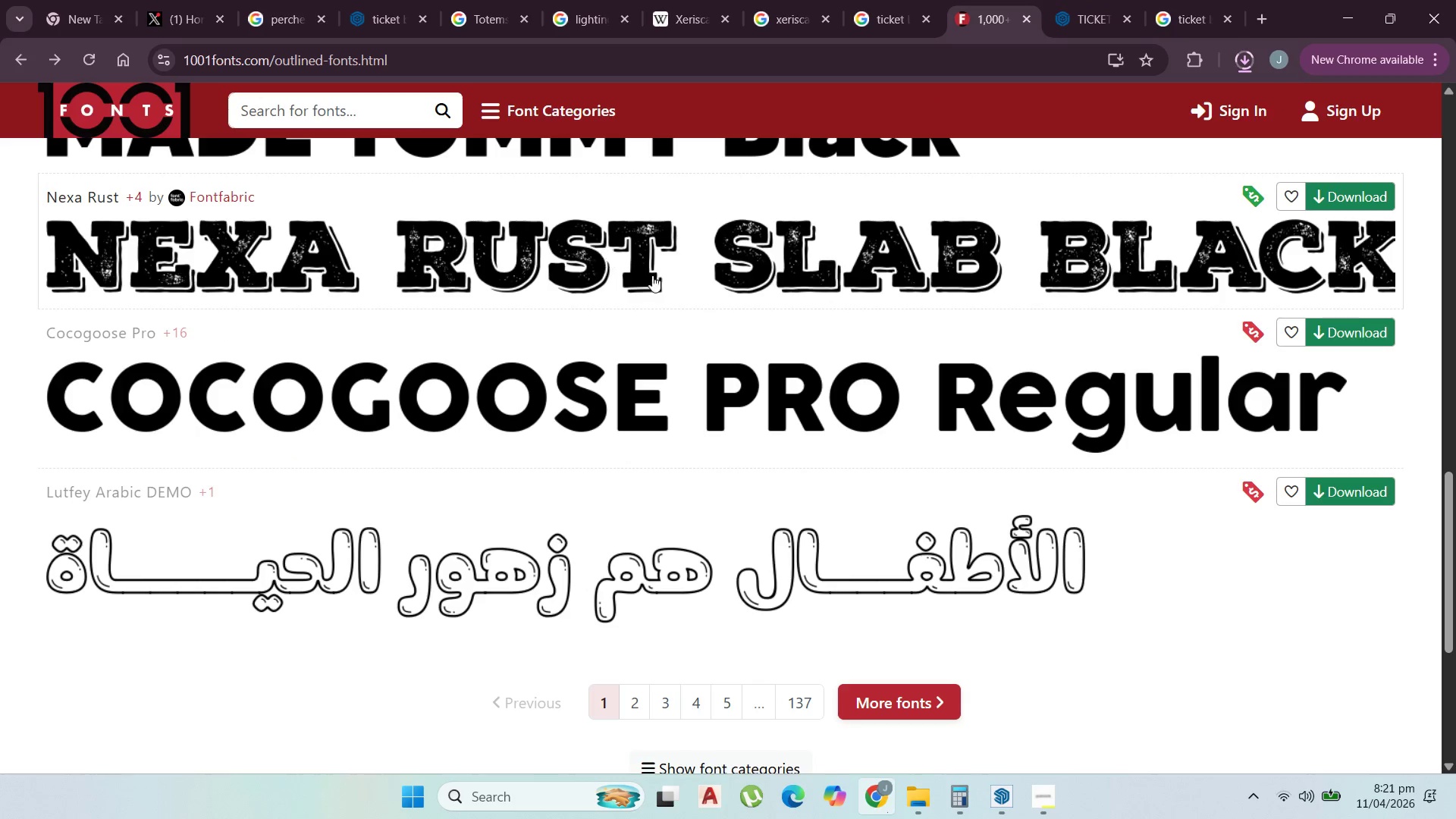 
left_click([1250, 52])
 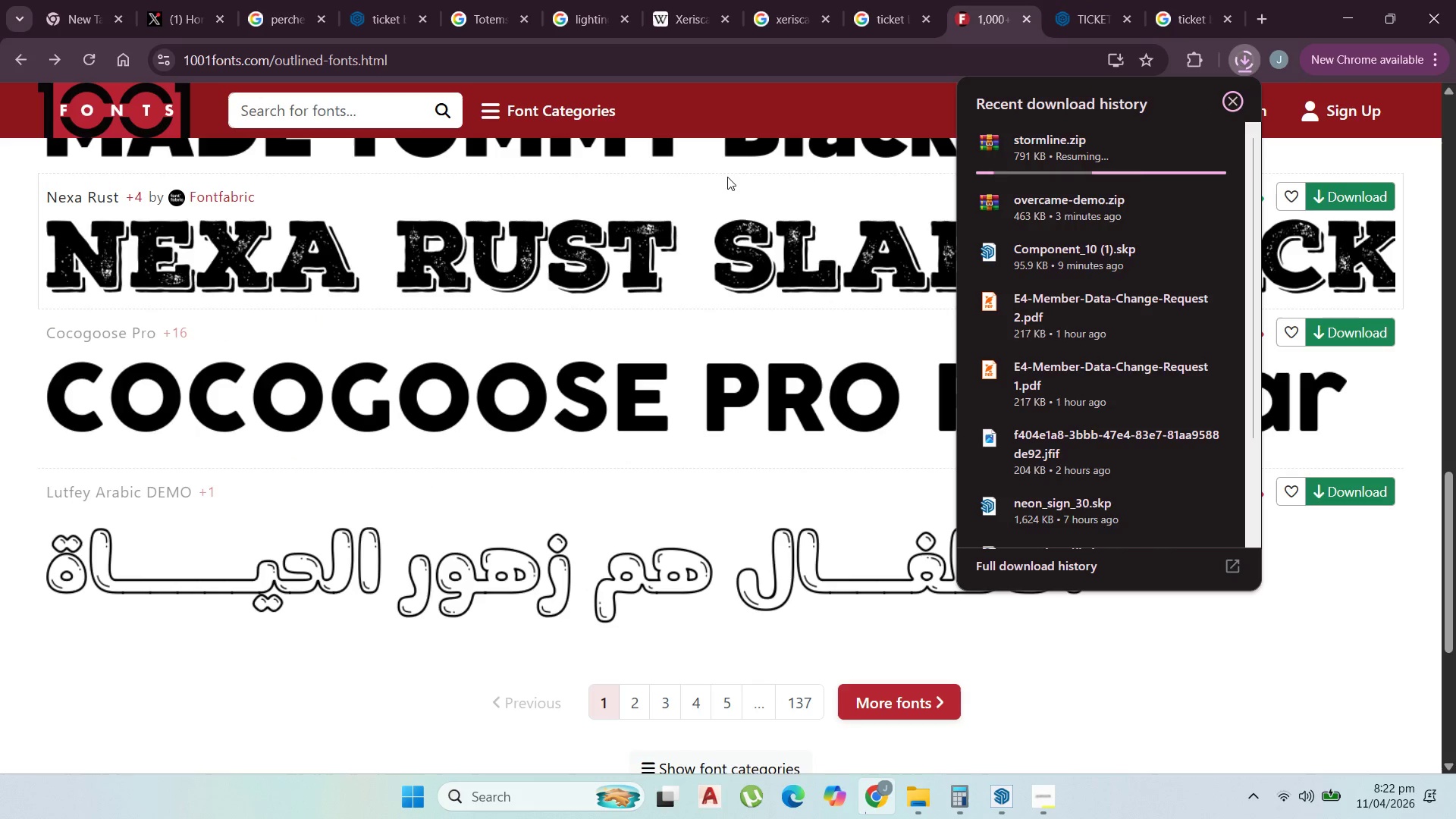 
left_click([7, 449])
 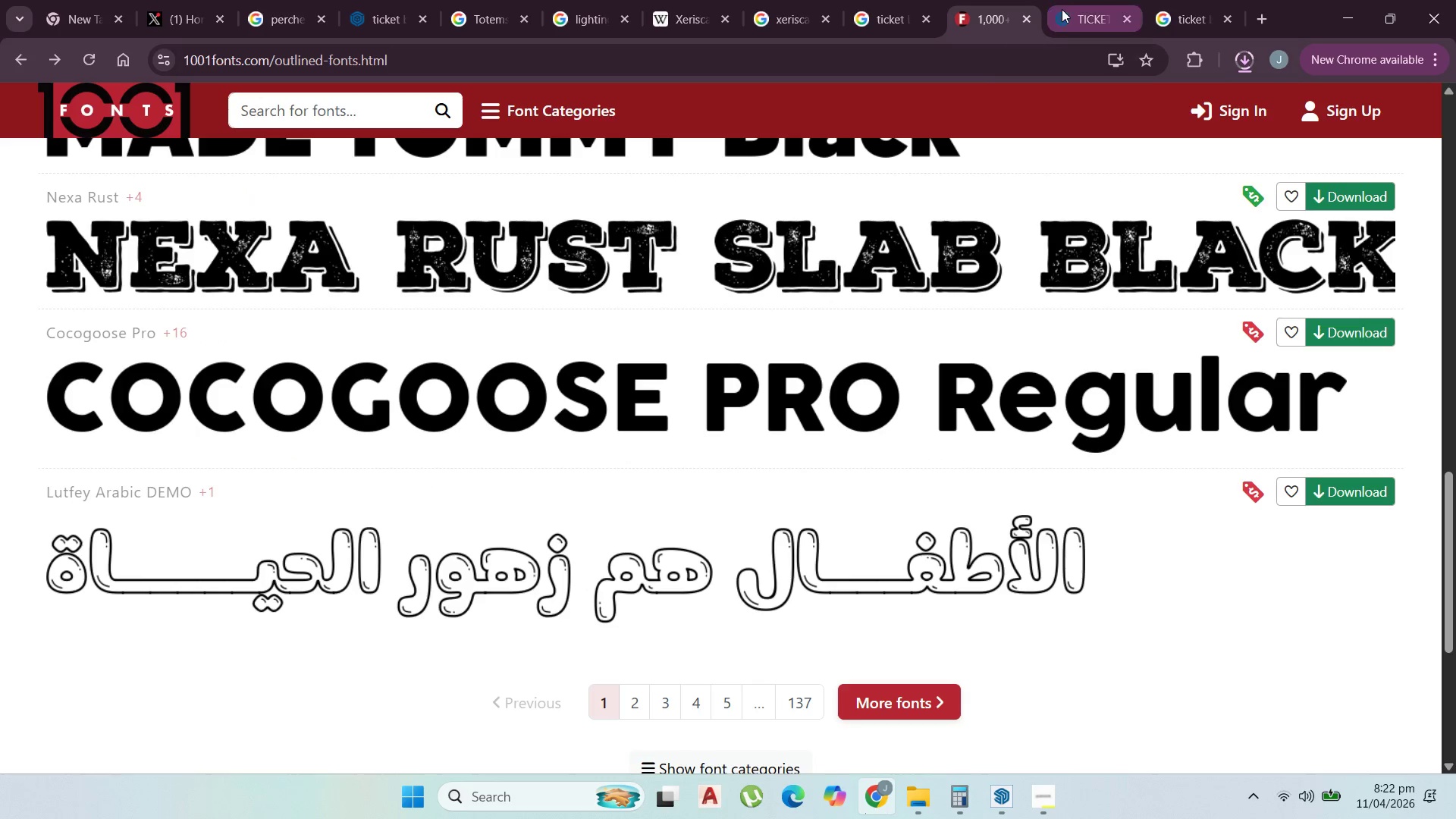 
left_click([1075, 1])
 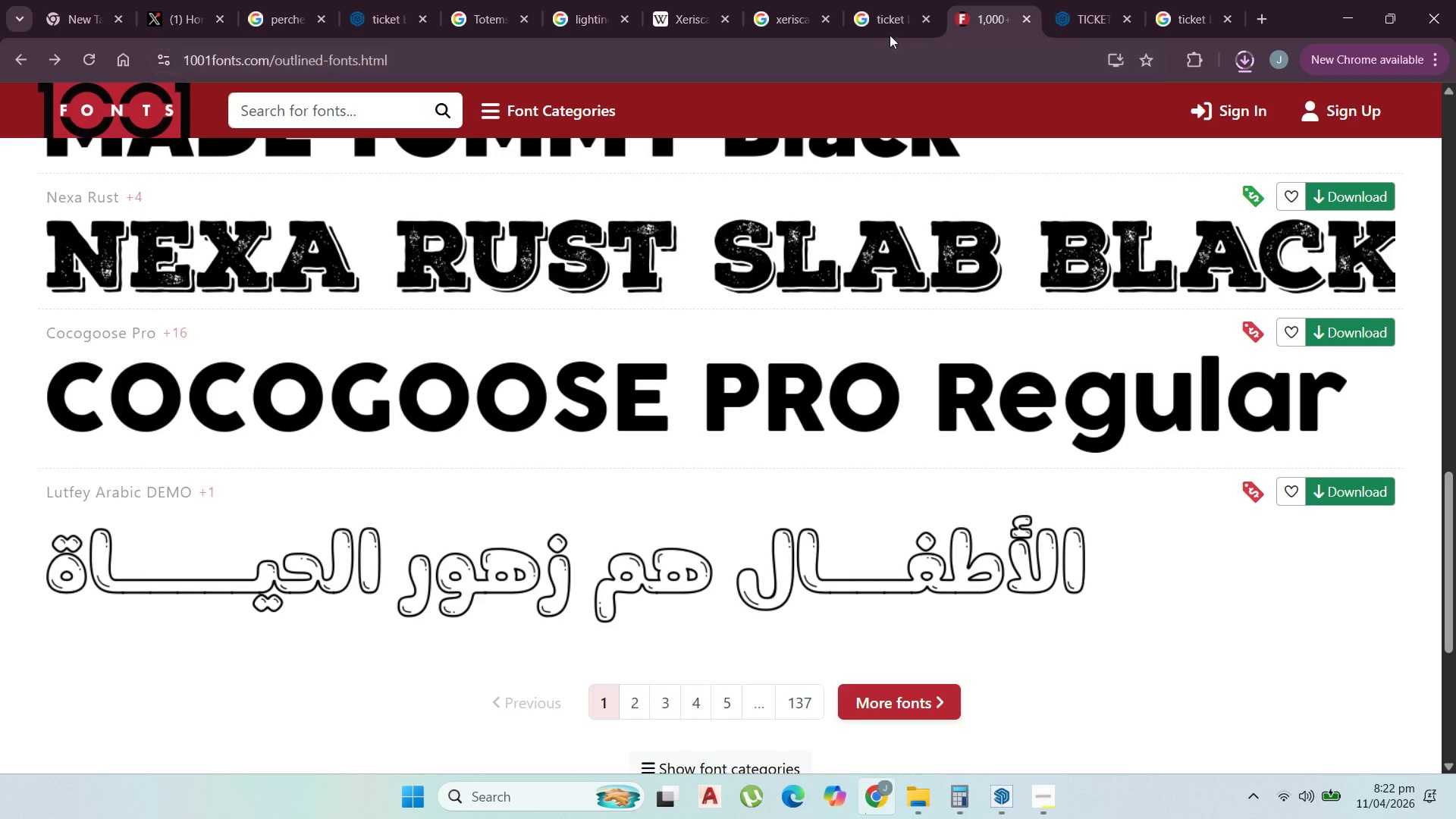 
left_click([878, 23])
 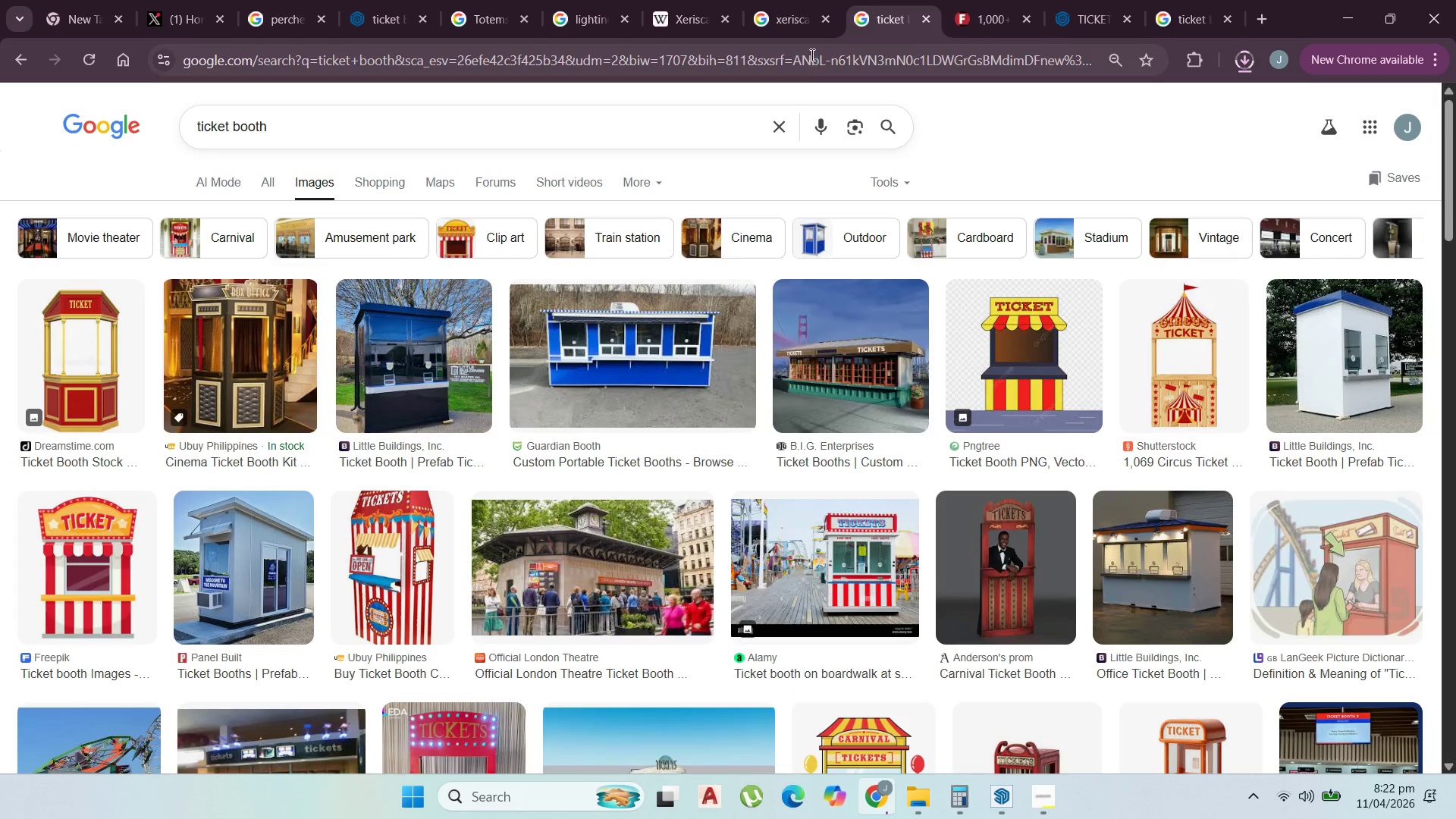 
left_click([811, 52])
 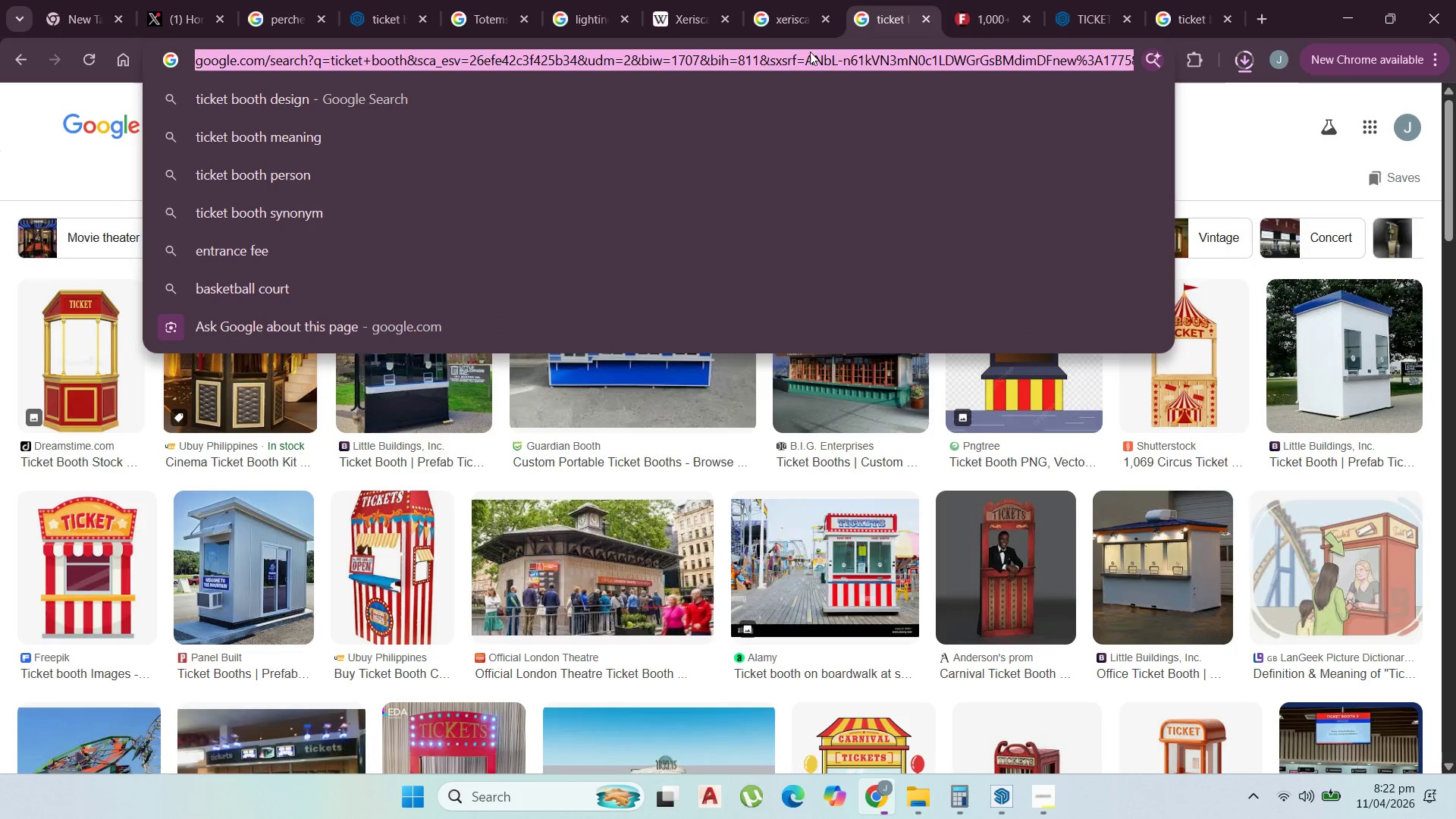 
type(fon)
 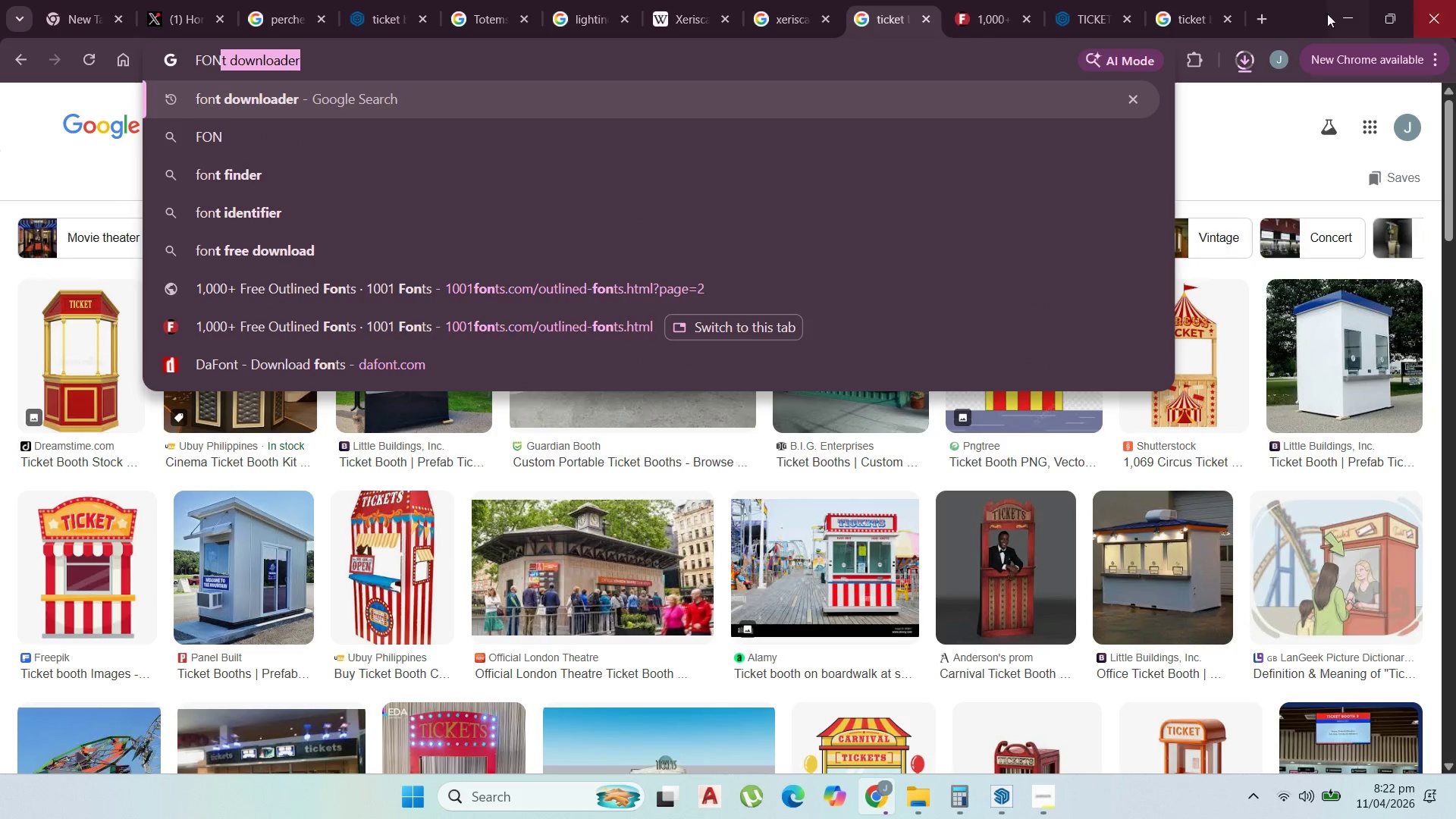 
left_click([1333, 8])
 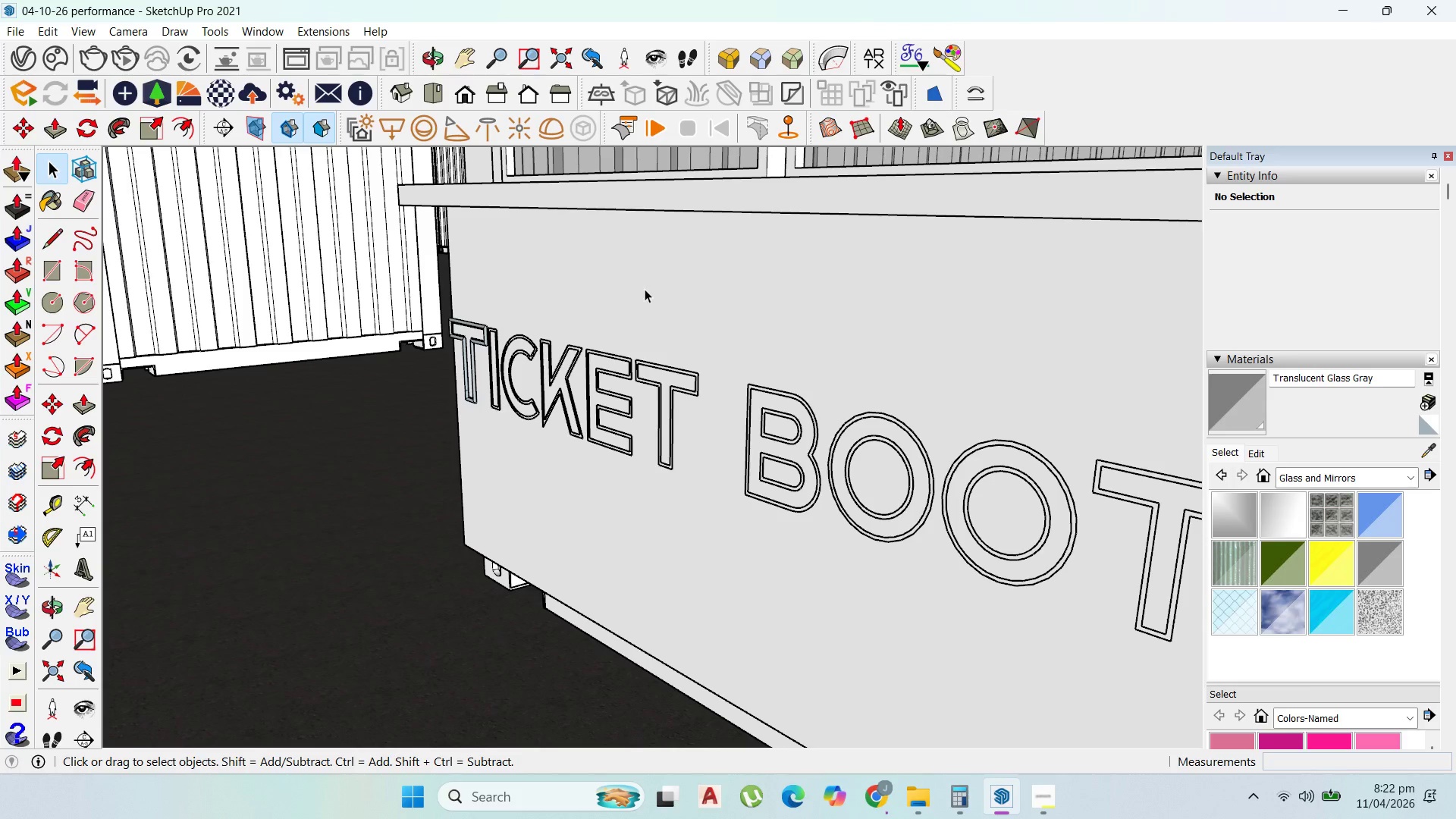 
scroll: coordinate [510, 378], scroll_direction: up, amount: 12.0
 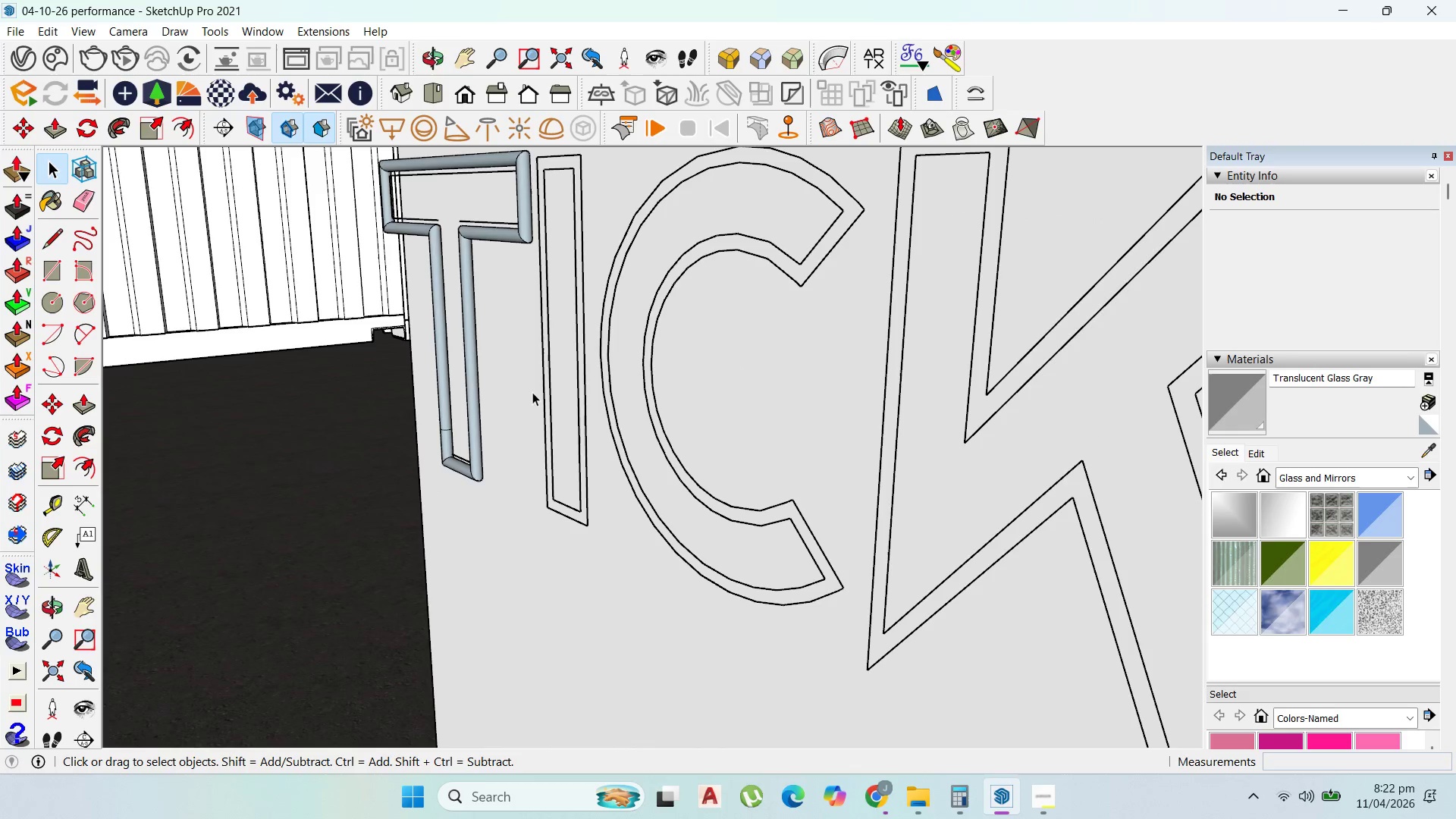 
left_click([532, 392])
 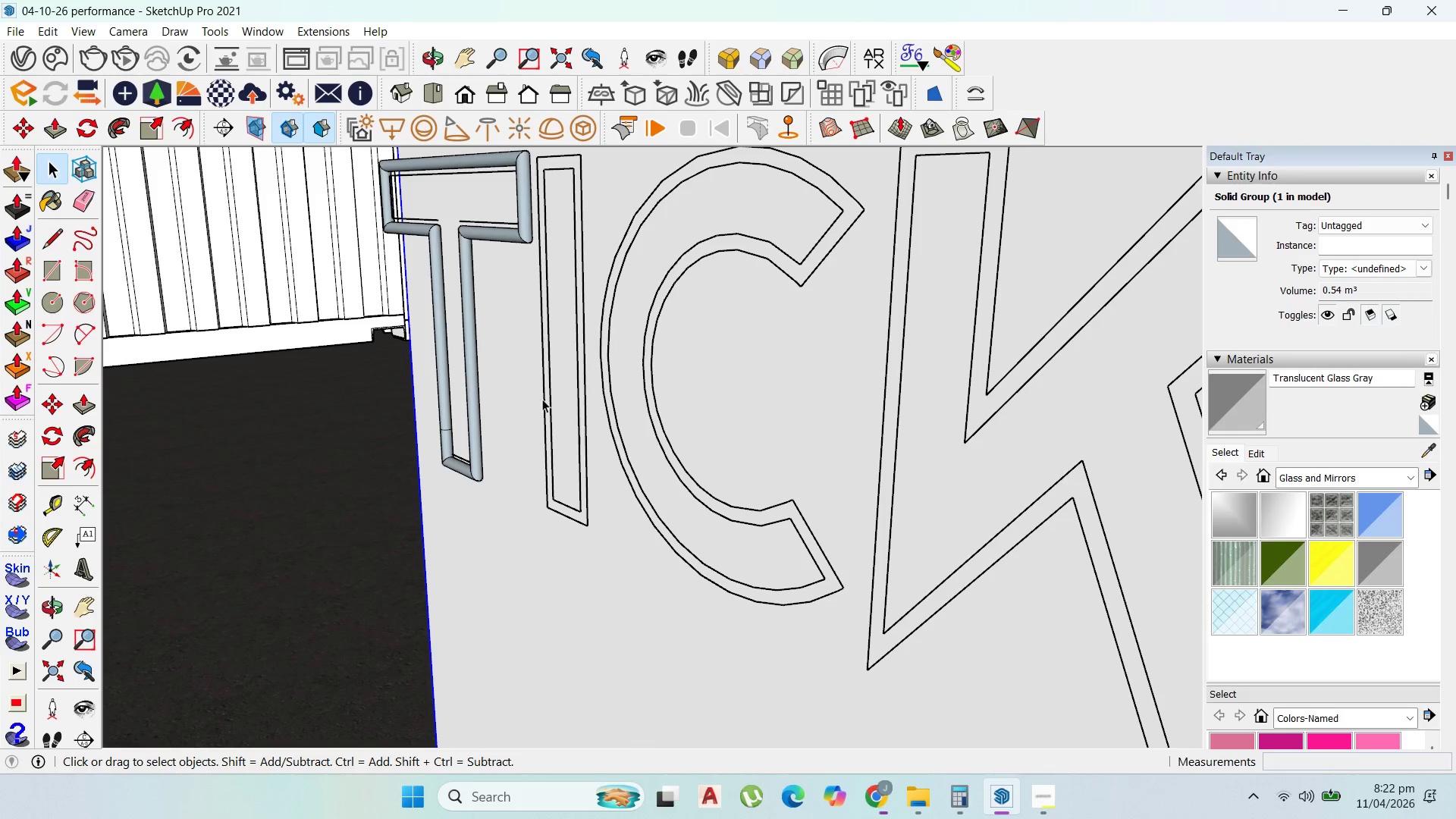 
double_click([542, 399])
 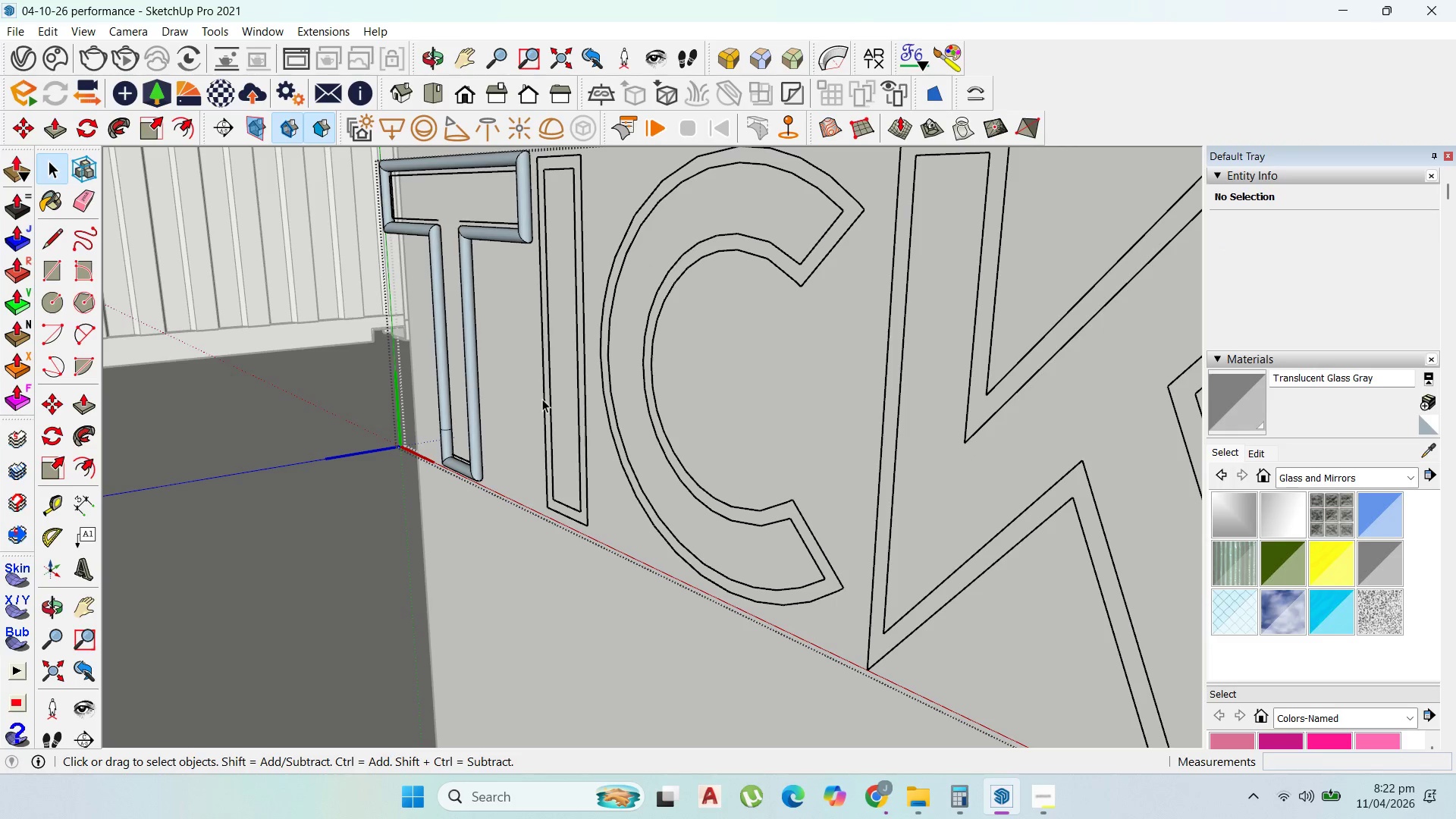 
double_click([542, 399])
 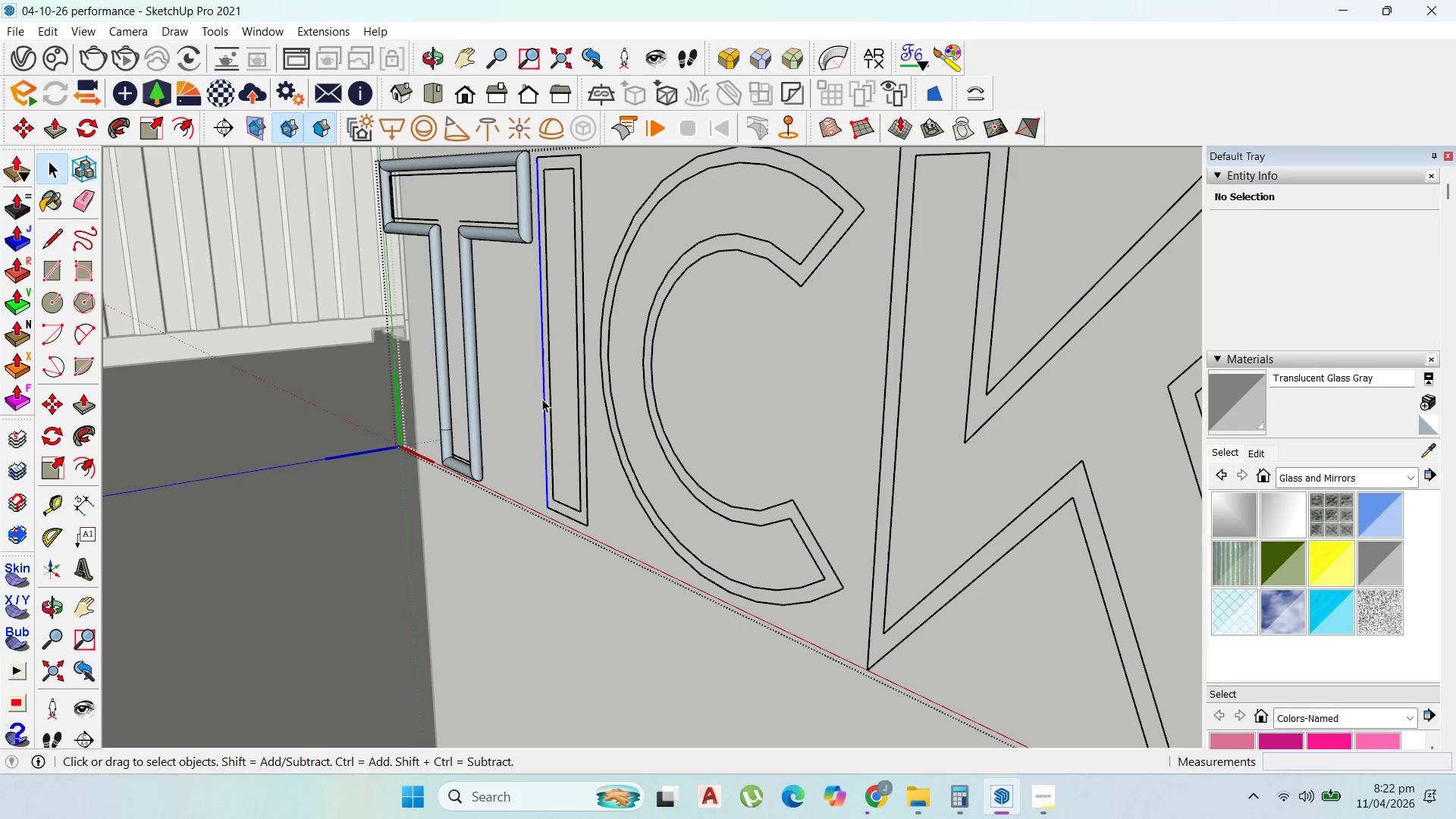 
triple_click([542, 399])
 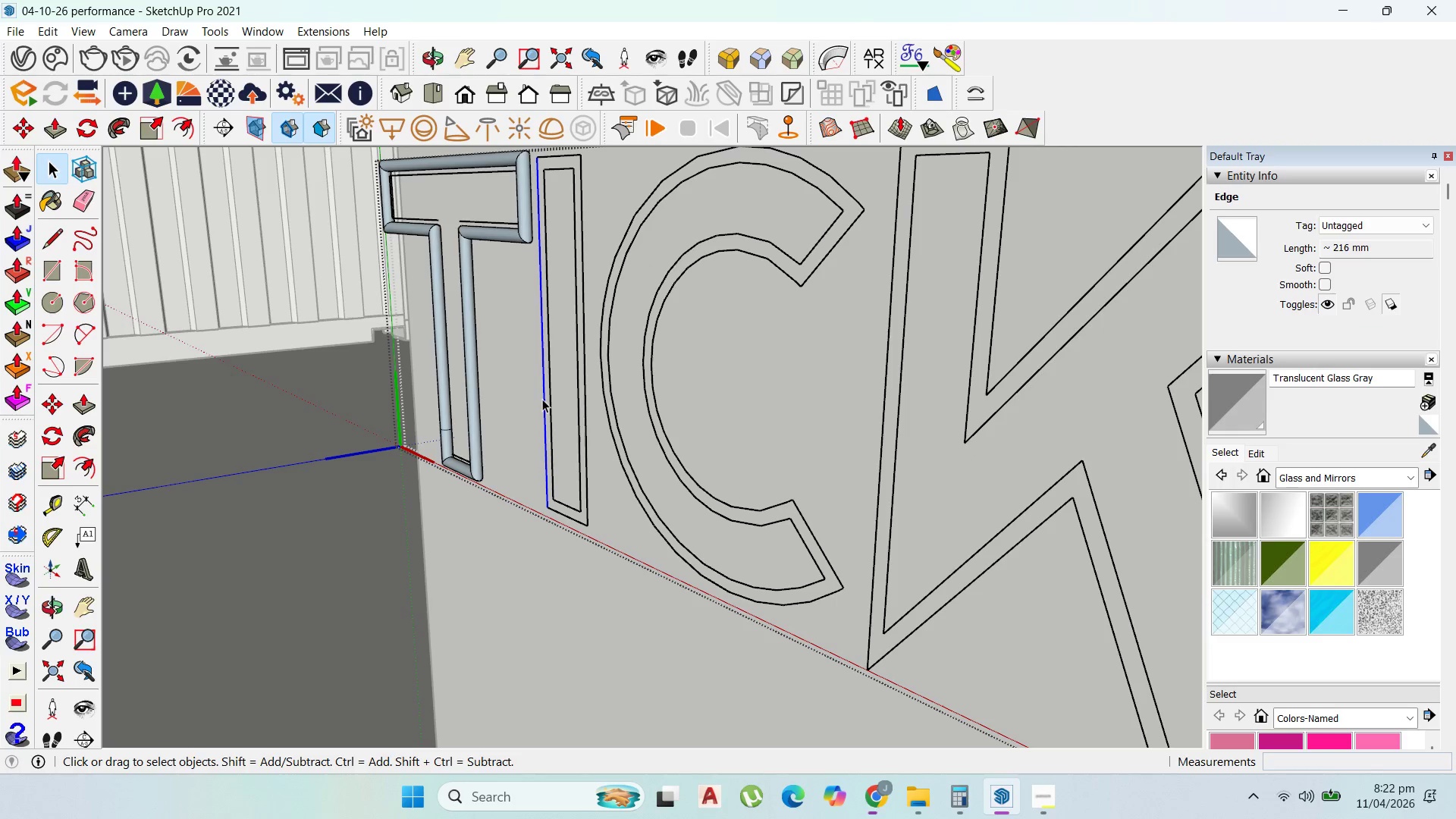 
triple_click([542, 399])
 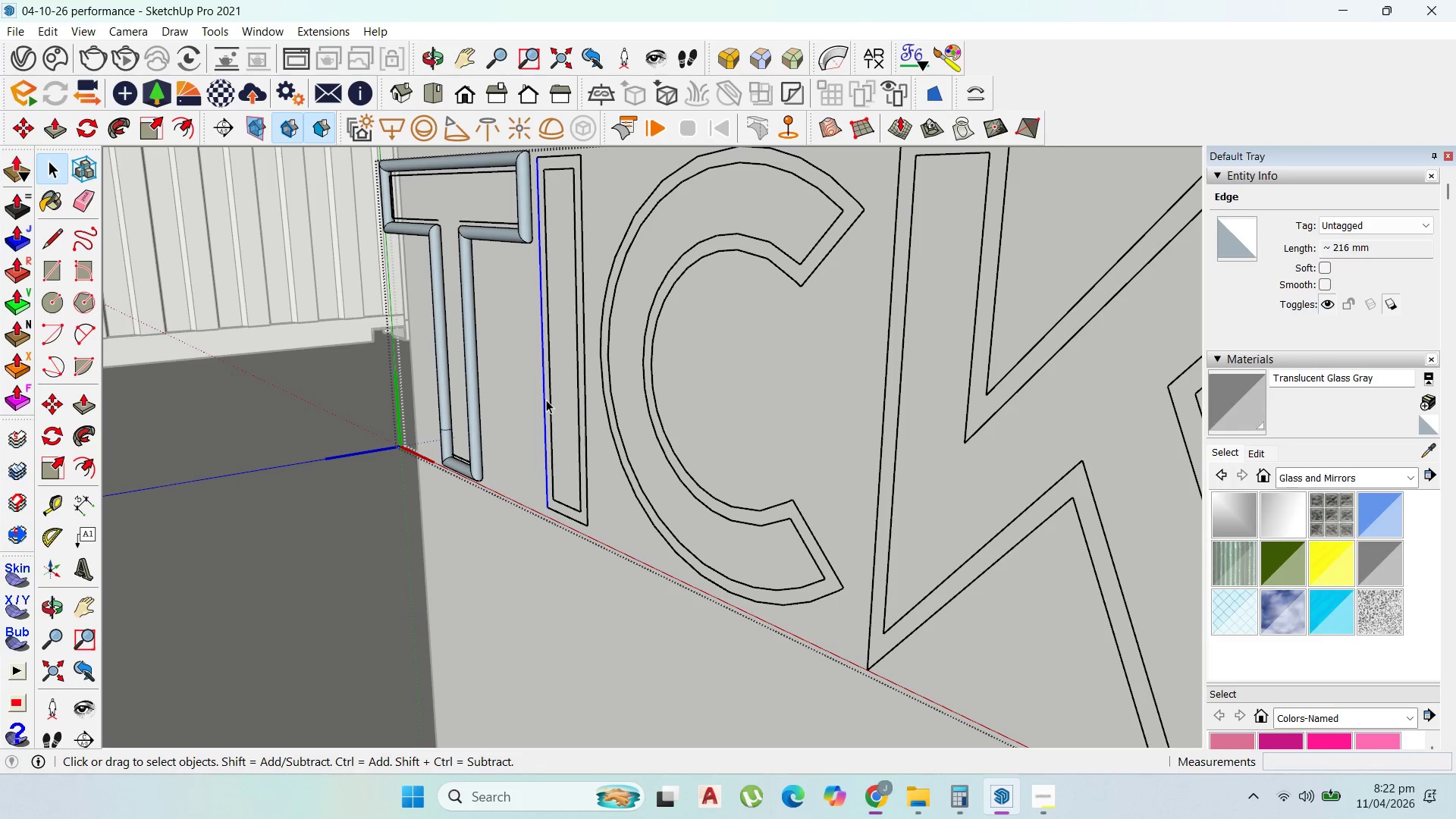 
double_click([546, 400])
 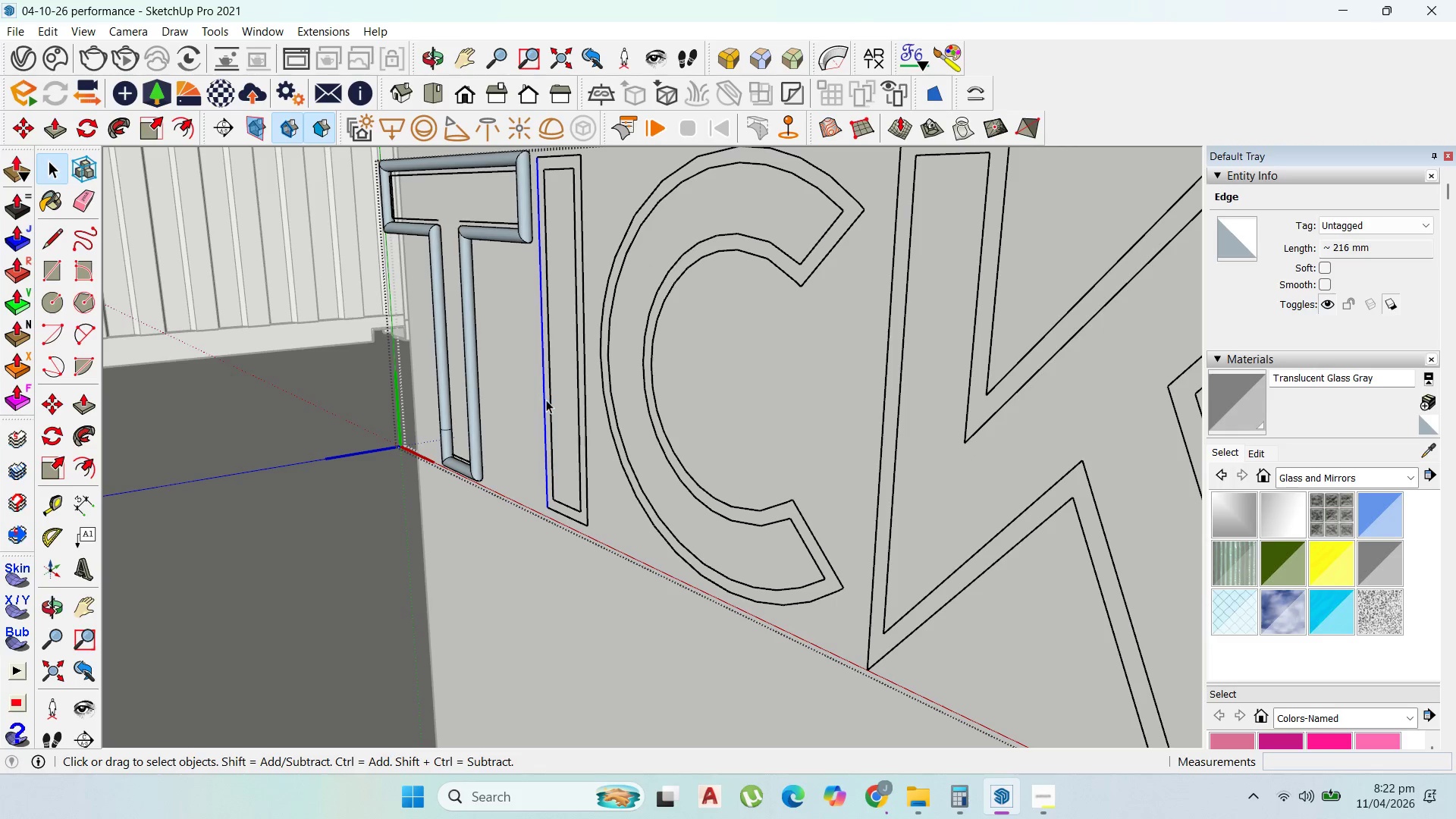 
triple_click([546, 400])
 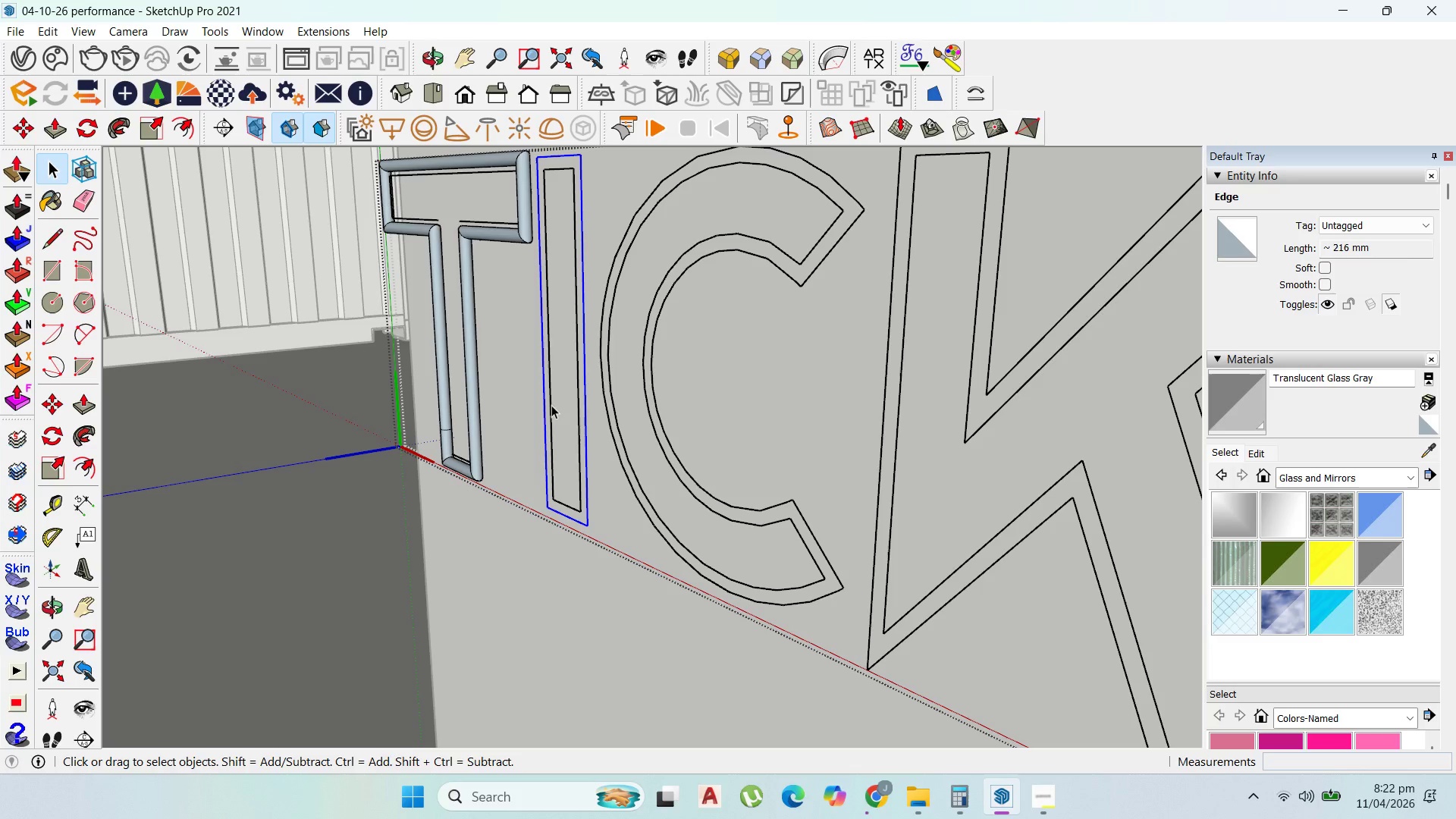 
scroll: coordinate [562, 217], scroll_direction: up, amount: 3.0
 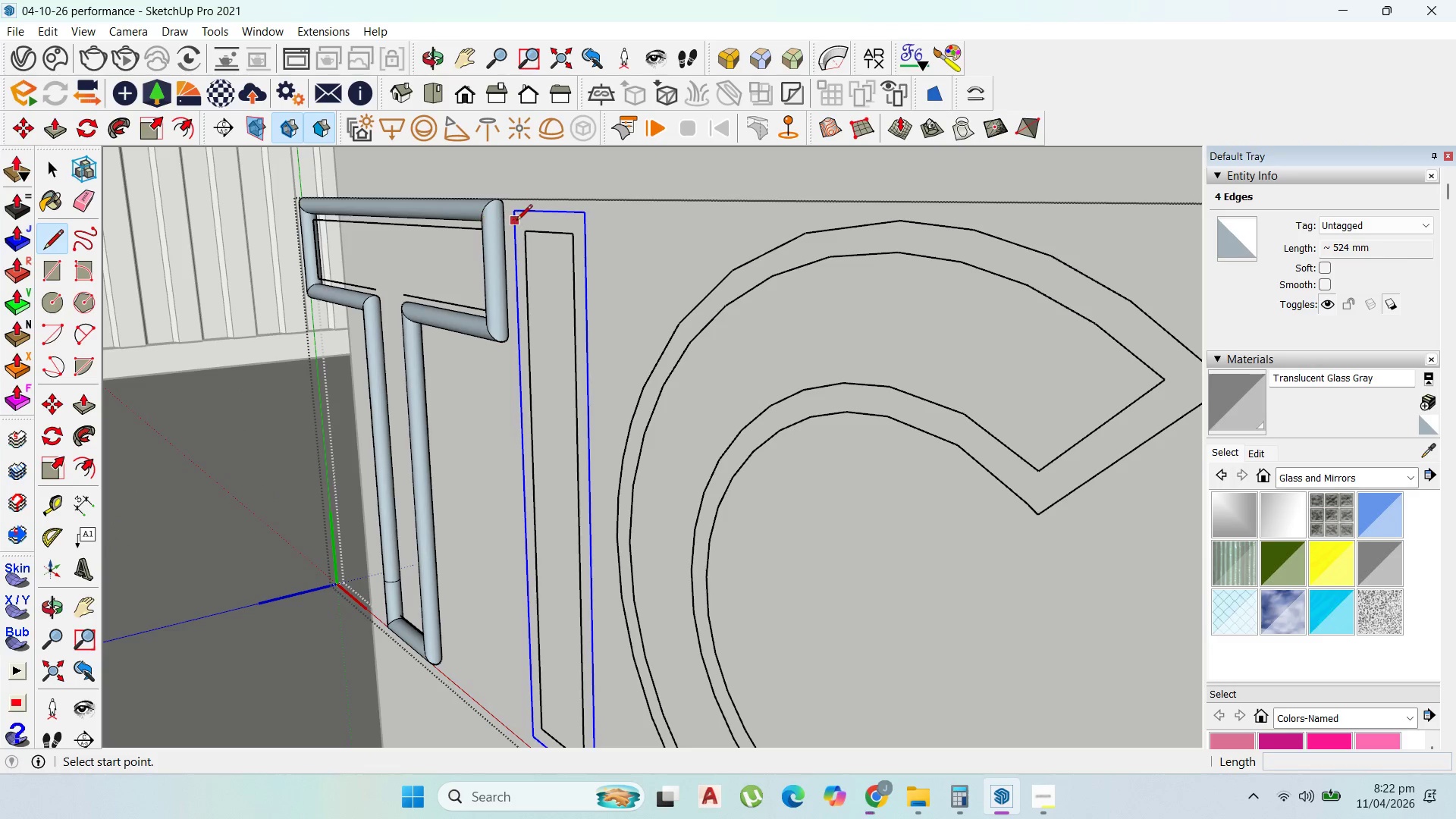 
left_click([535, 221])
 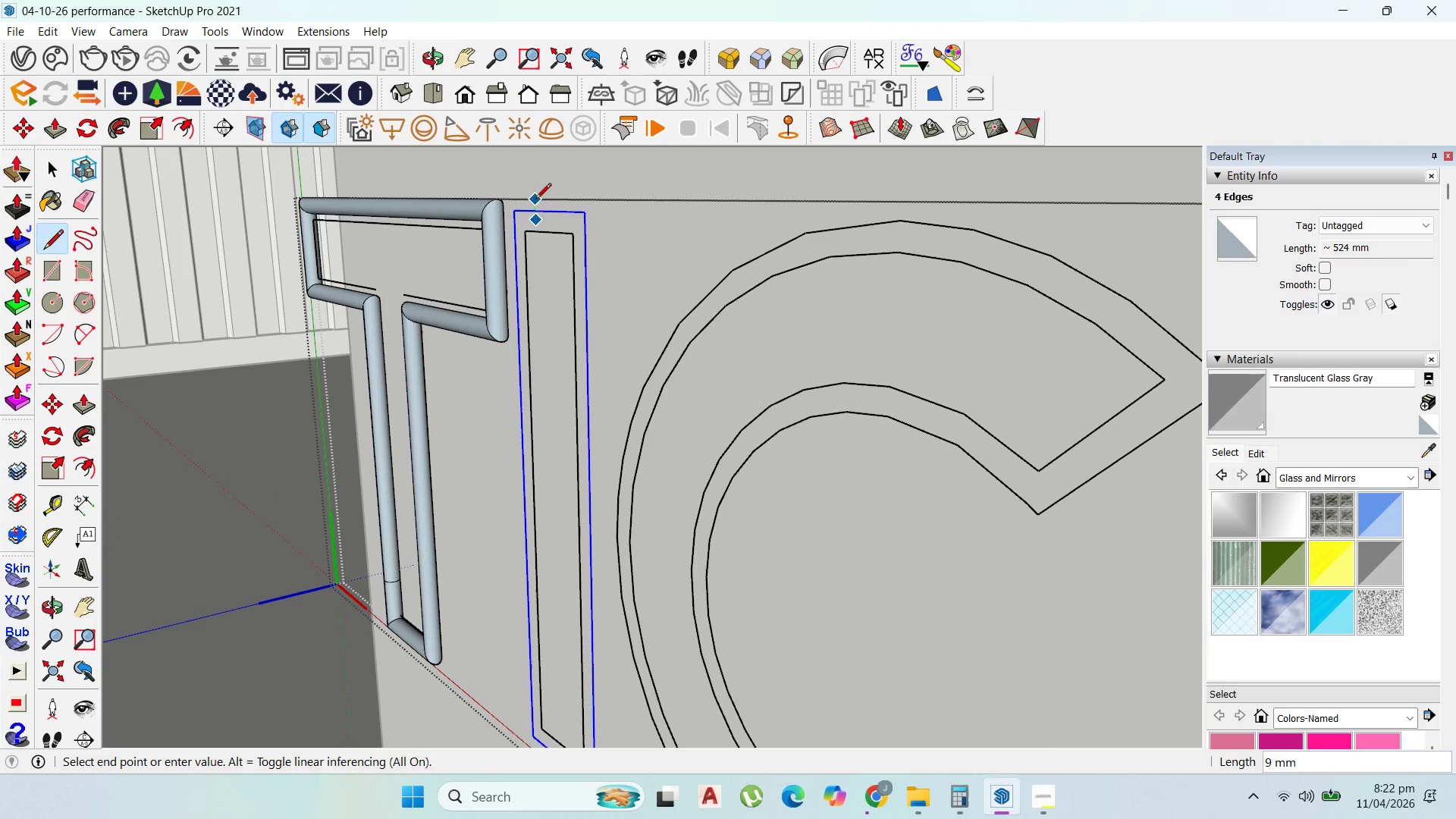 
left_click([535, 200])
 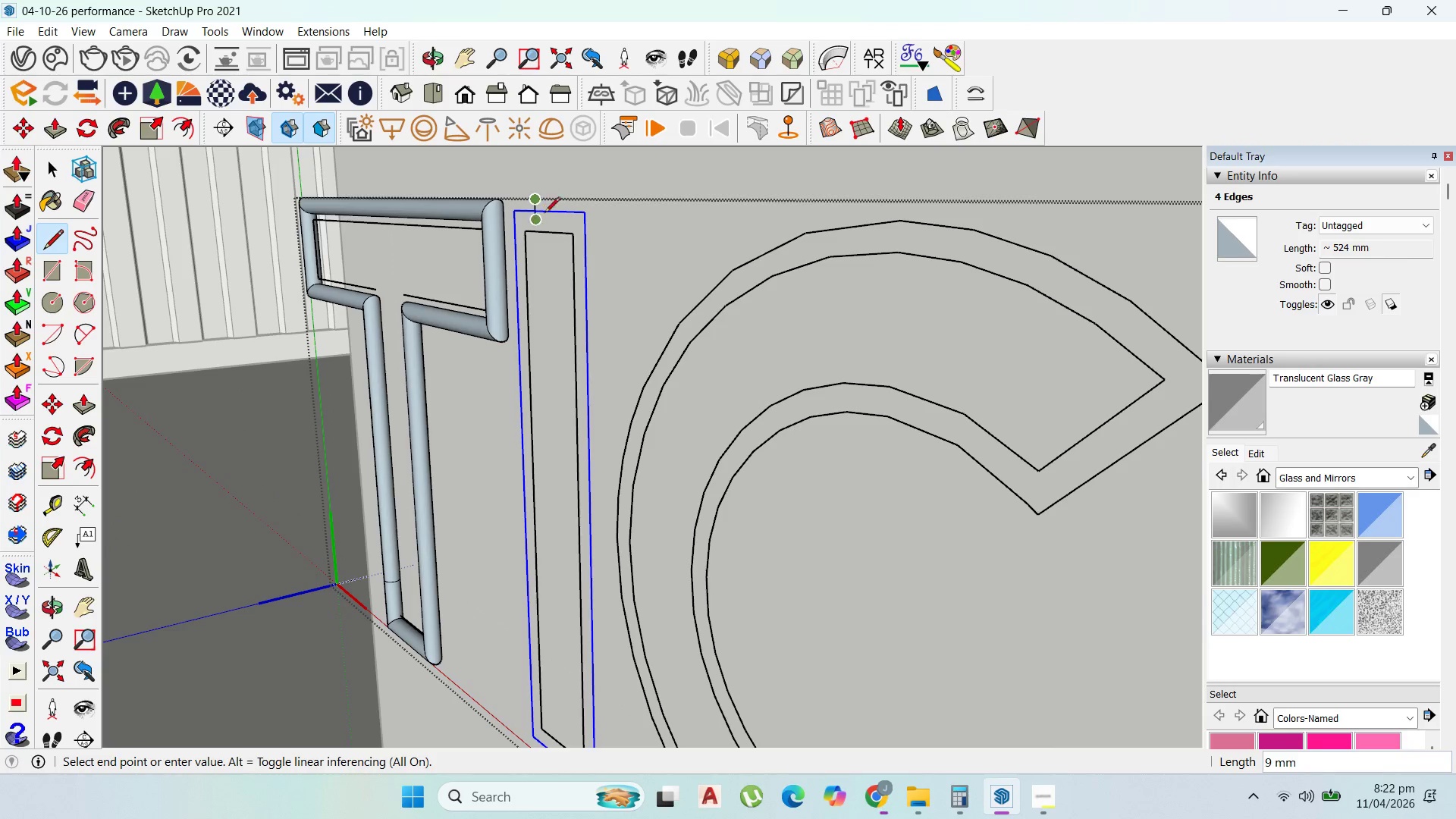 
key(Escape)
 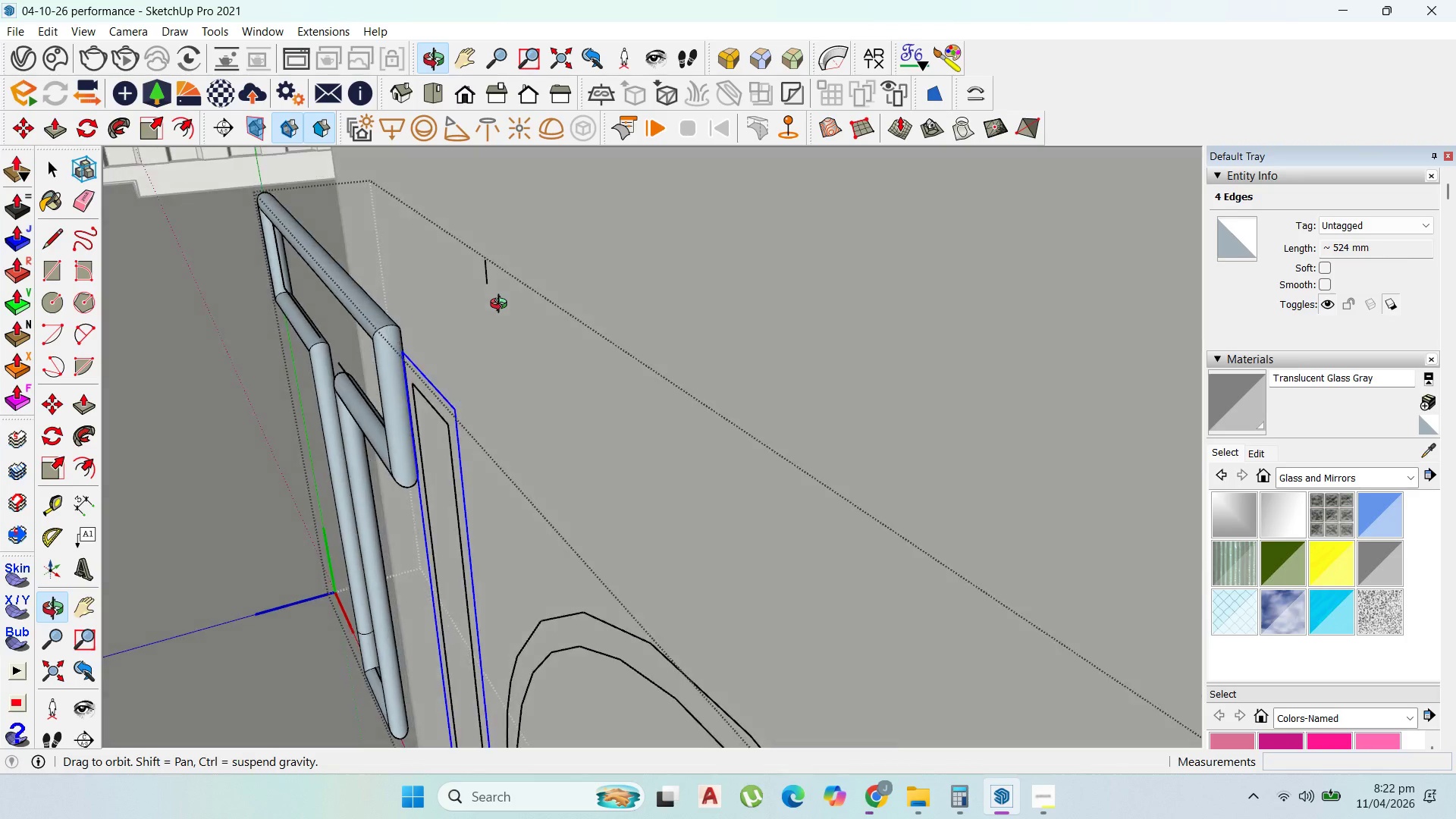 
scroll: coordinate [549, 220], scroll_direction: up, amount: 2.0
 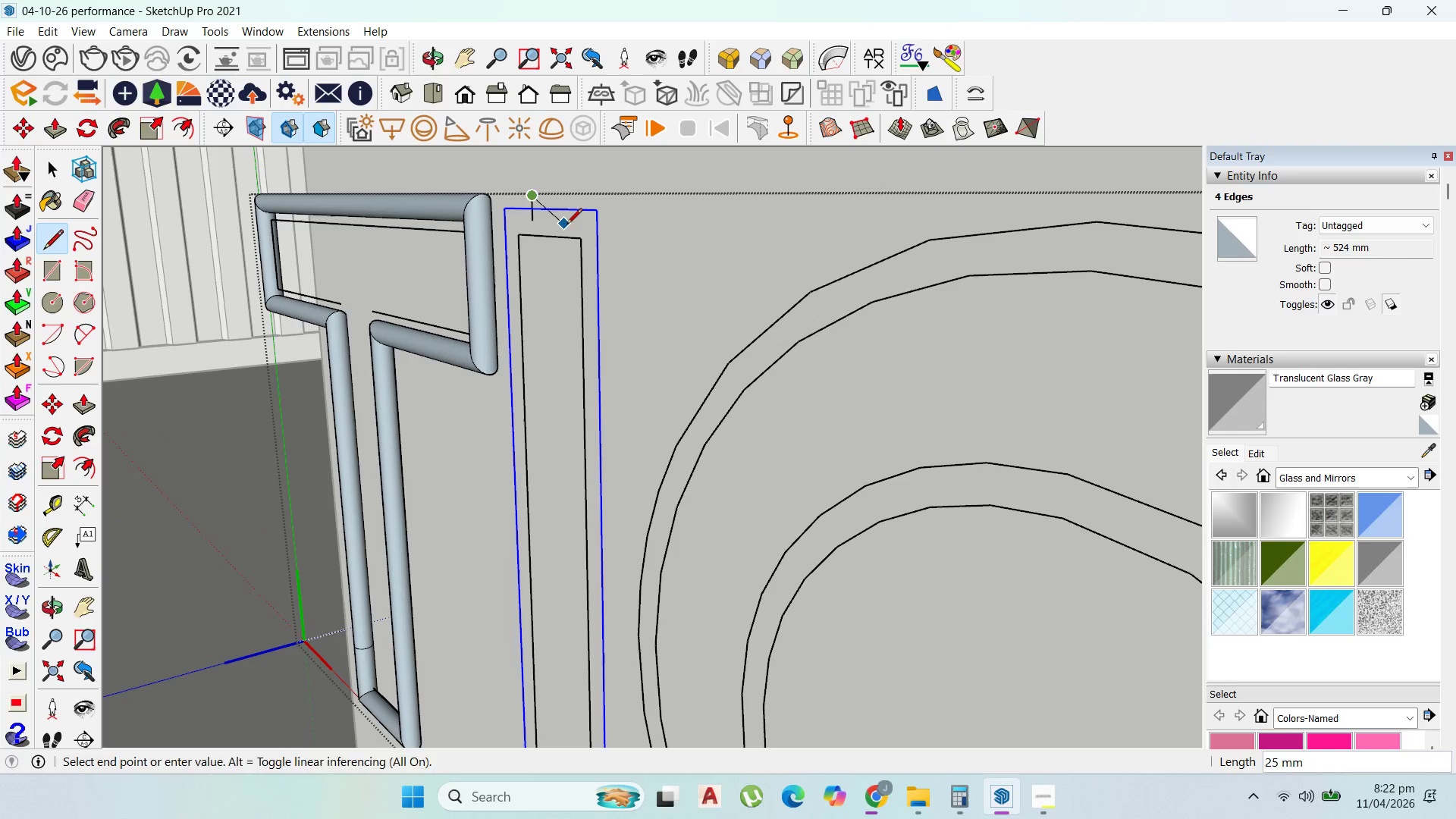 
key(Control+Z)
 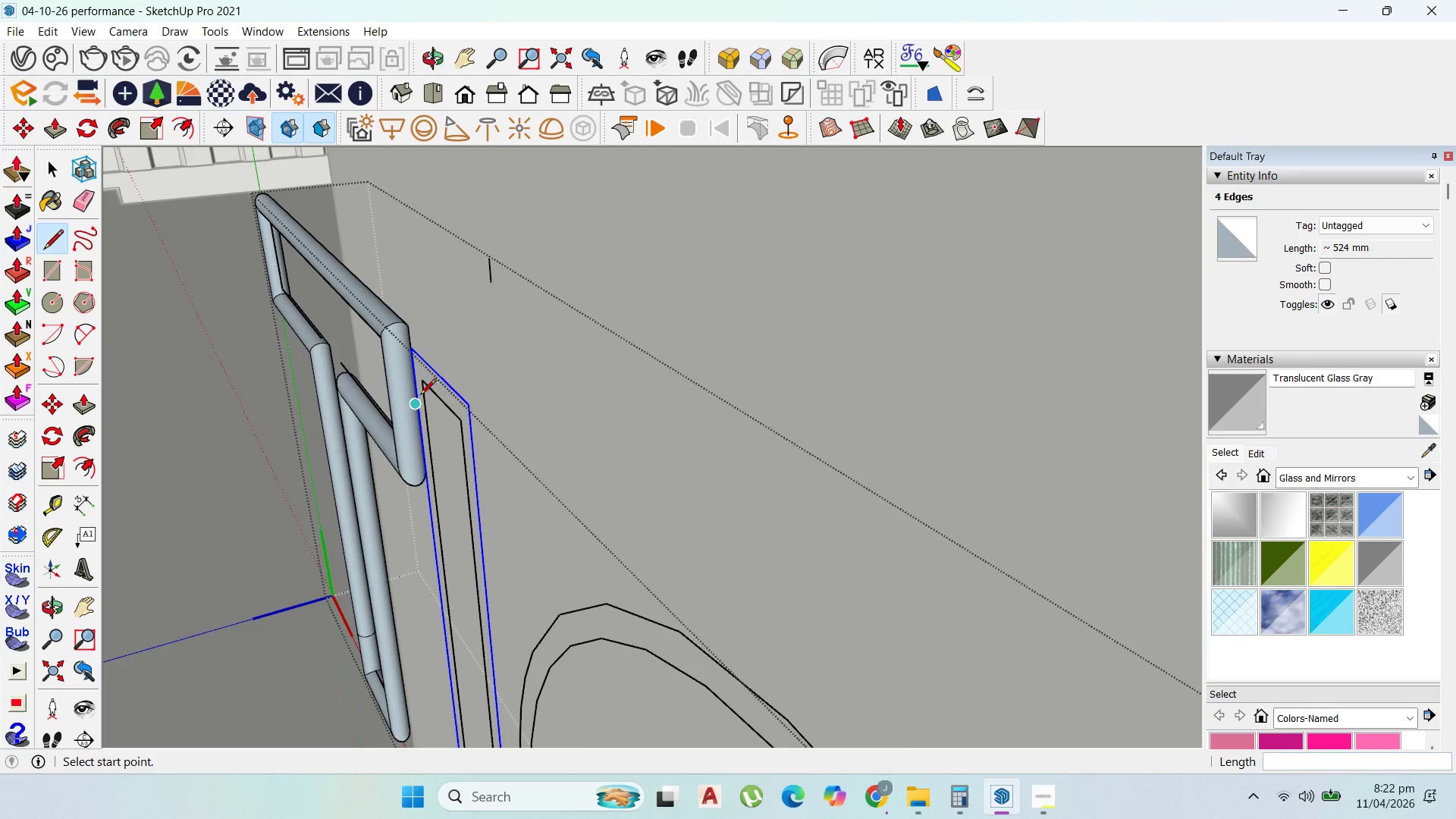 
scroll: coordinate [420, 396], scroll_direction: up, amount: 2.0
 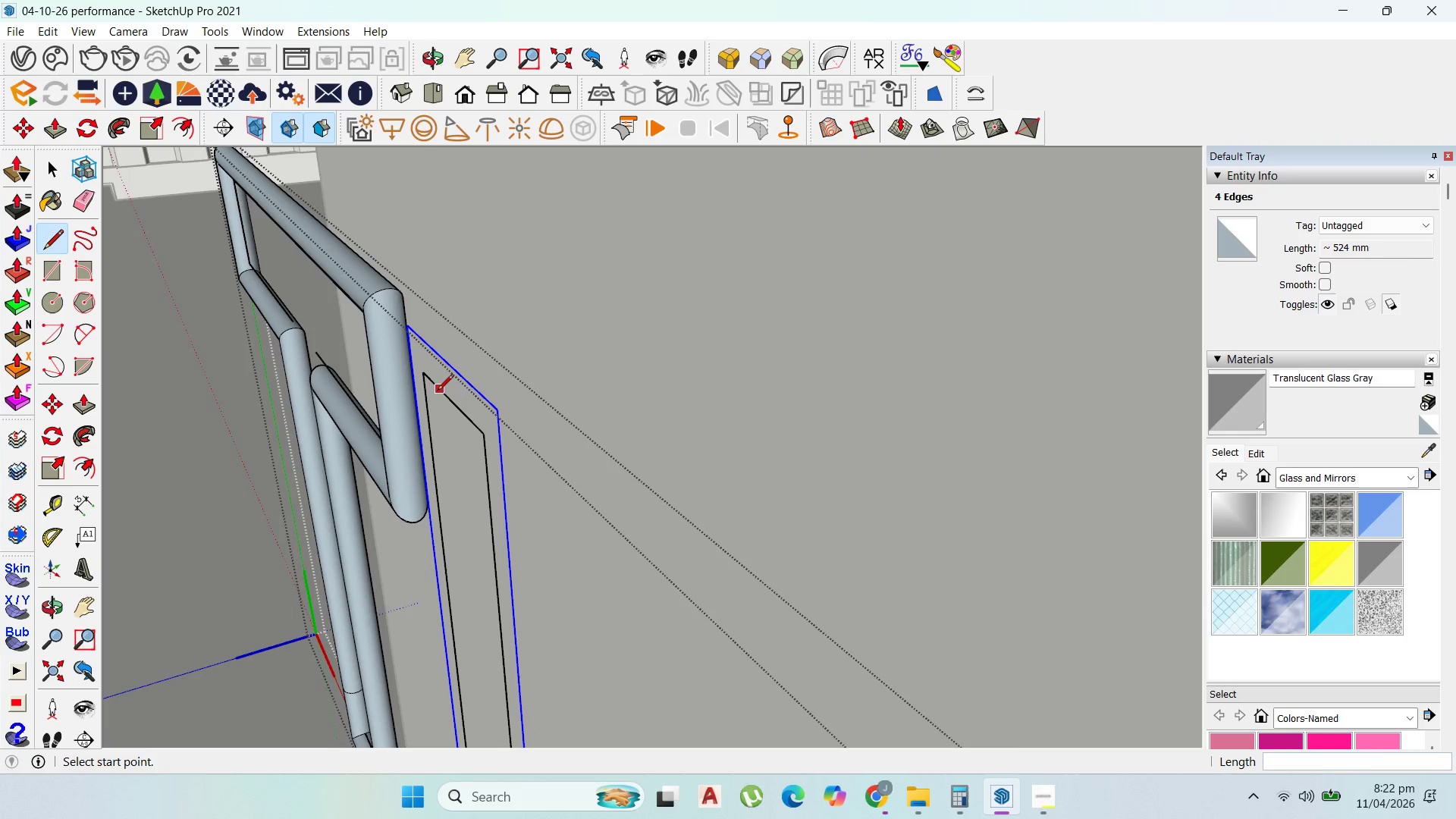 
left_click([438, 391])
 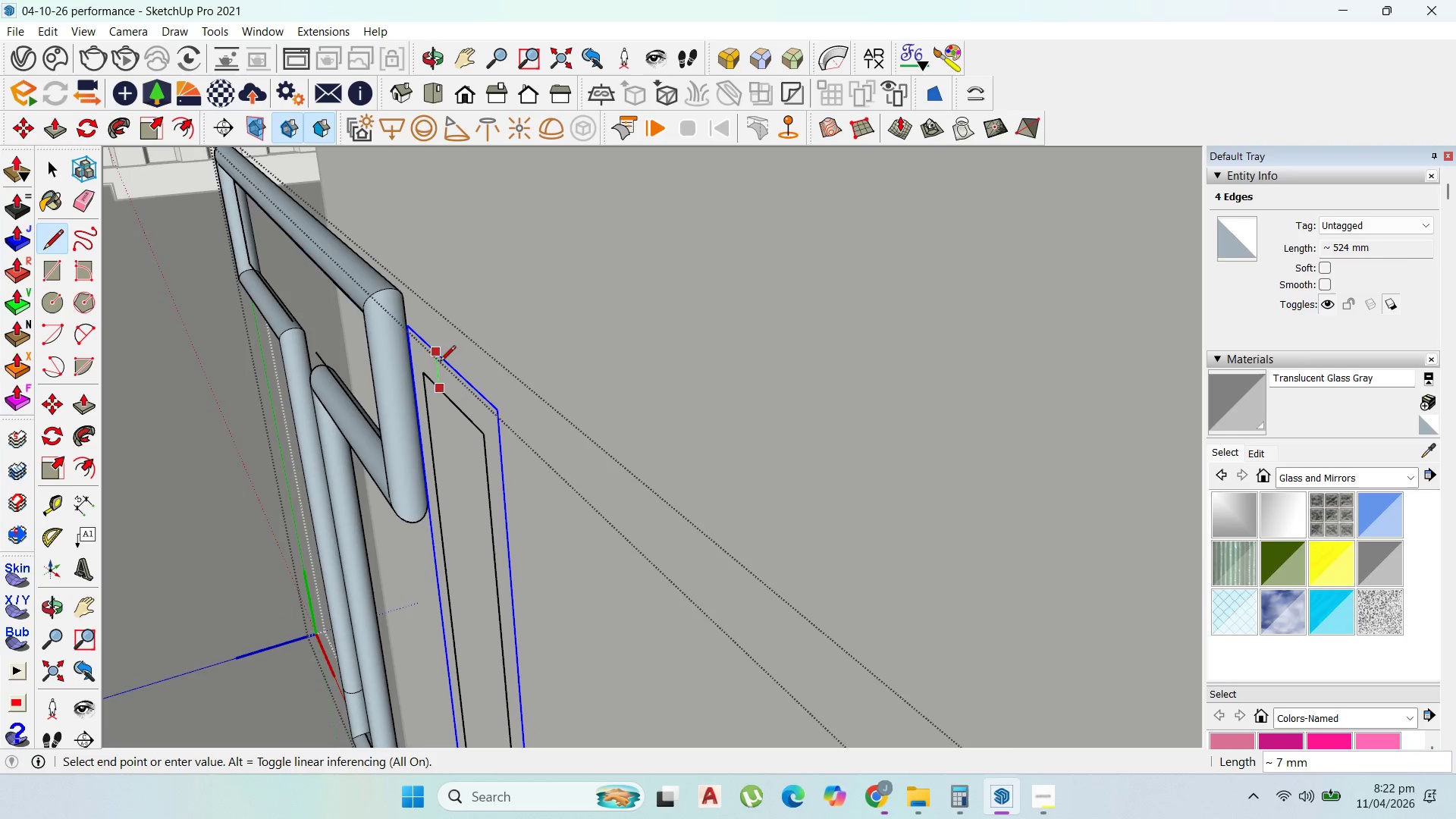 
left_click([440, 362])
 